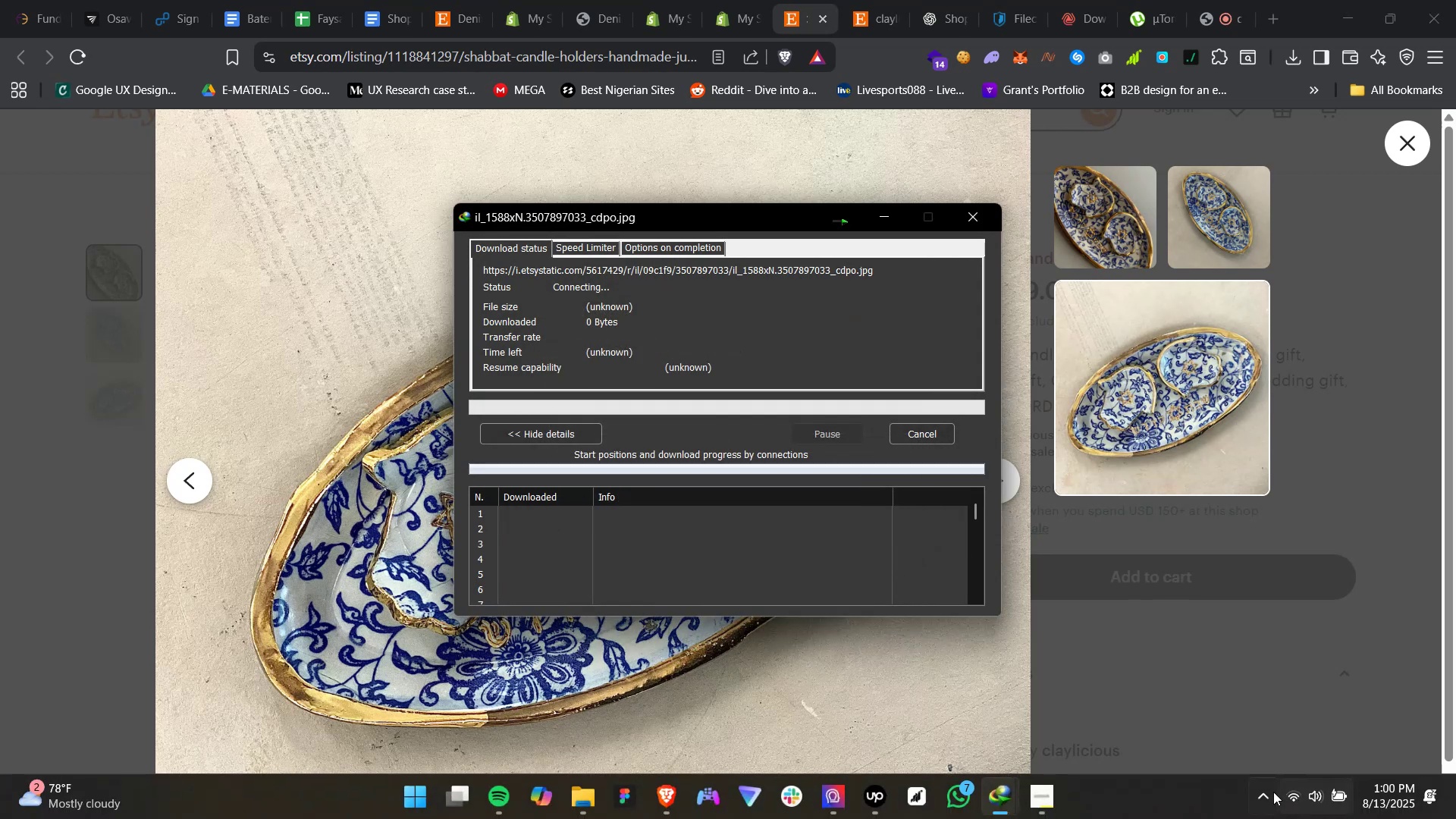 
left_click([1304, 795])
 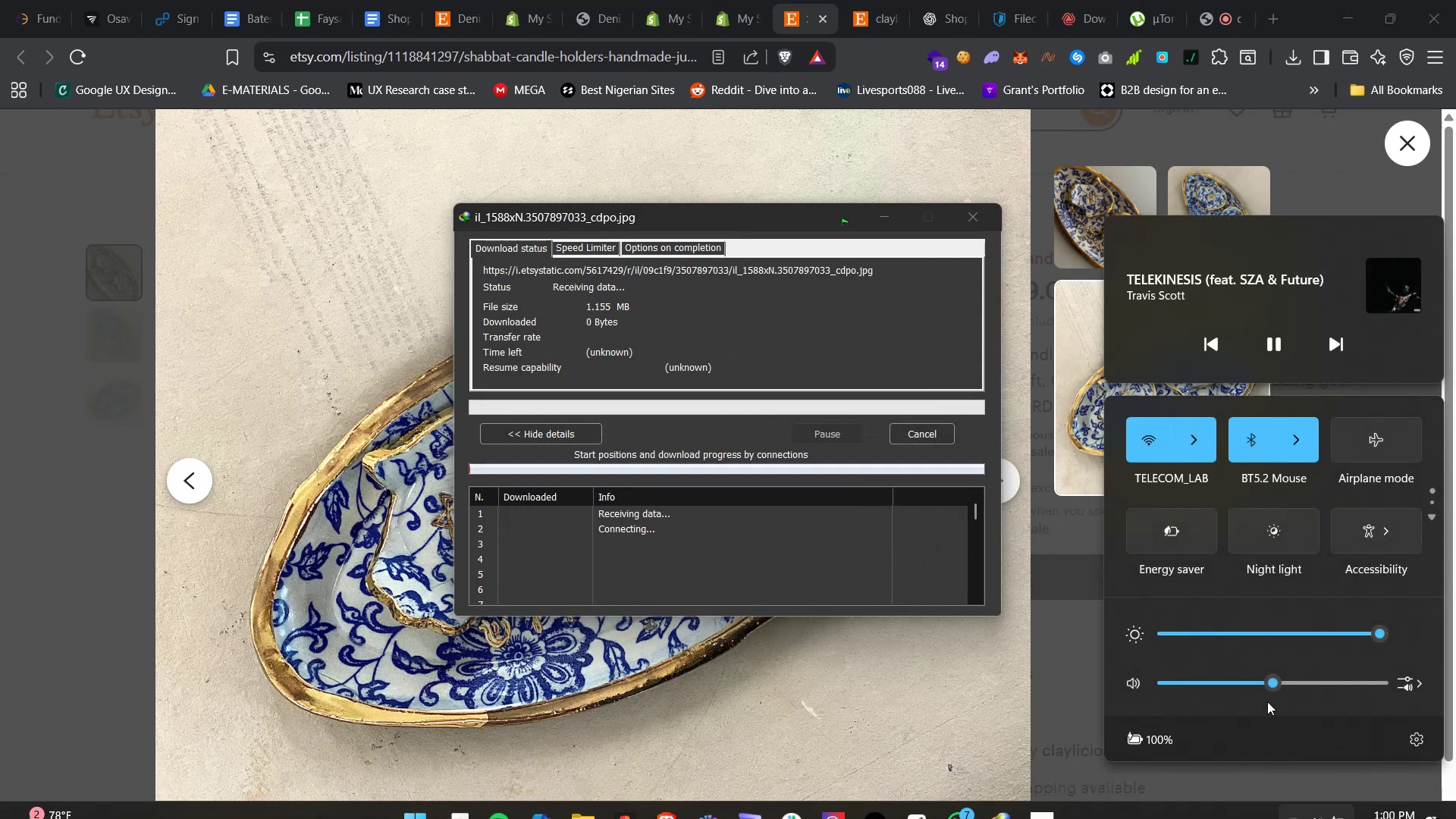 
left_click([1260, 692])
 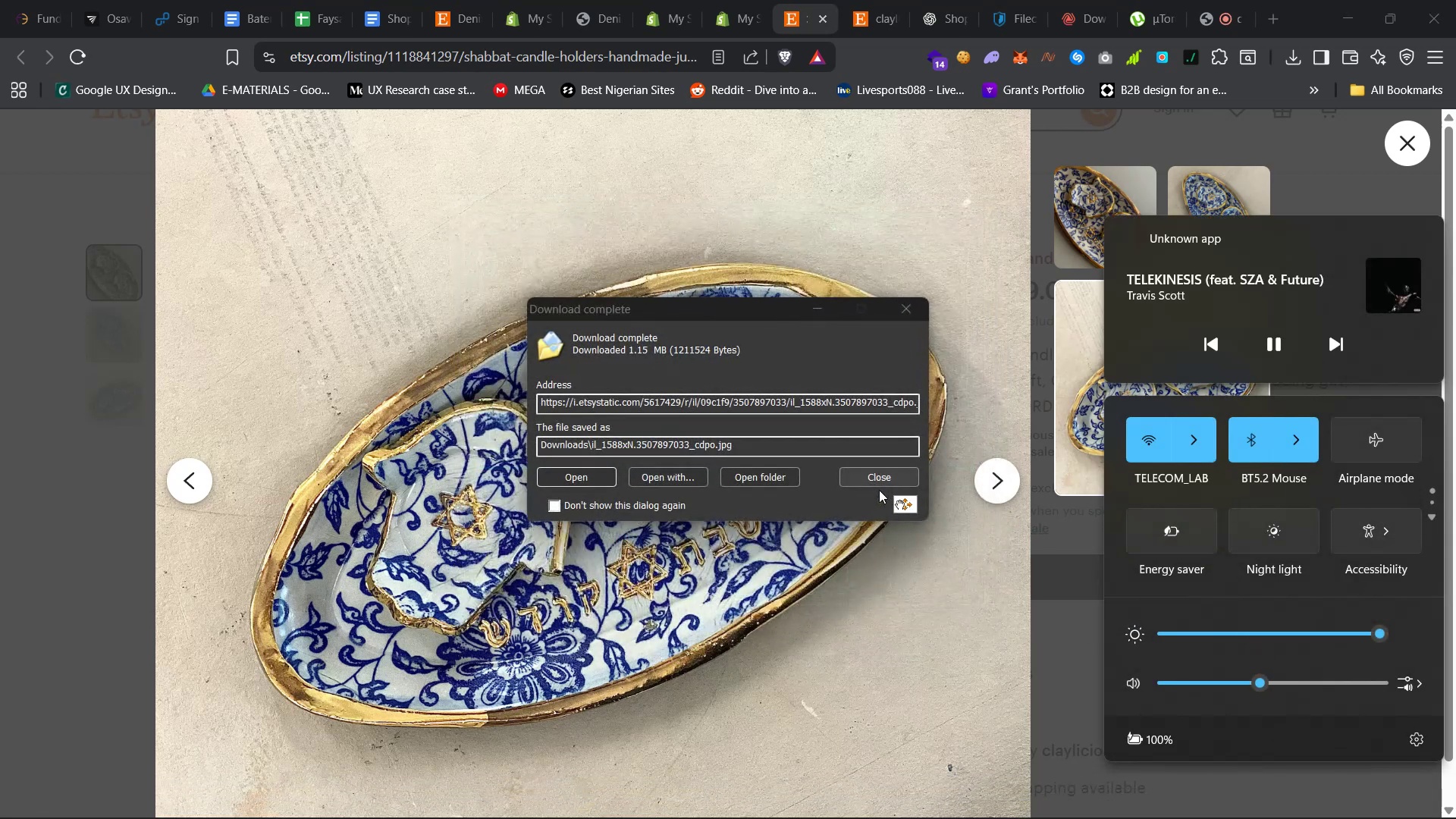 
left_click([871, 472])
 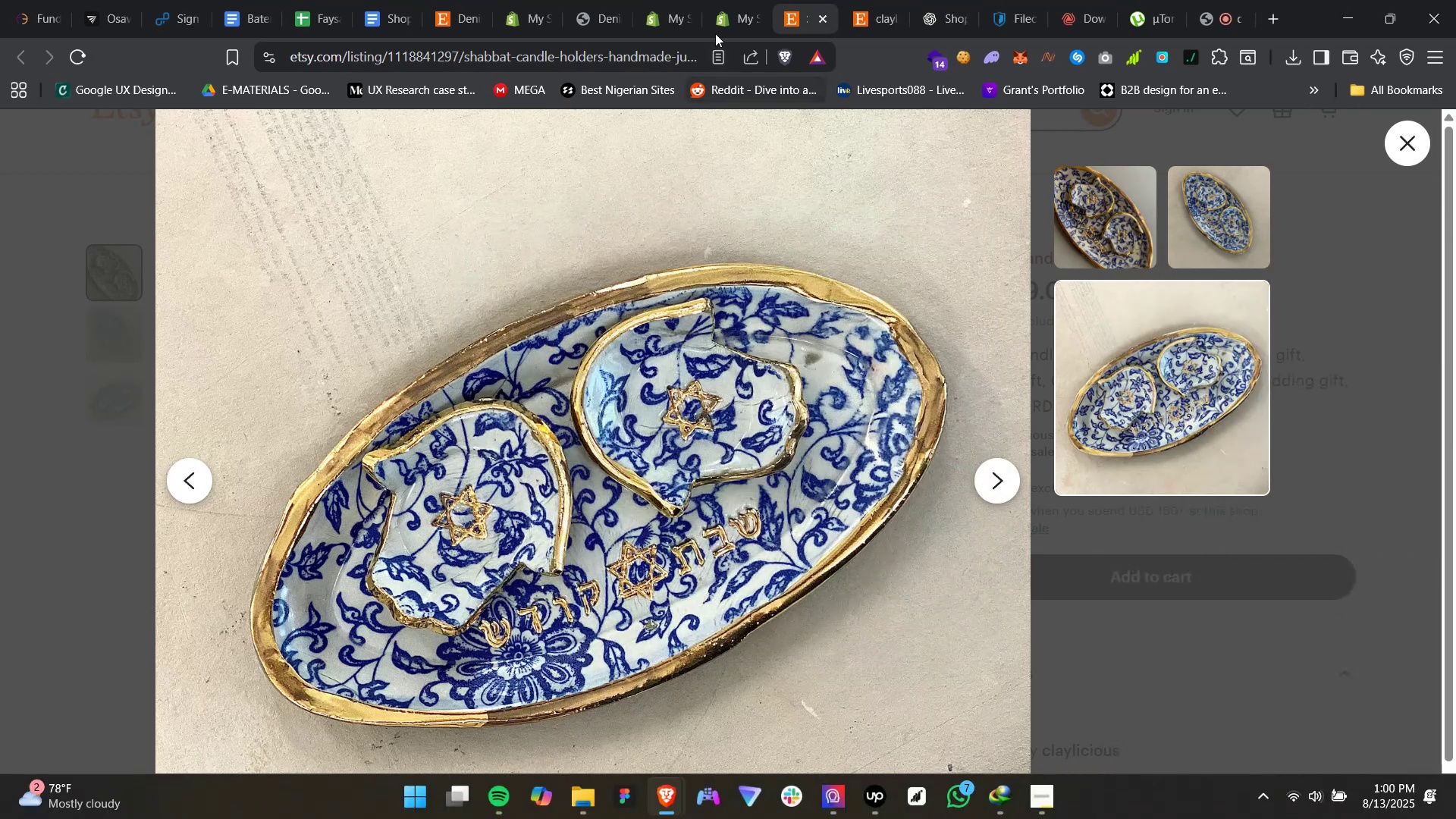 
left_click([722, 0])
 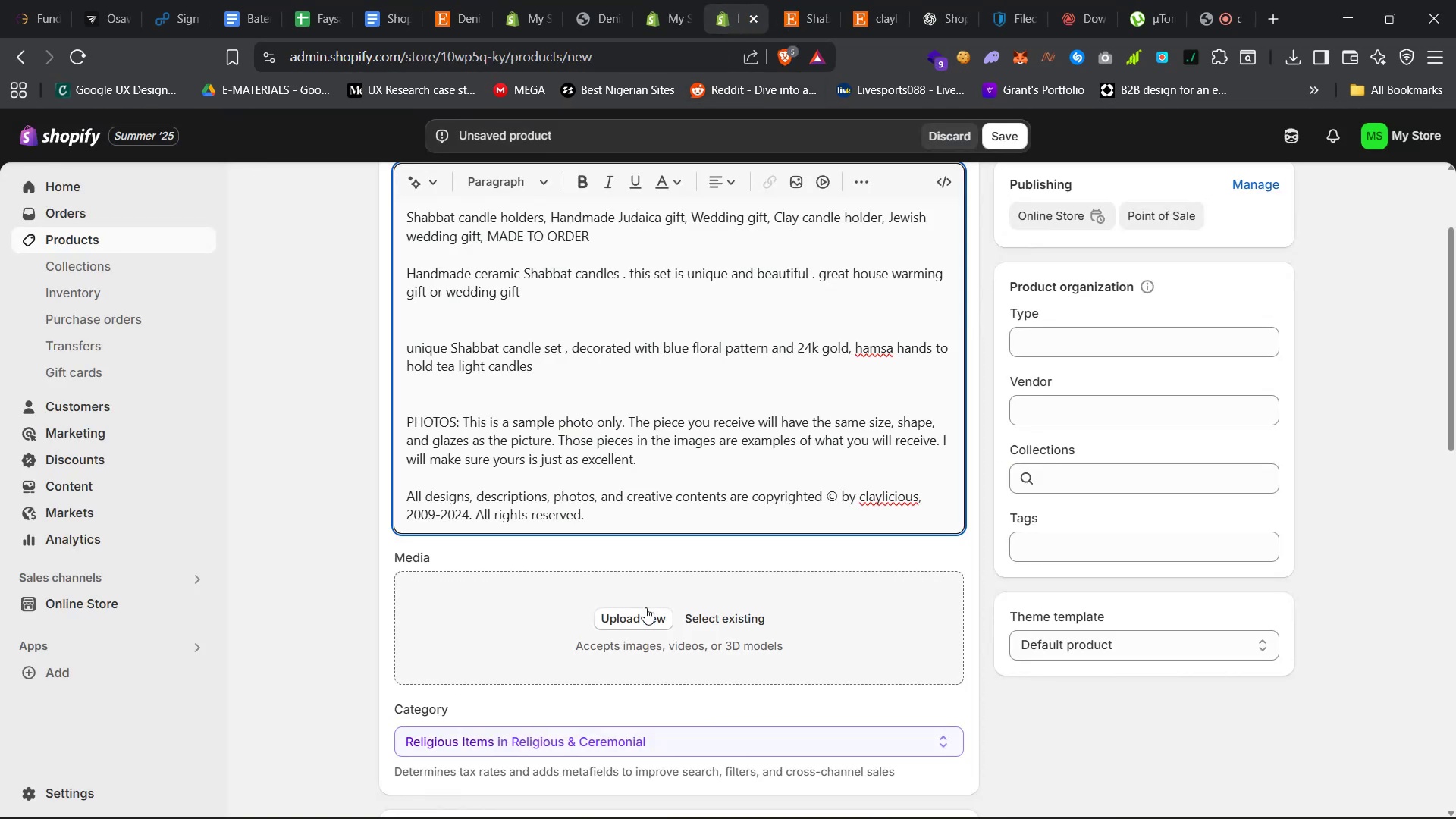 
left_click([641, 619])
 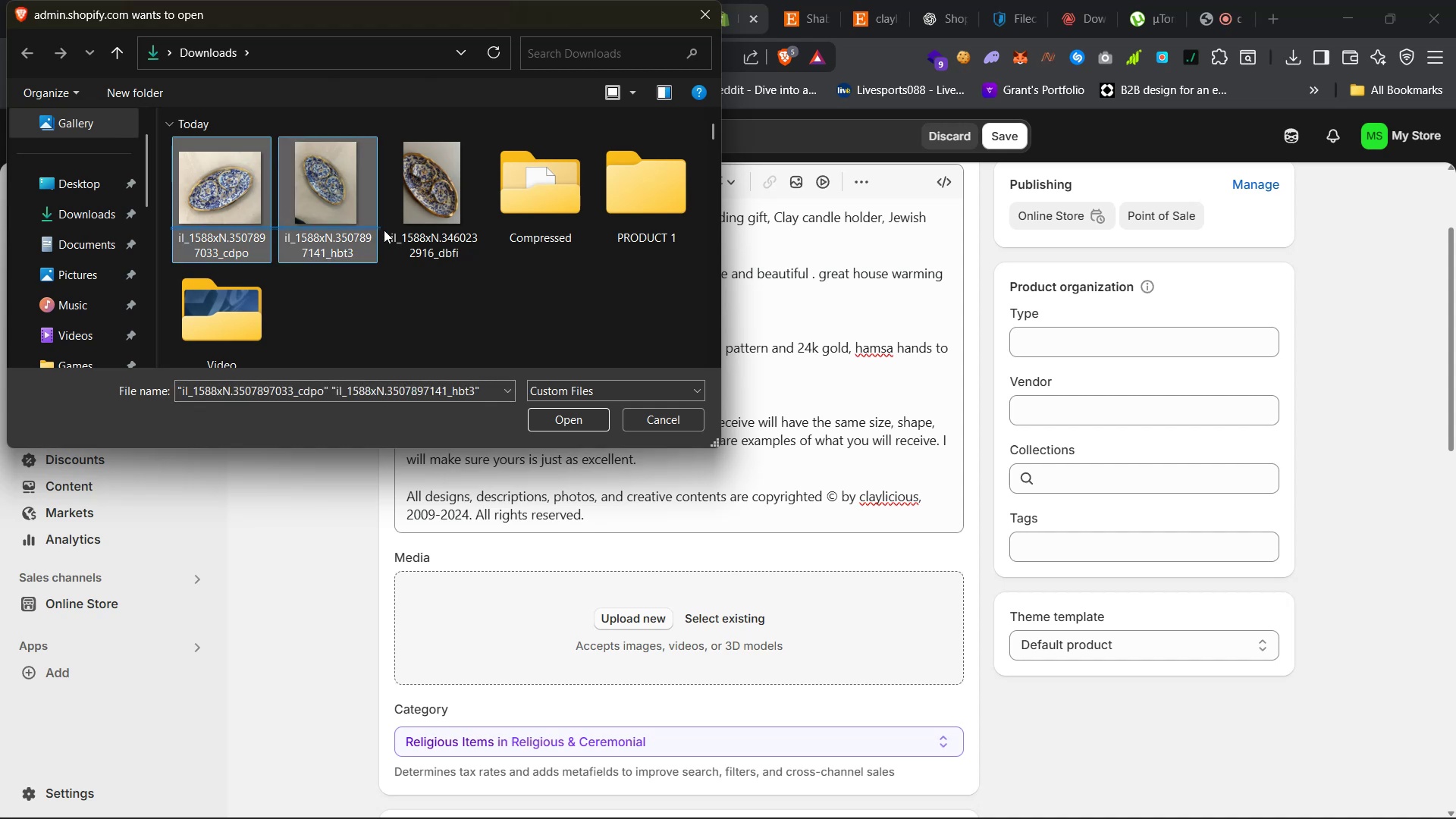 
left_click([568, 423])
 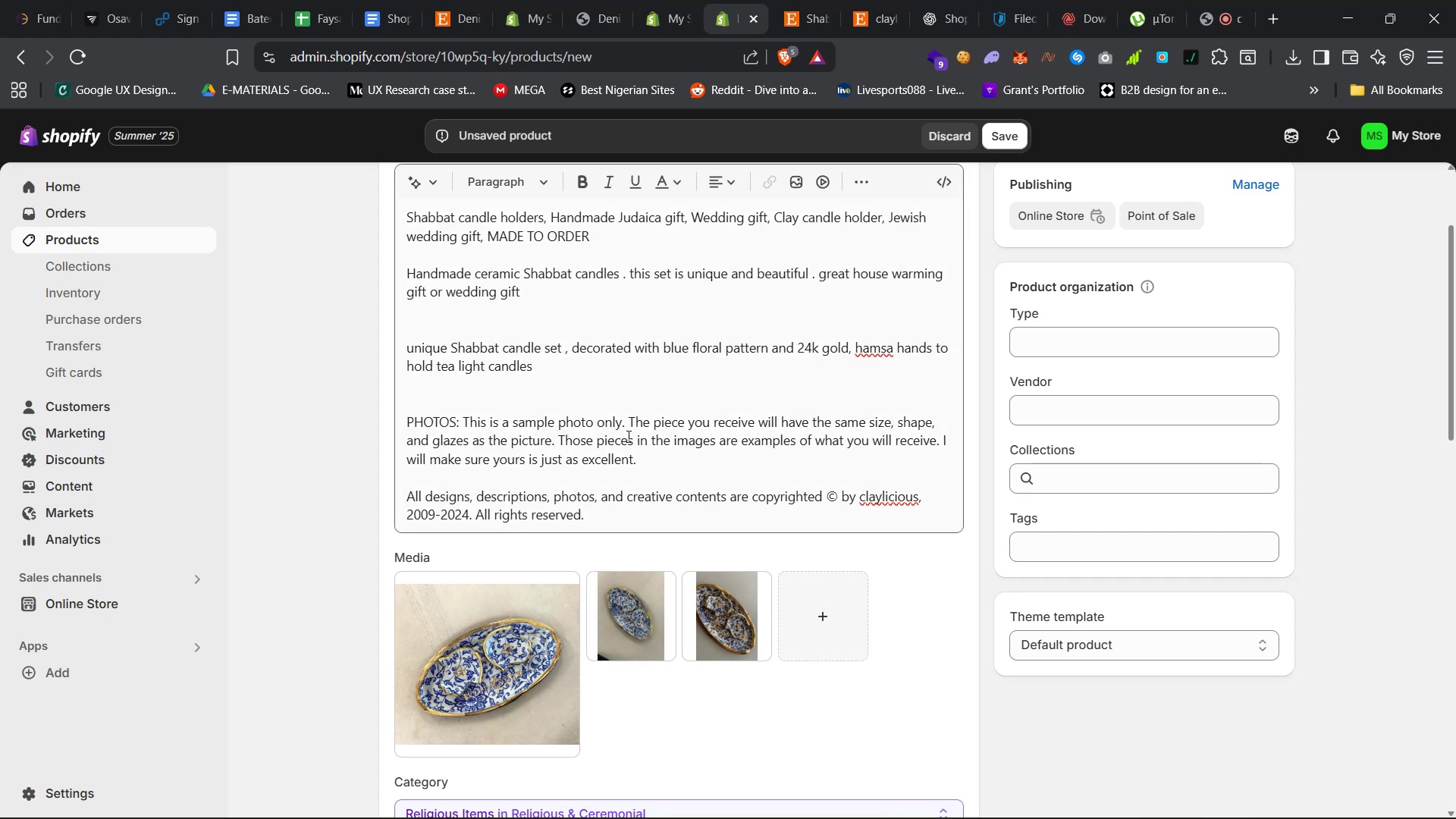 
wait(34.56)
 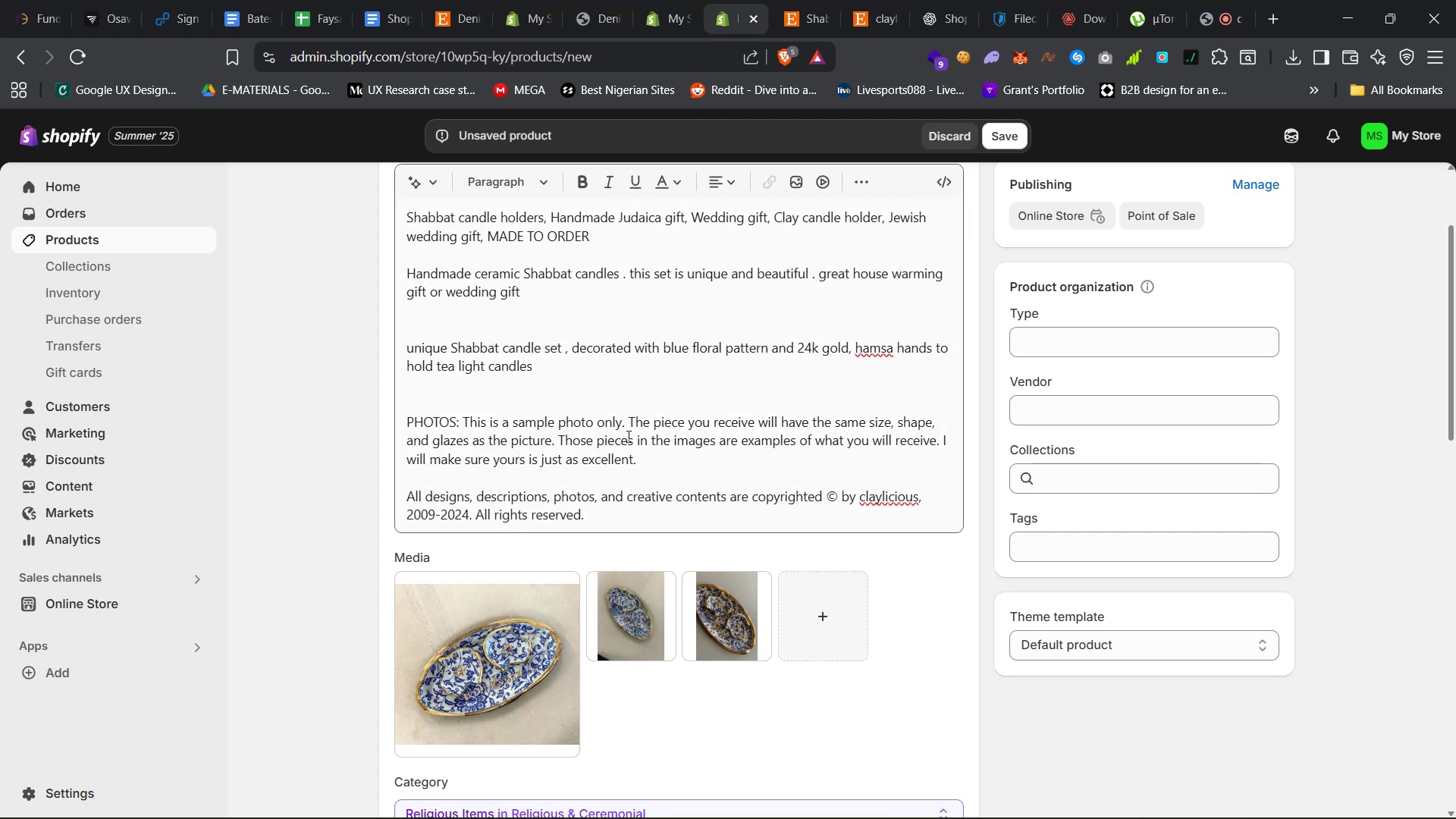 
scroll: coordinate [459, 614], scroll_direction: down, amount: 16.0
 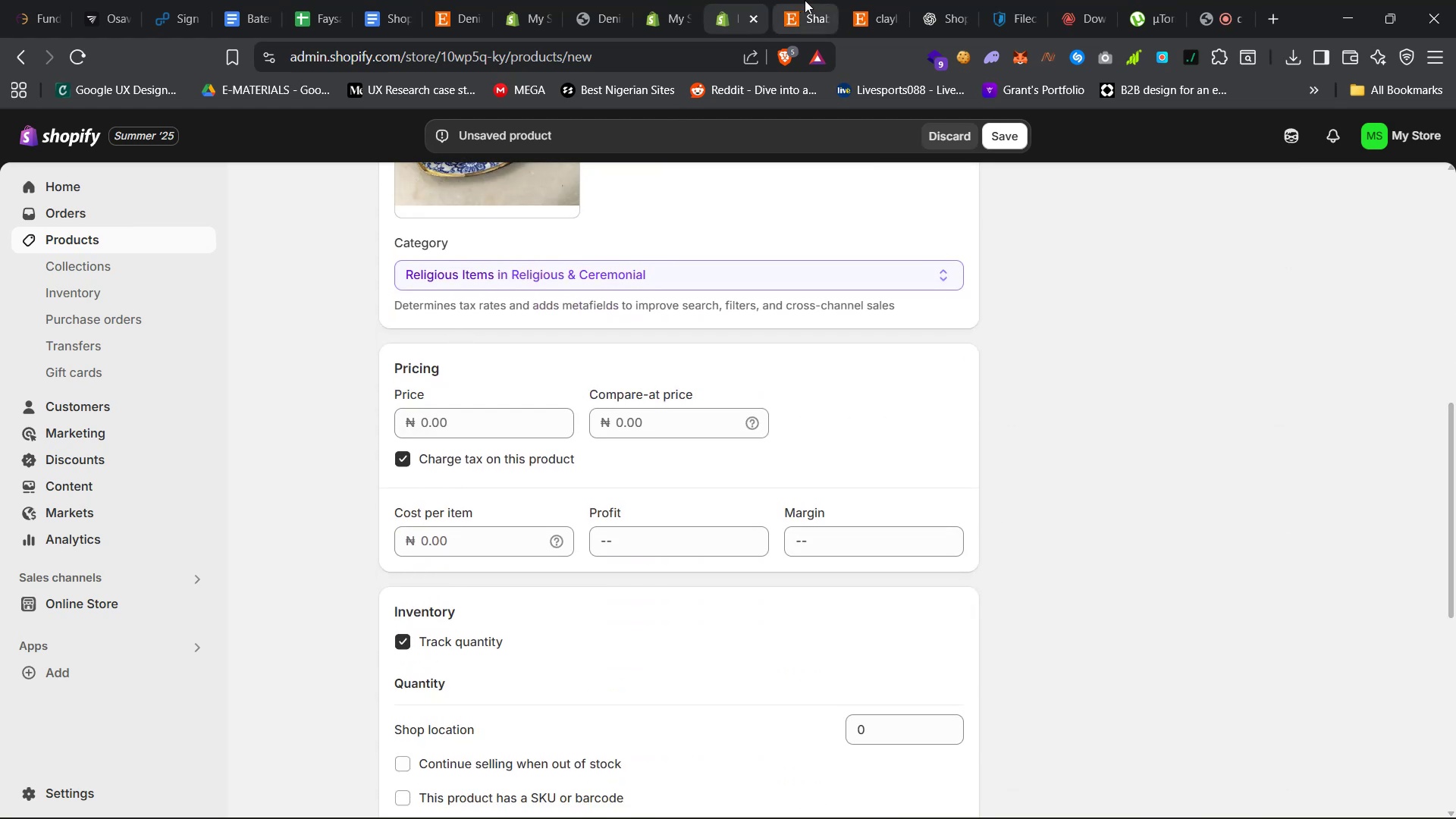 
left_click([792, 0])
 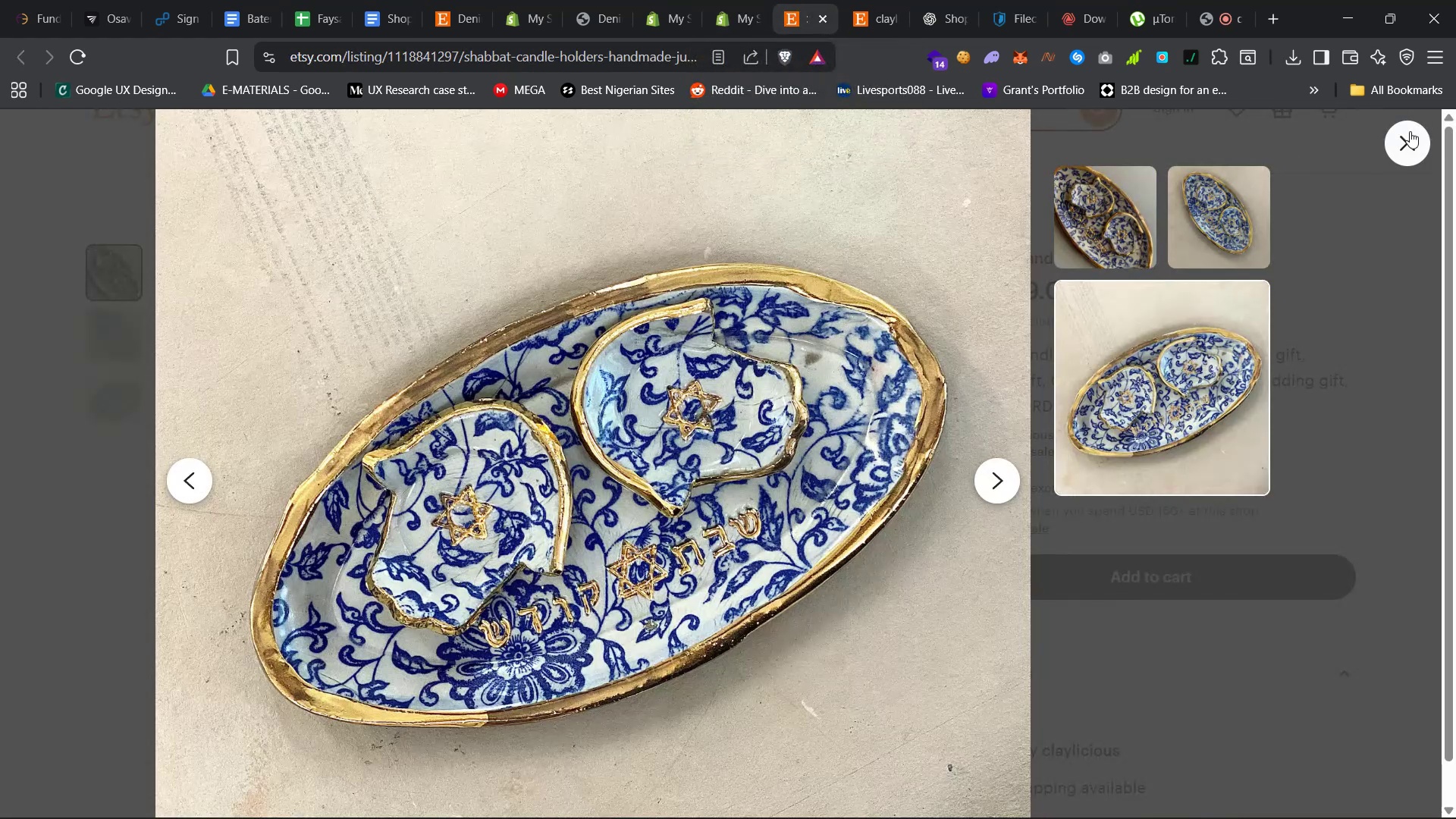 
left_click([1426, 134])
 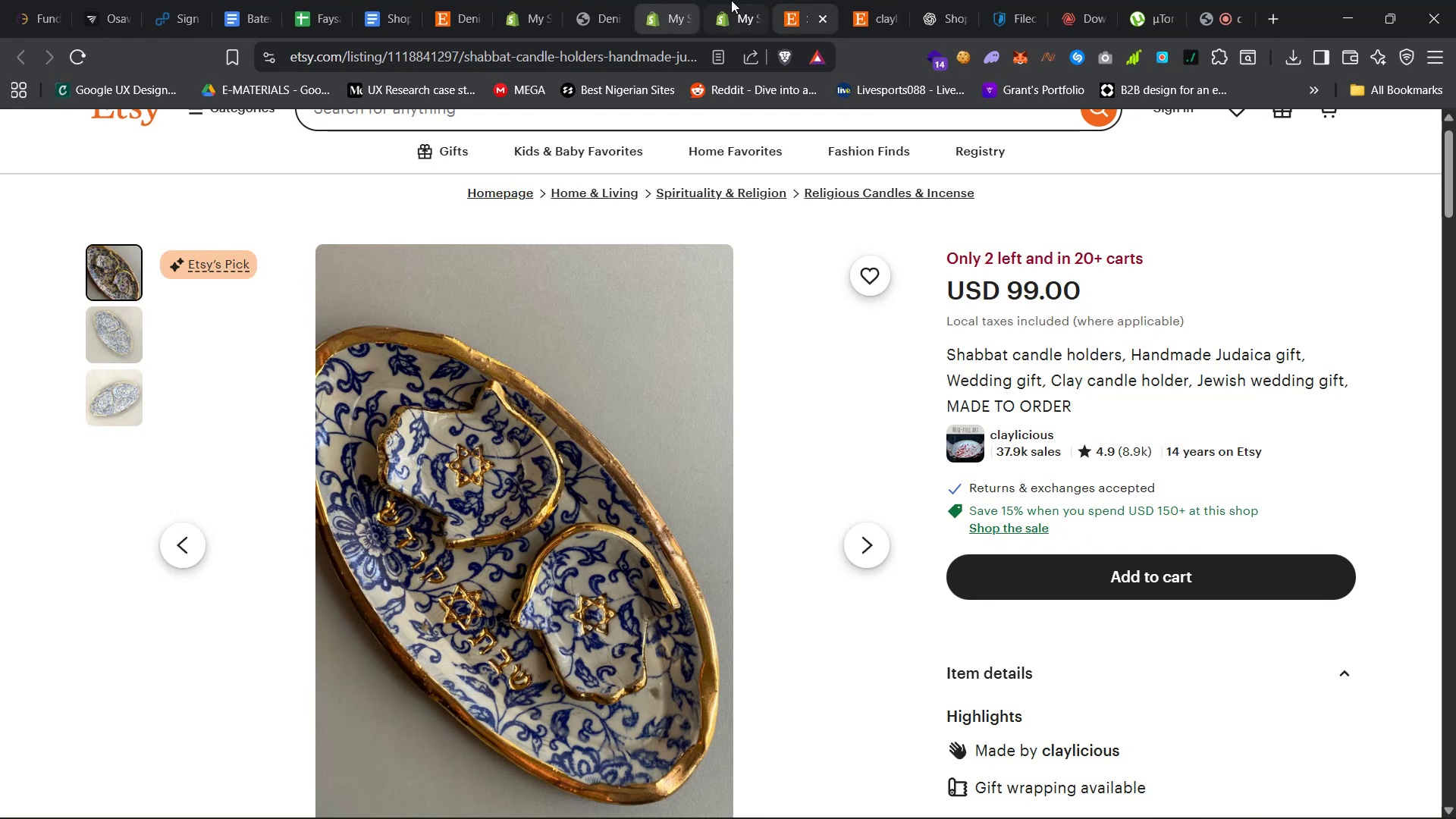 
left_click([734, 0])
 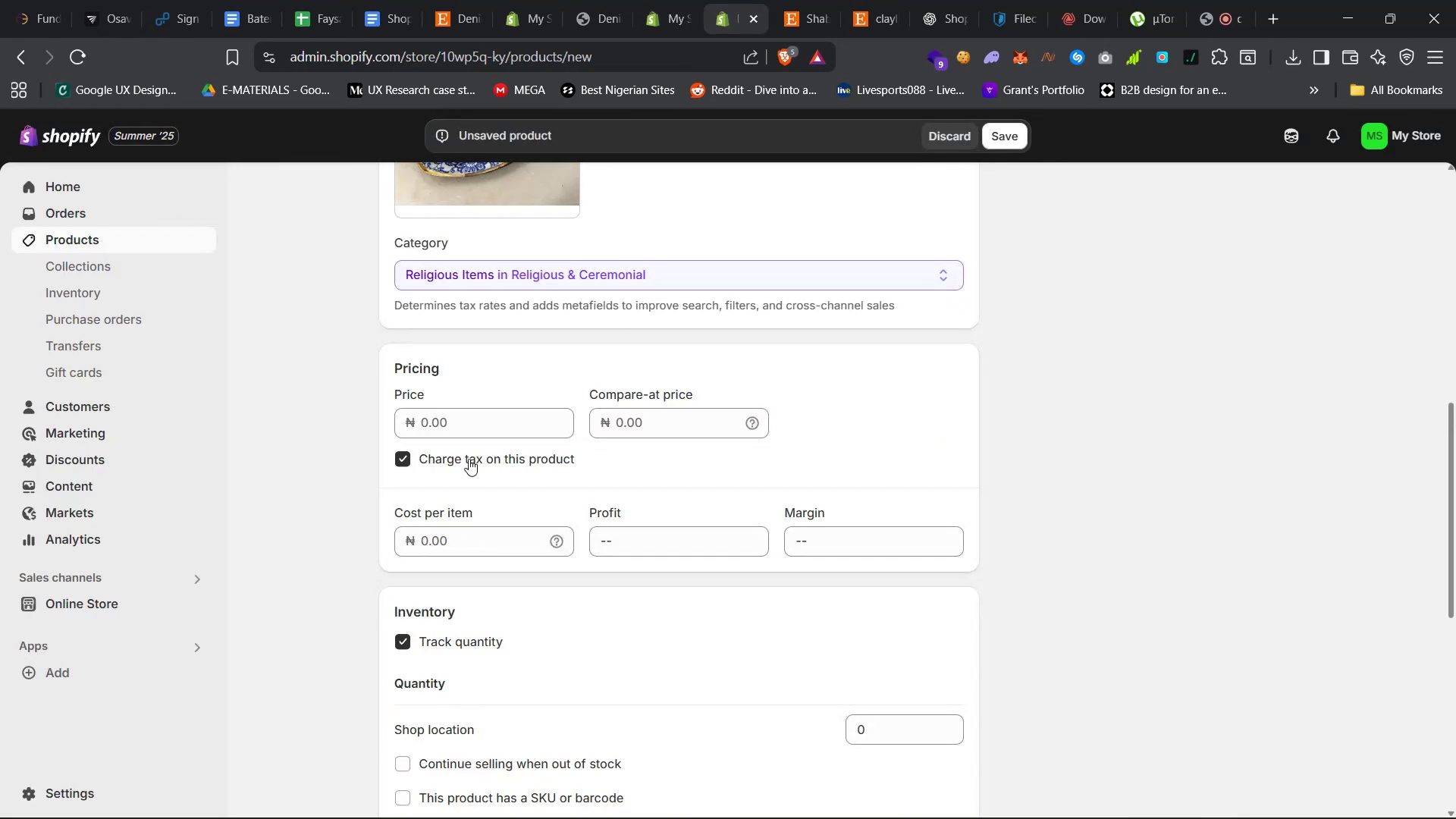 
left_click([483, 425])
 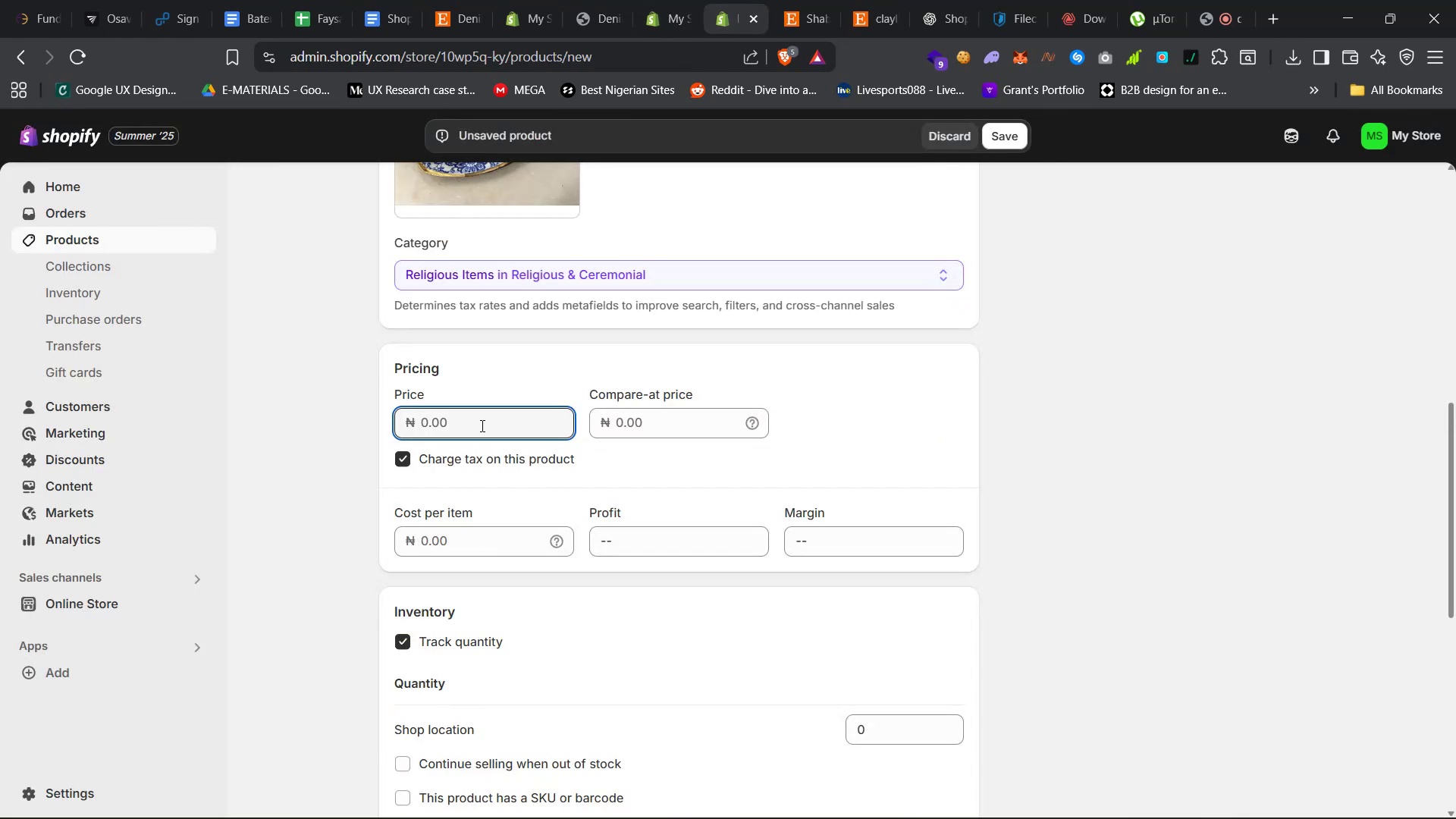 
type(99000)
 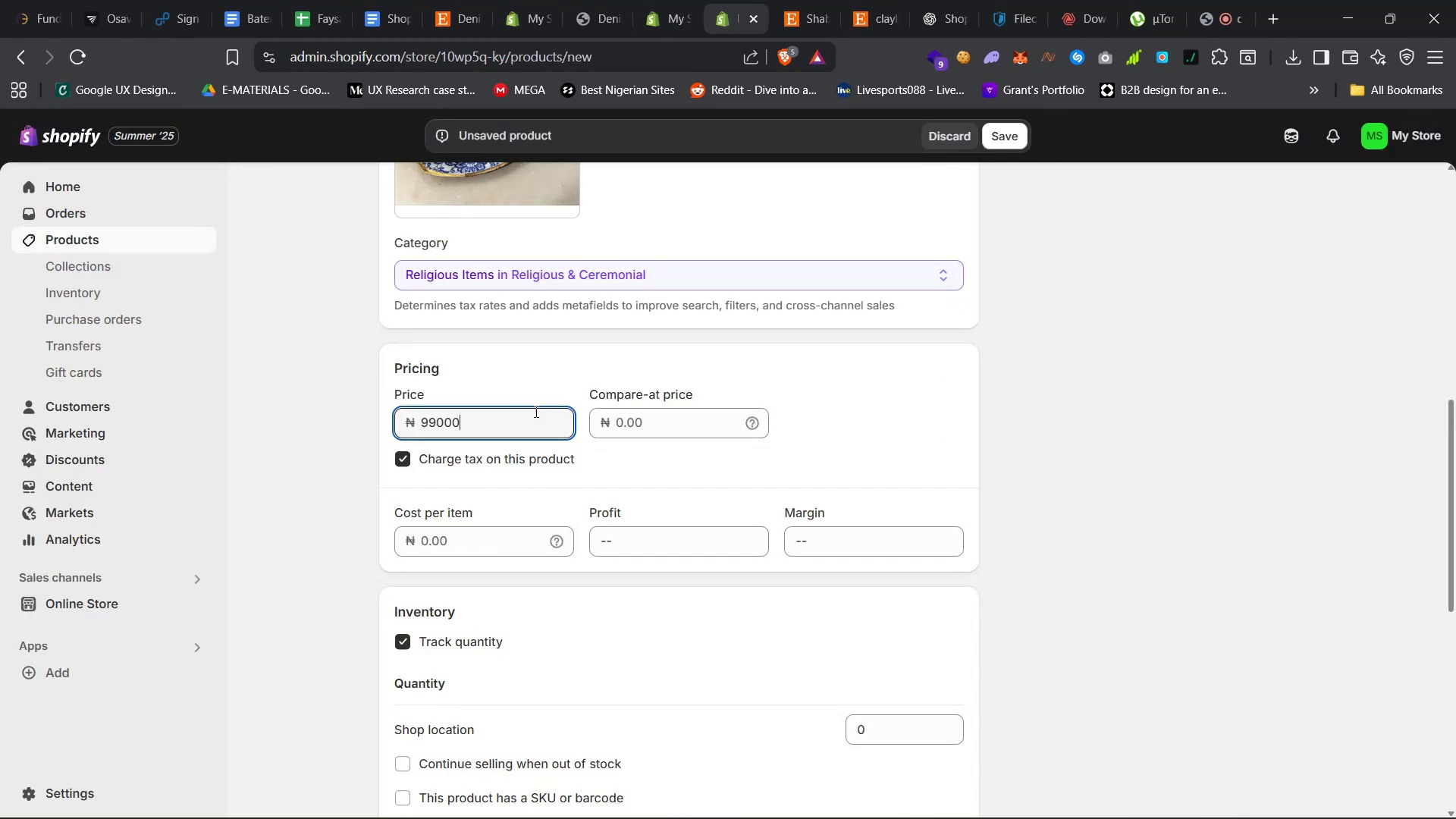 
left_click([617, 419])
 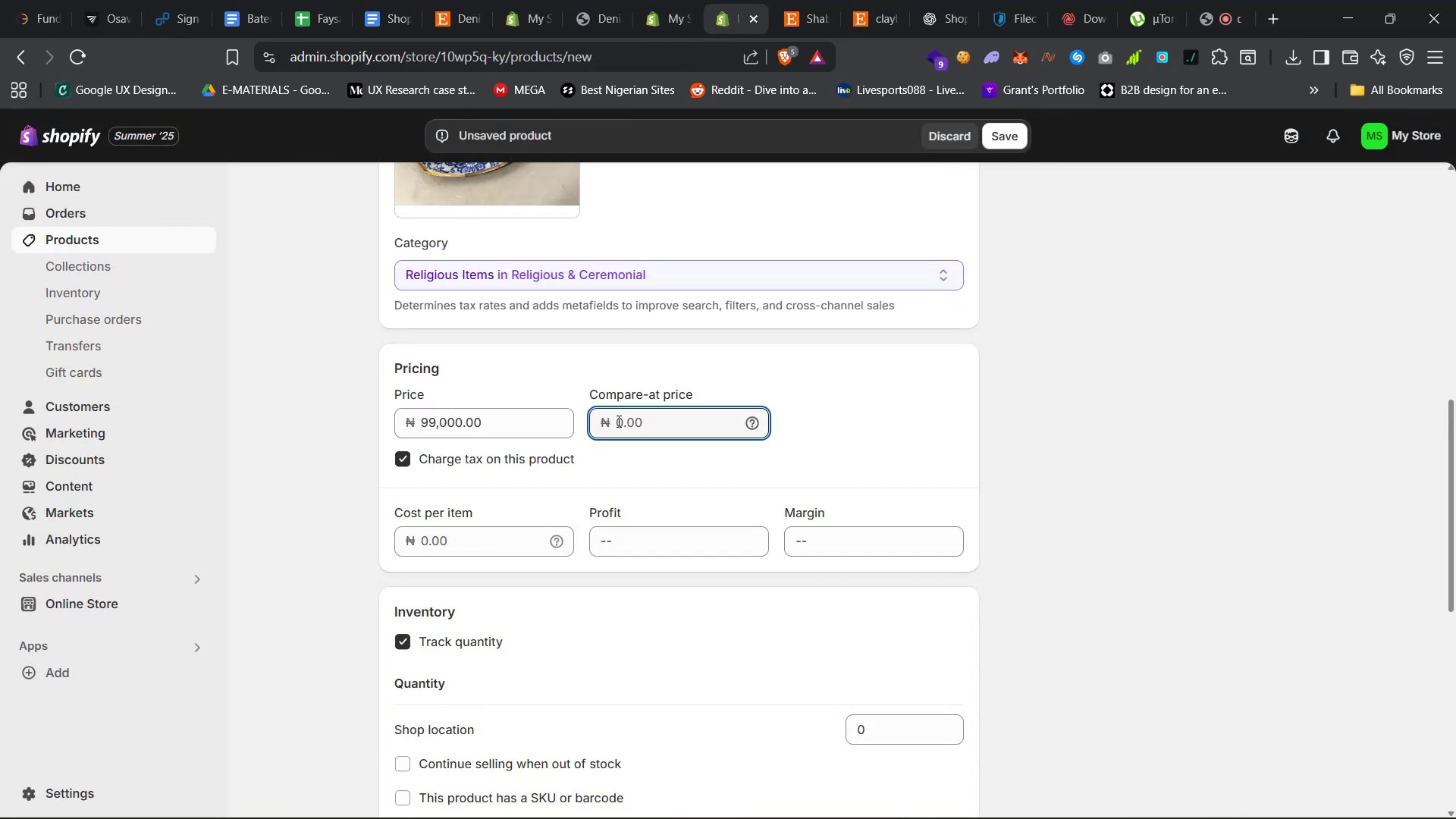 
type(100000)
 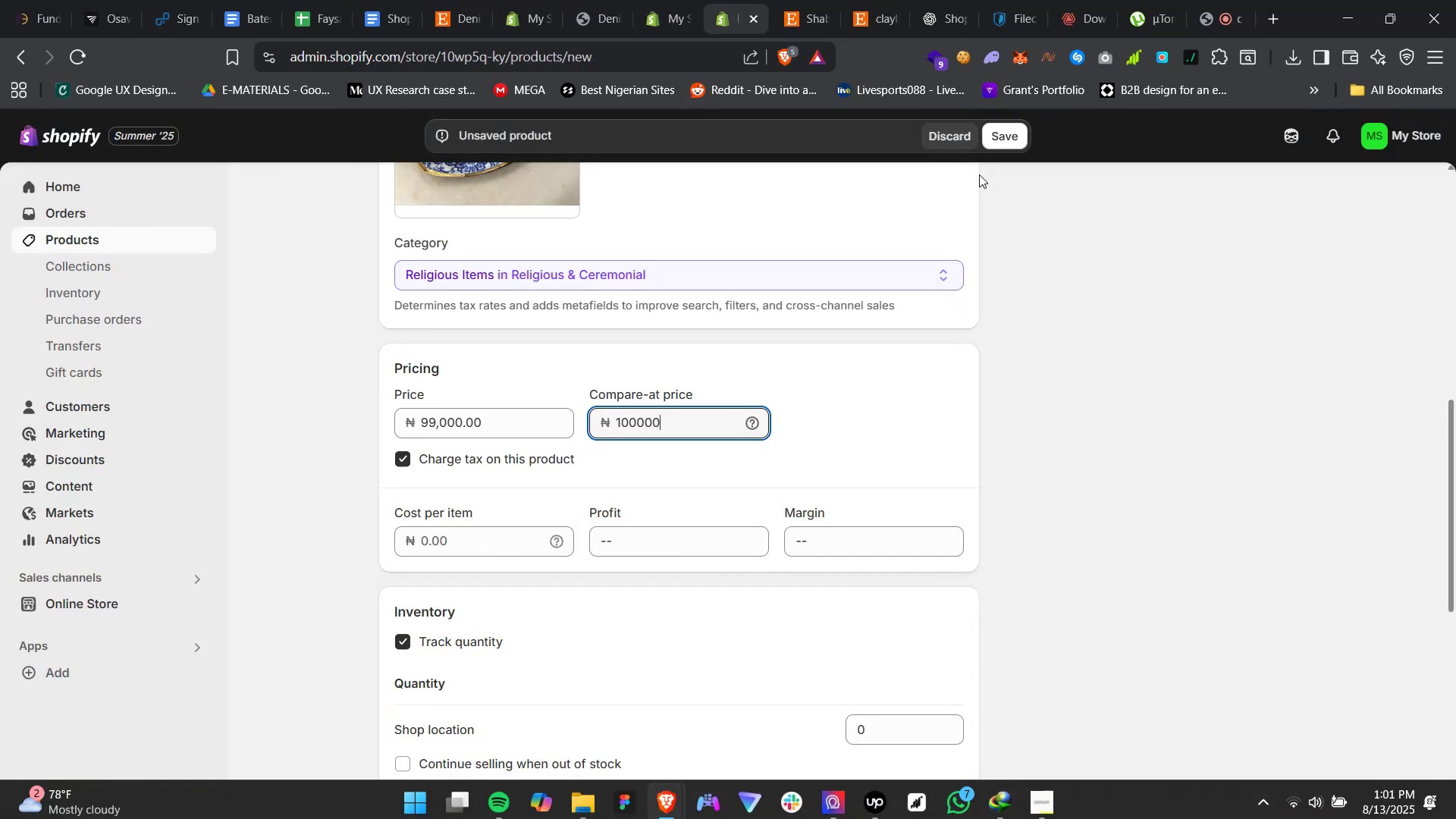 
left_click([1076, 2])
 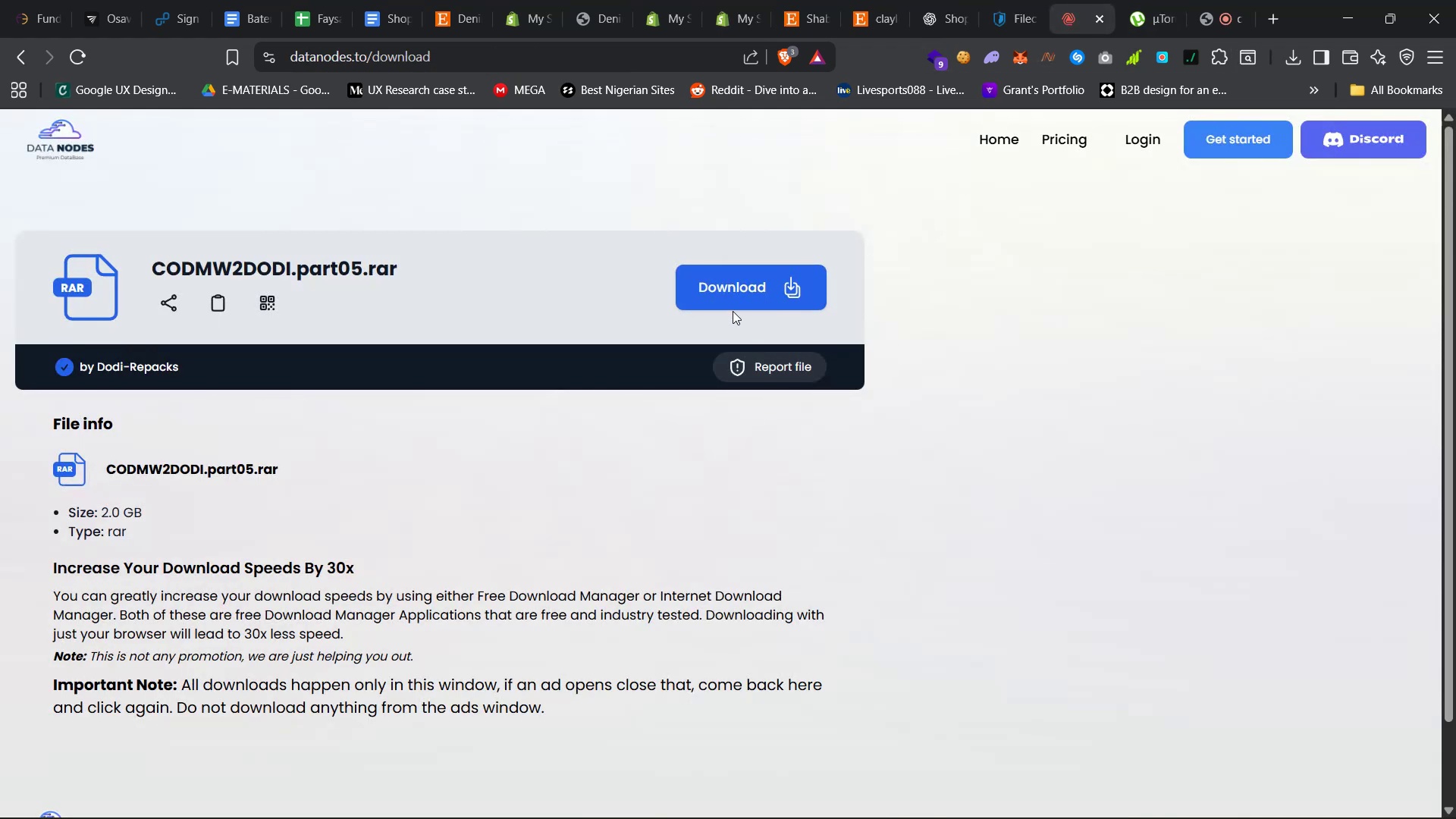 
left_click([727, 287])
 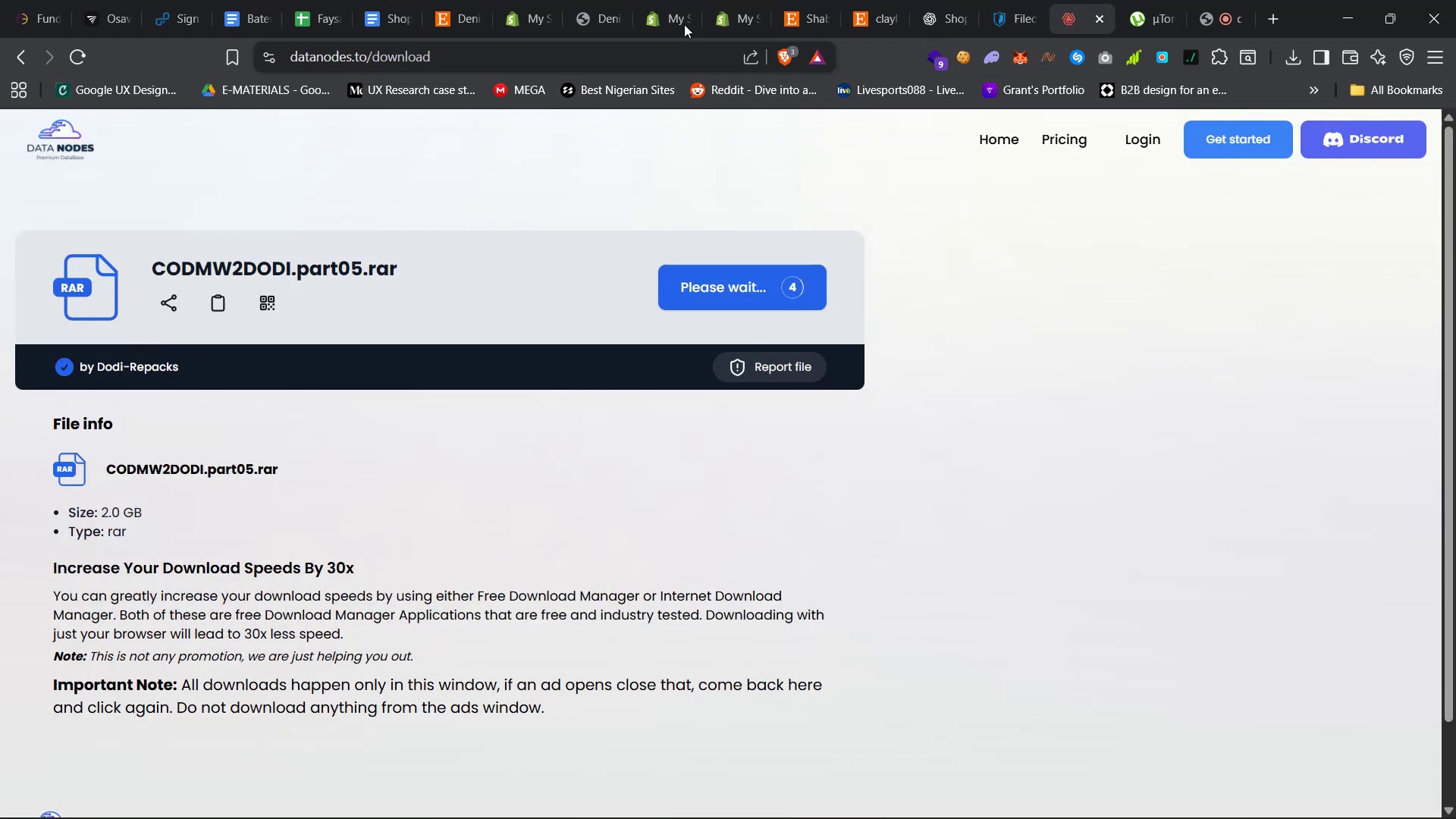 
left_click([718, 0])
 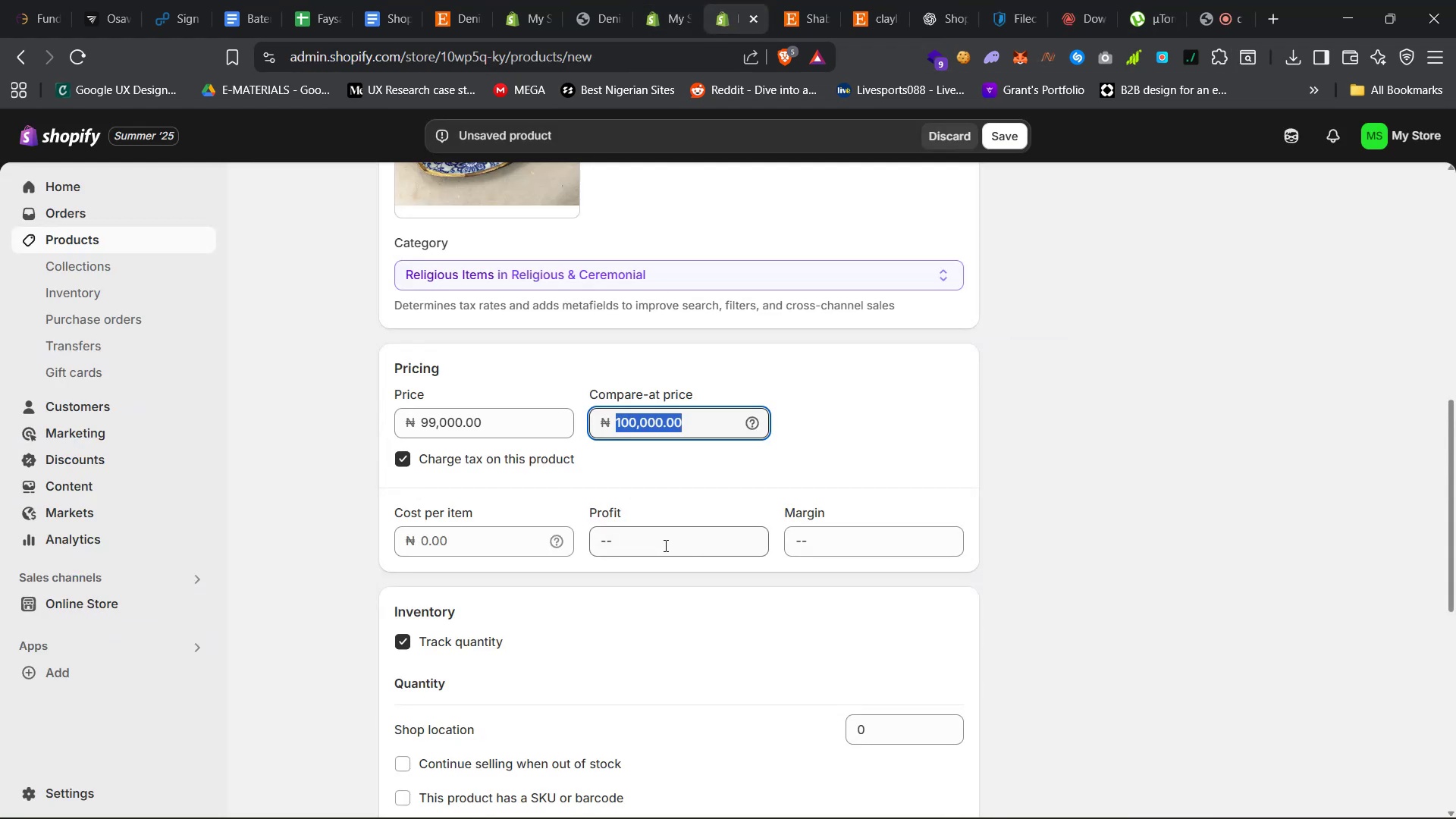 
scroll: coordinate [664, 546], scroll_direction: down, amount: 14.0
 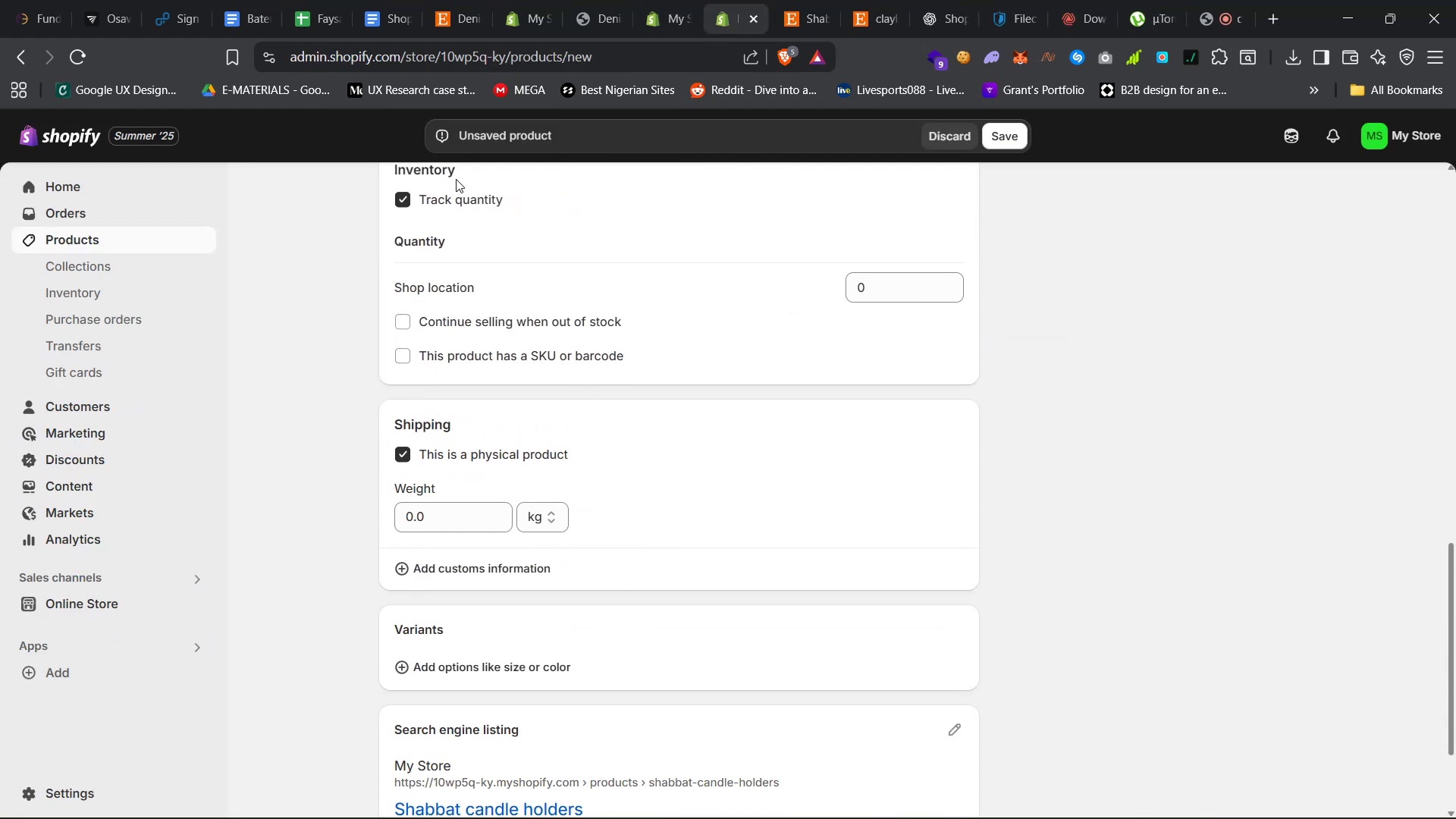 
left_click([453, 200])
 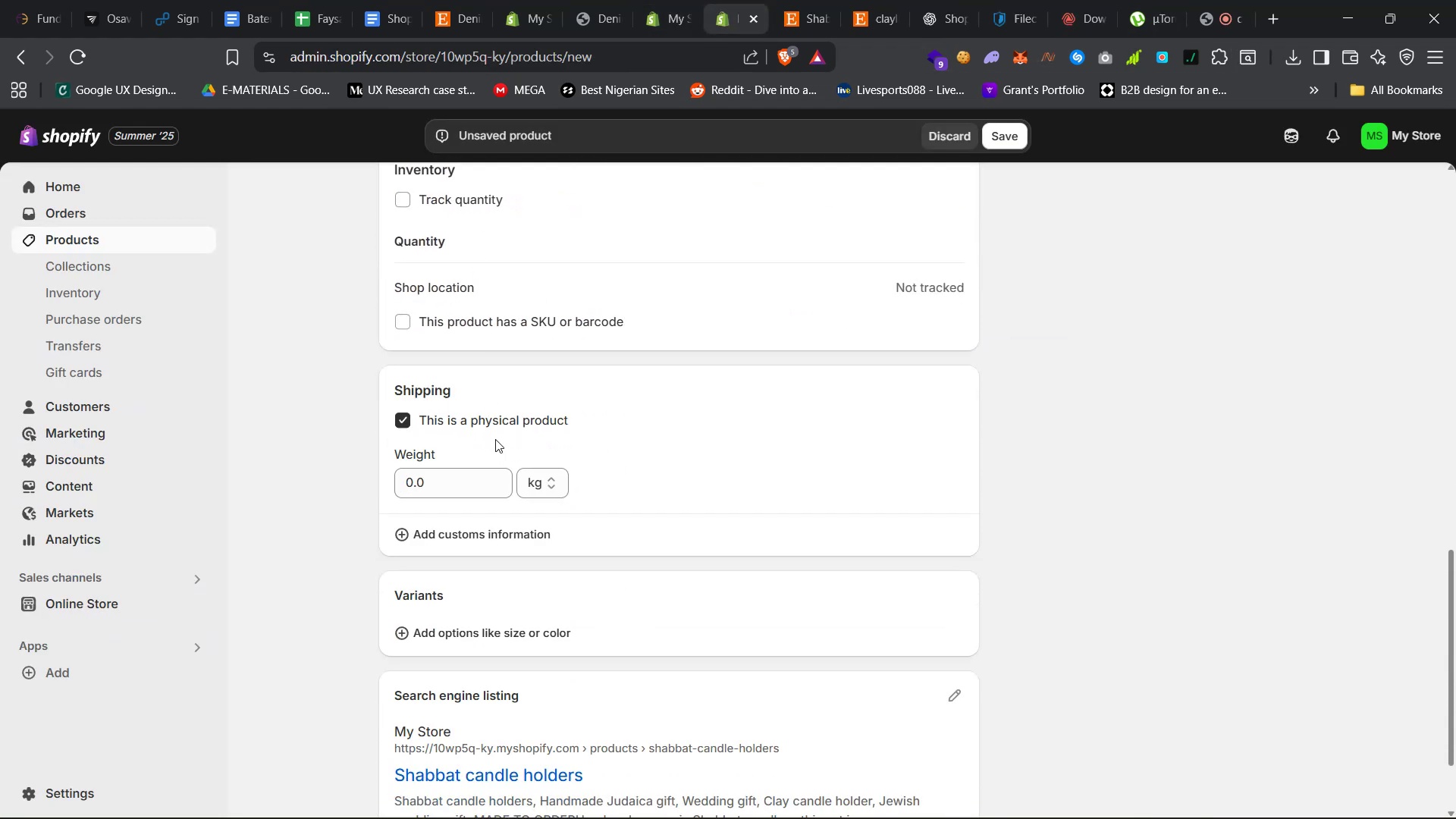 
scroll: coordinate [513, 507], scroll_direction: down, amount: 3.0
 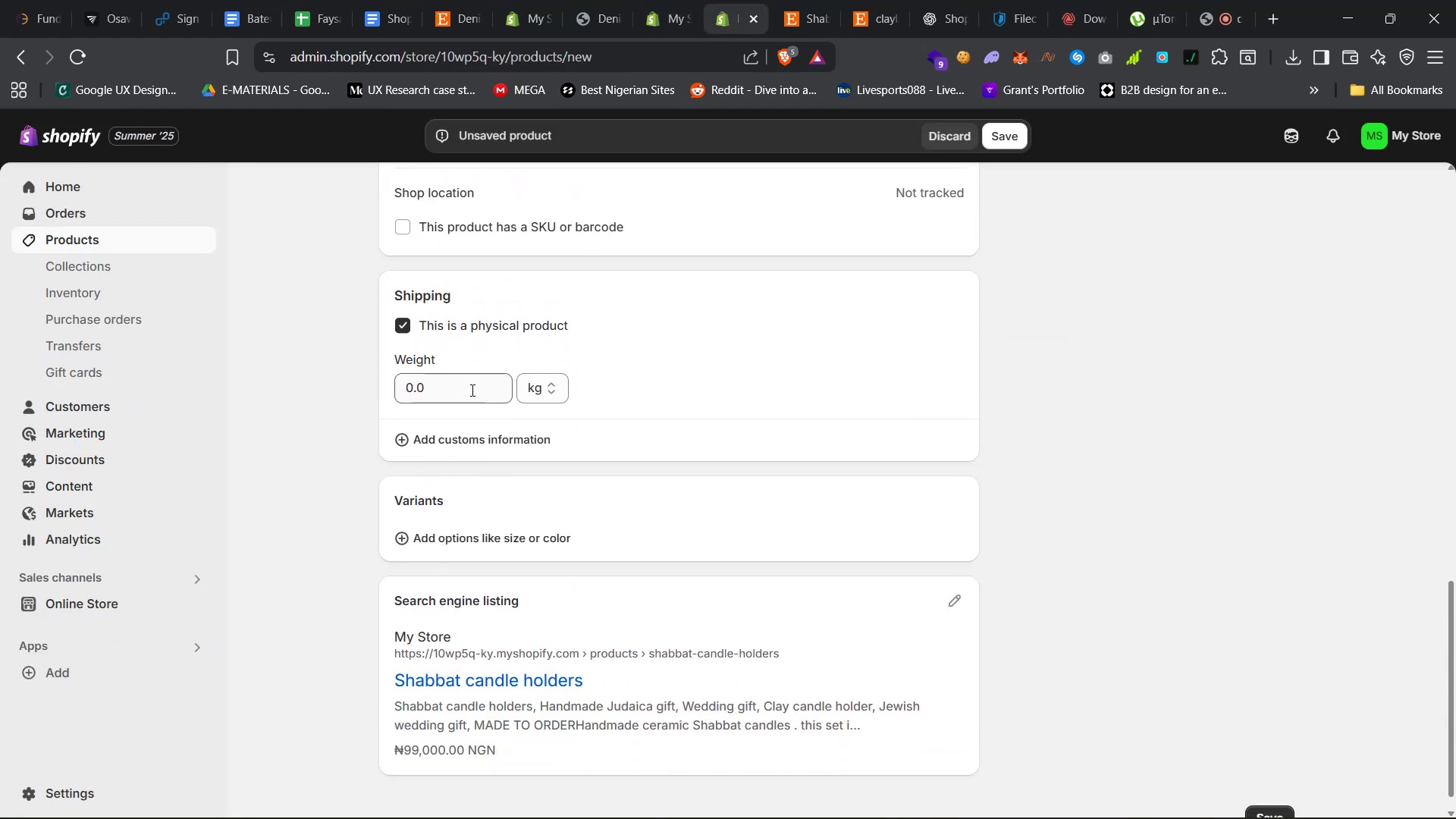 
double_click([471, 388])
 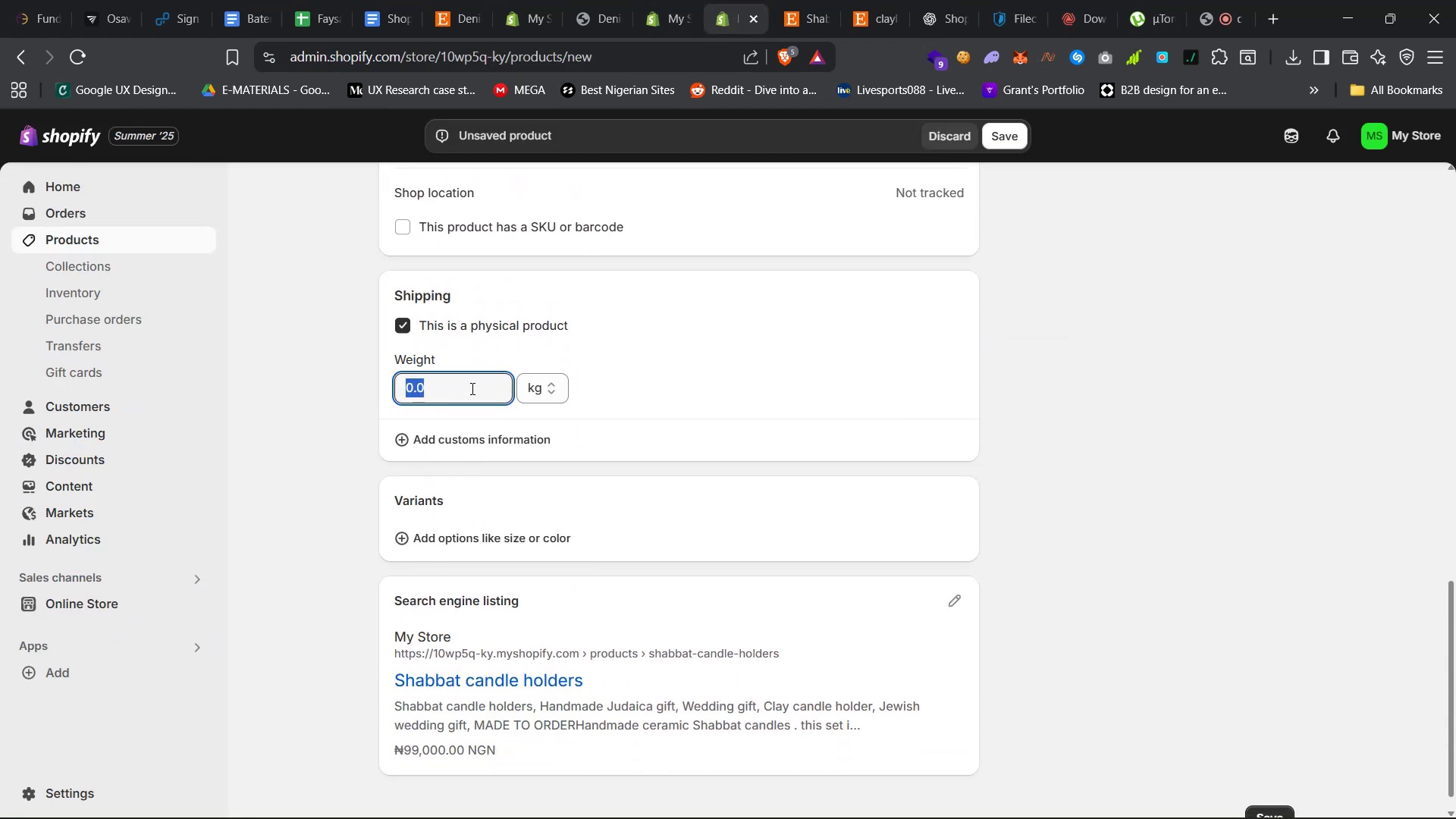 
key(0)
 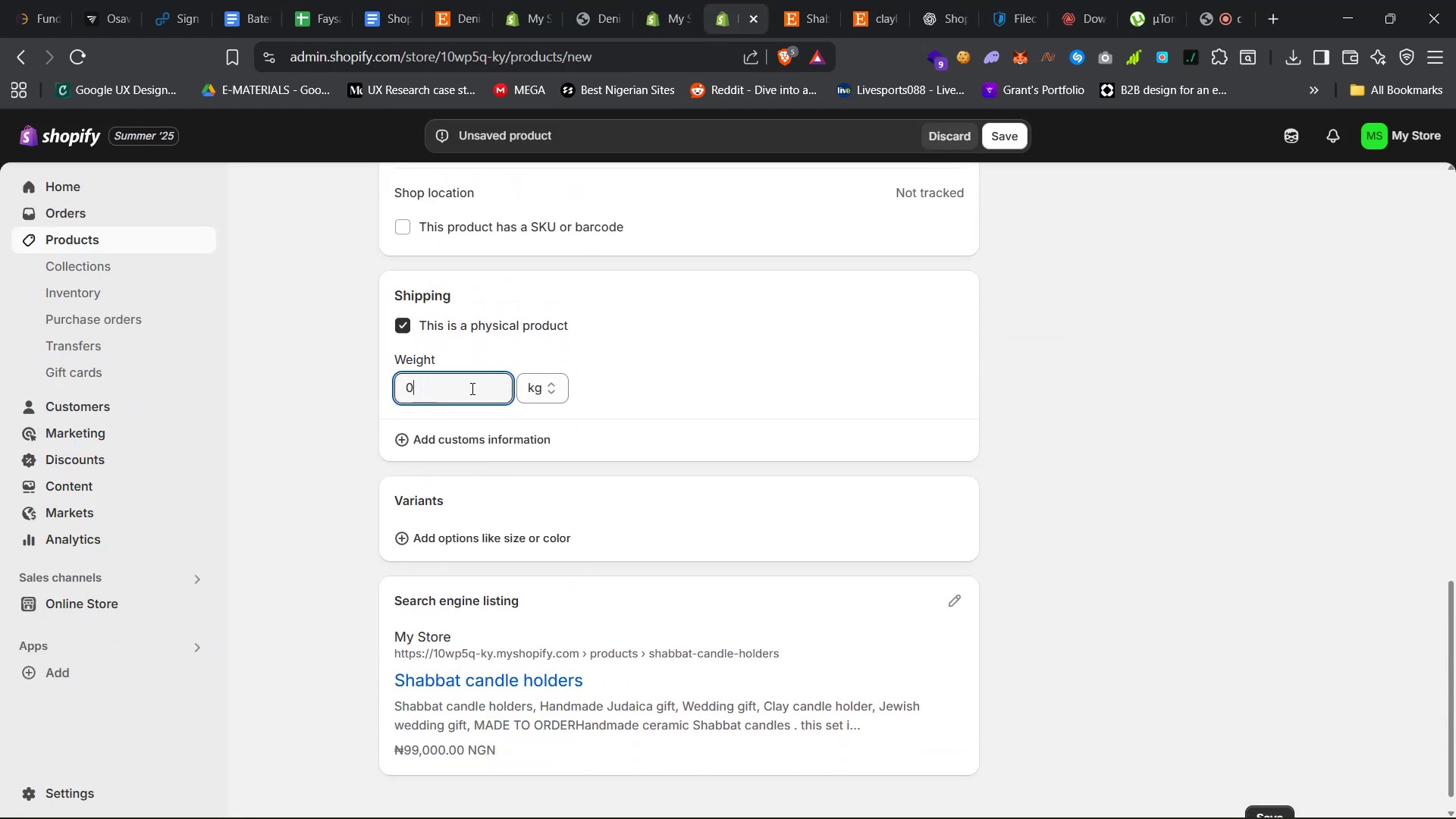 
key(Period)
 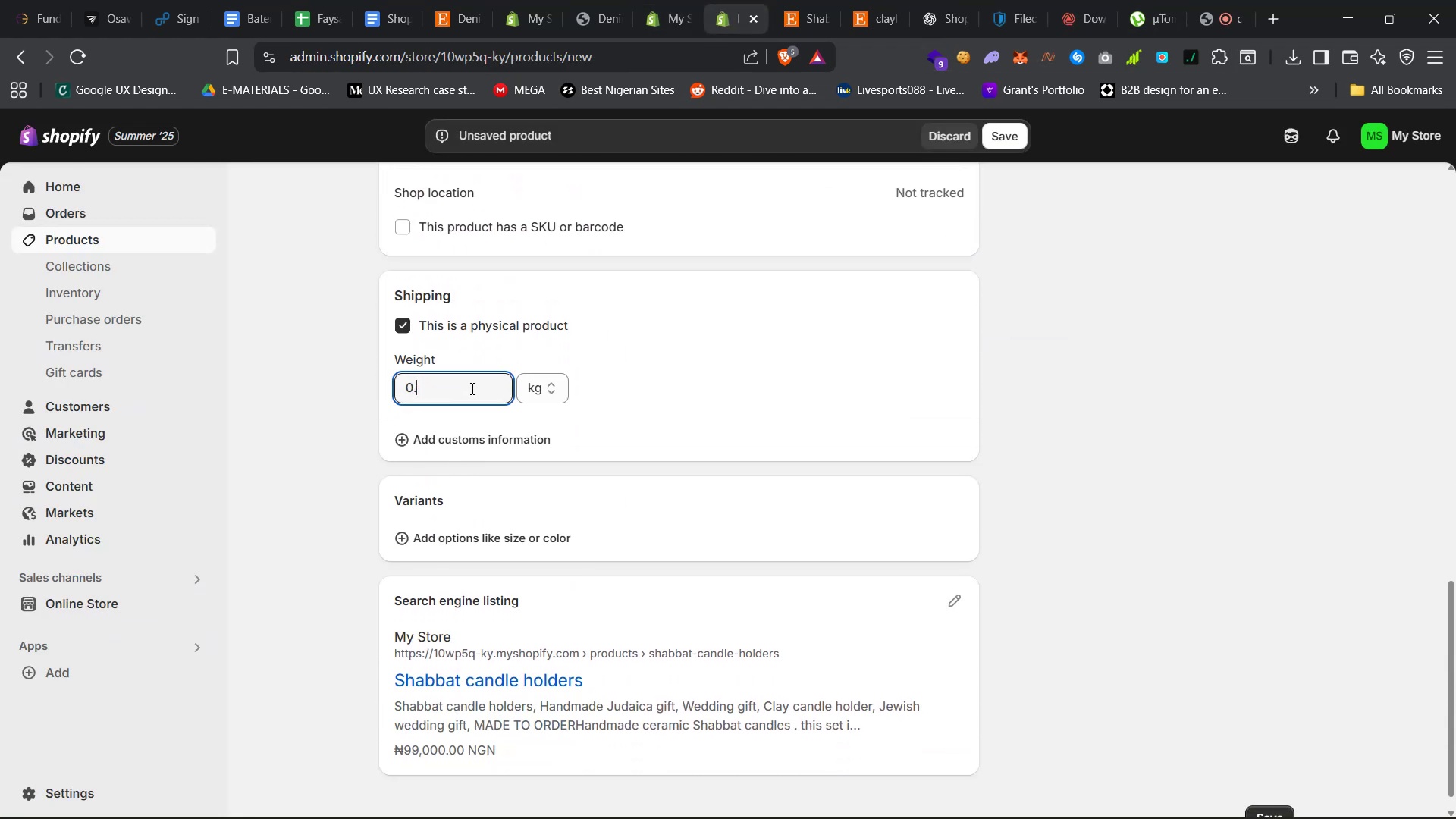 
key(4)
 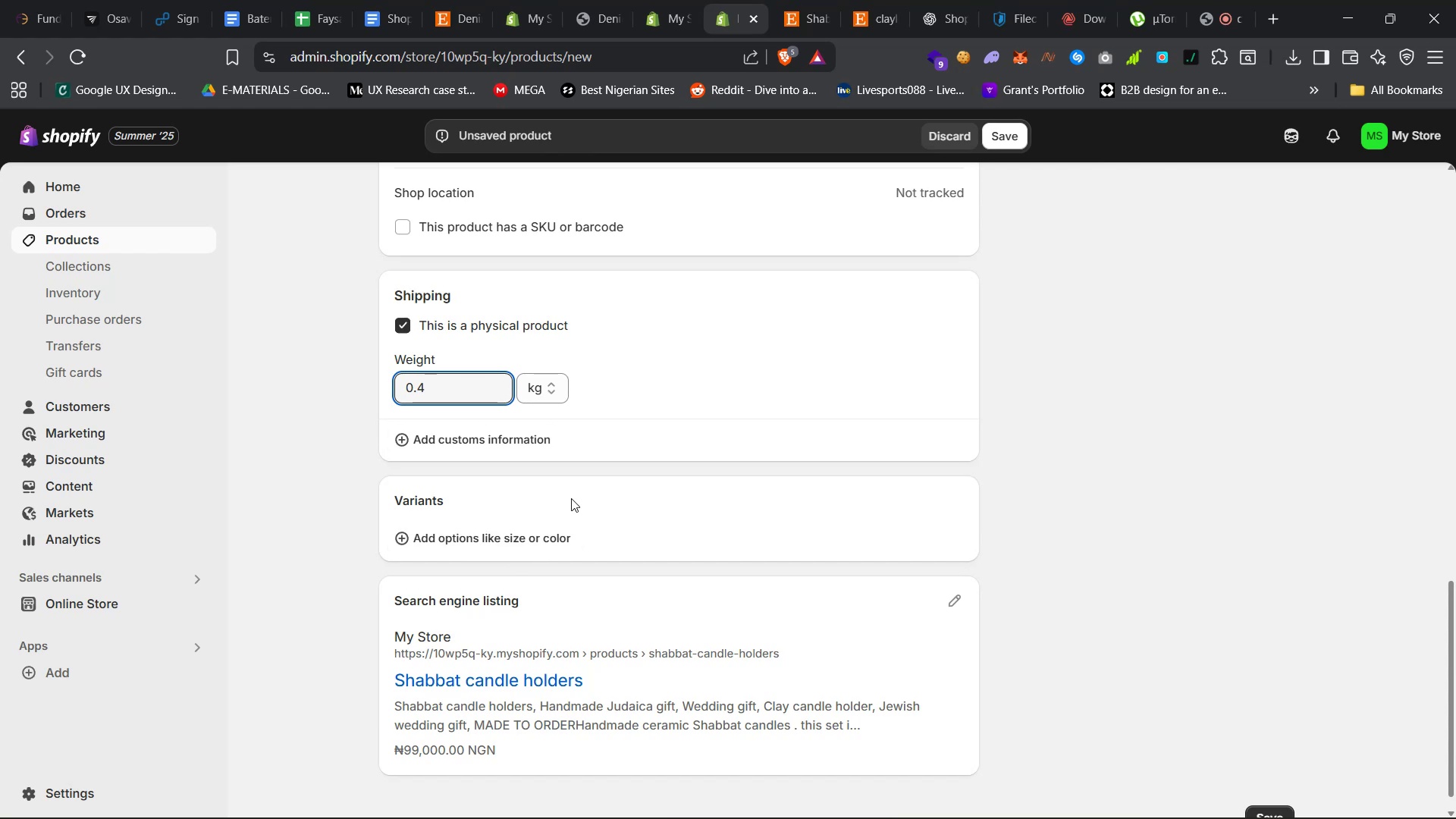 
left_click([546, 532])
 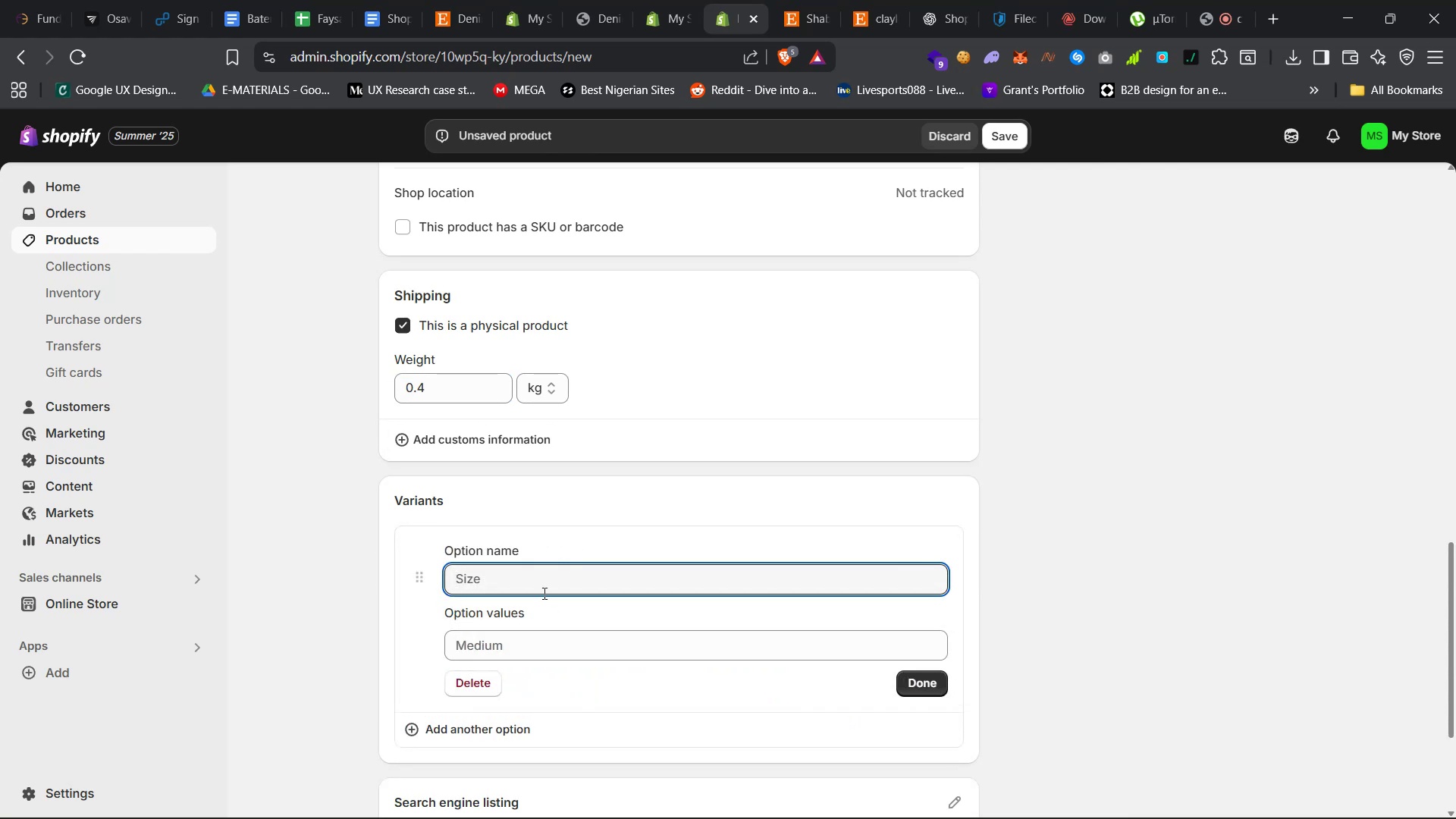 
left_click([541, 591])
 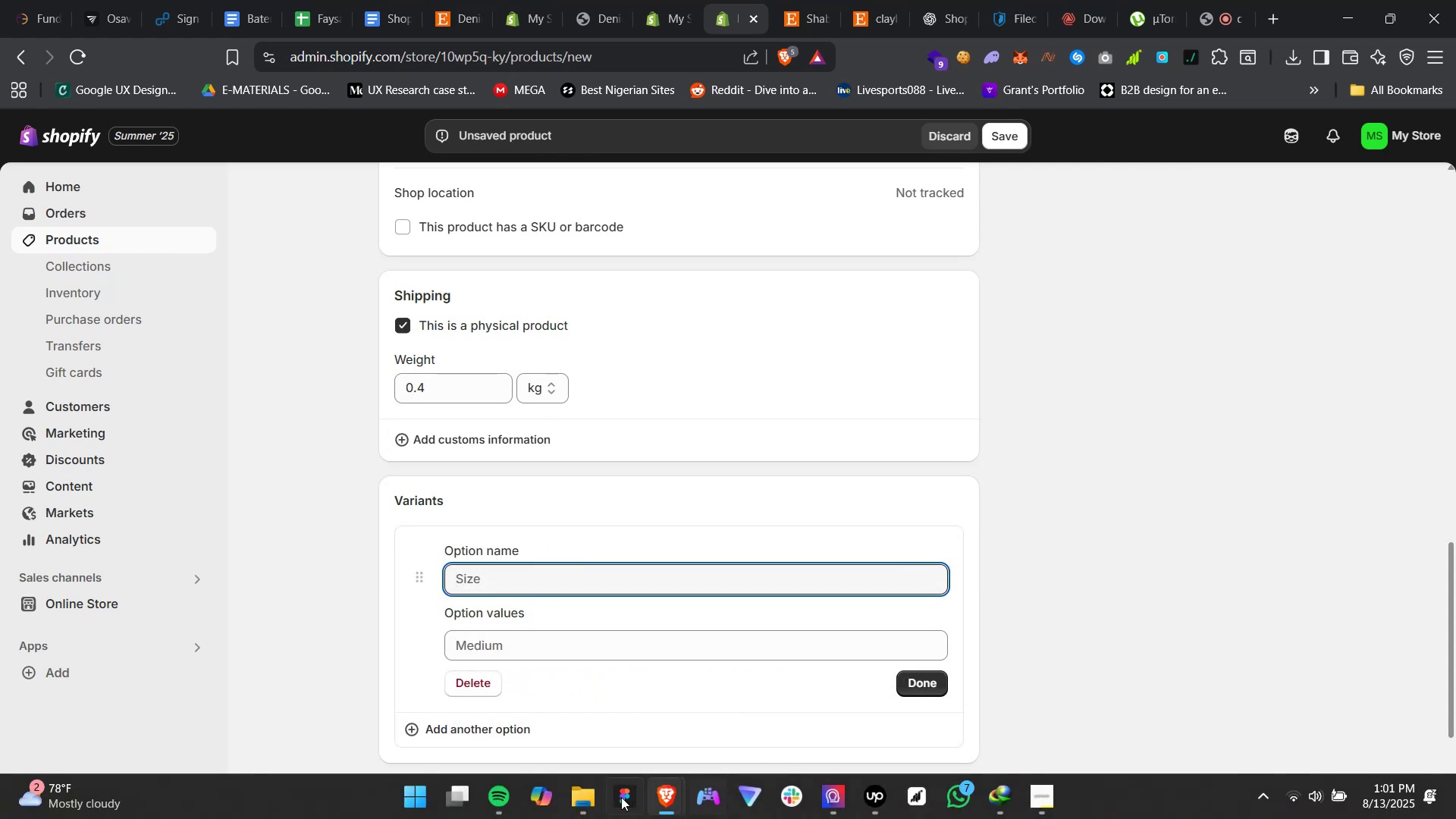 
left_click([507, 804])
 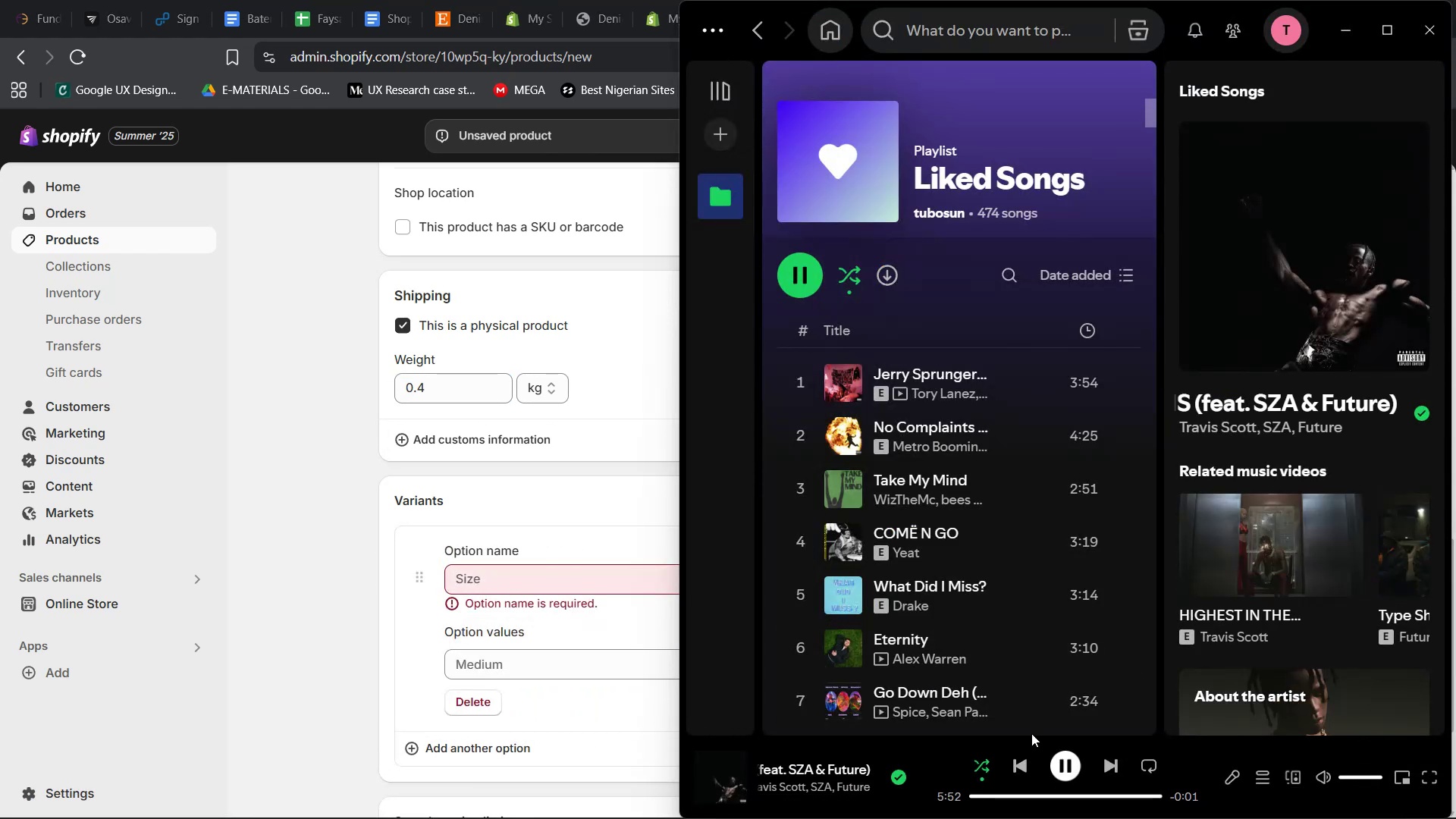 
scroll: coordinate [1184, 601], scroll_direction: down, amount: 36.0
 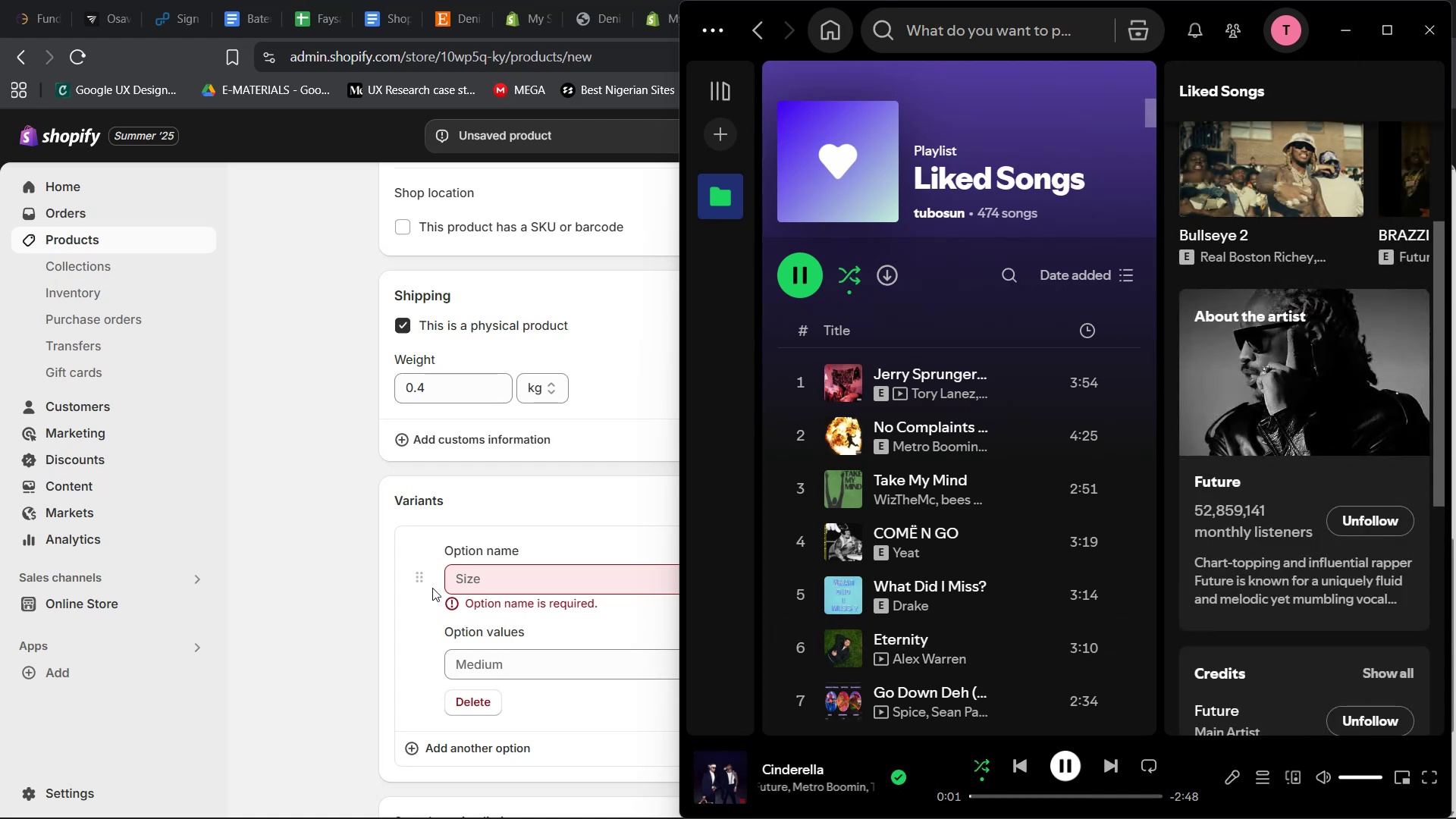 
left_click([415, 544])
 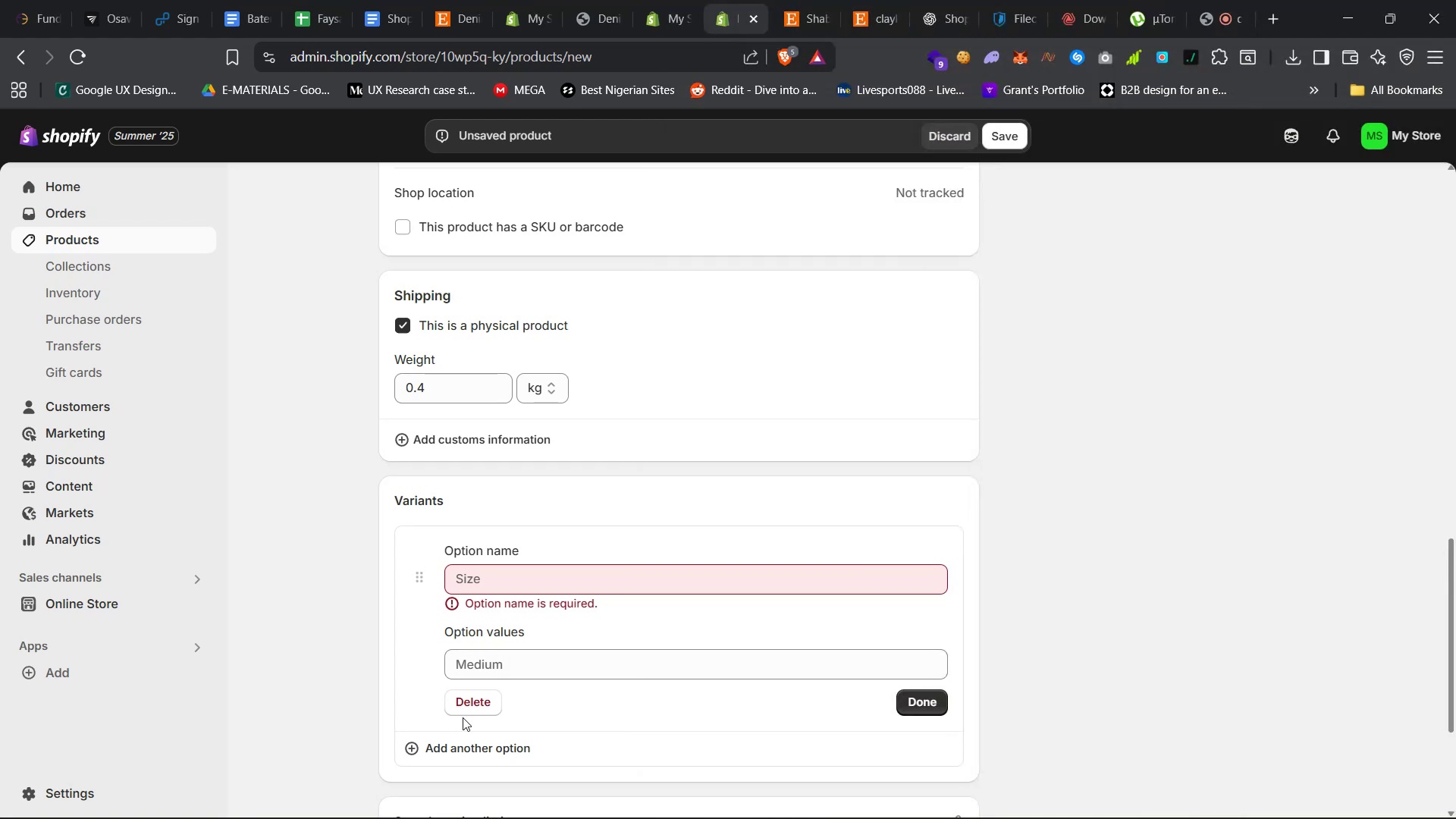 
left_click([477, 707])
 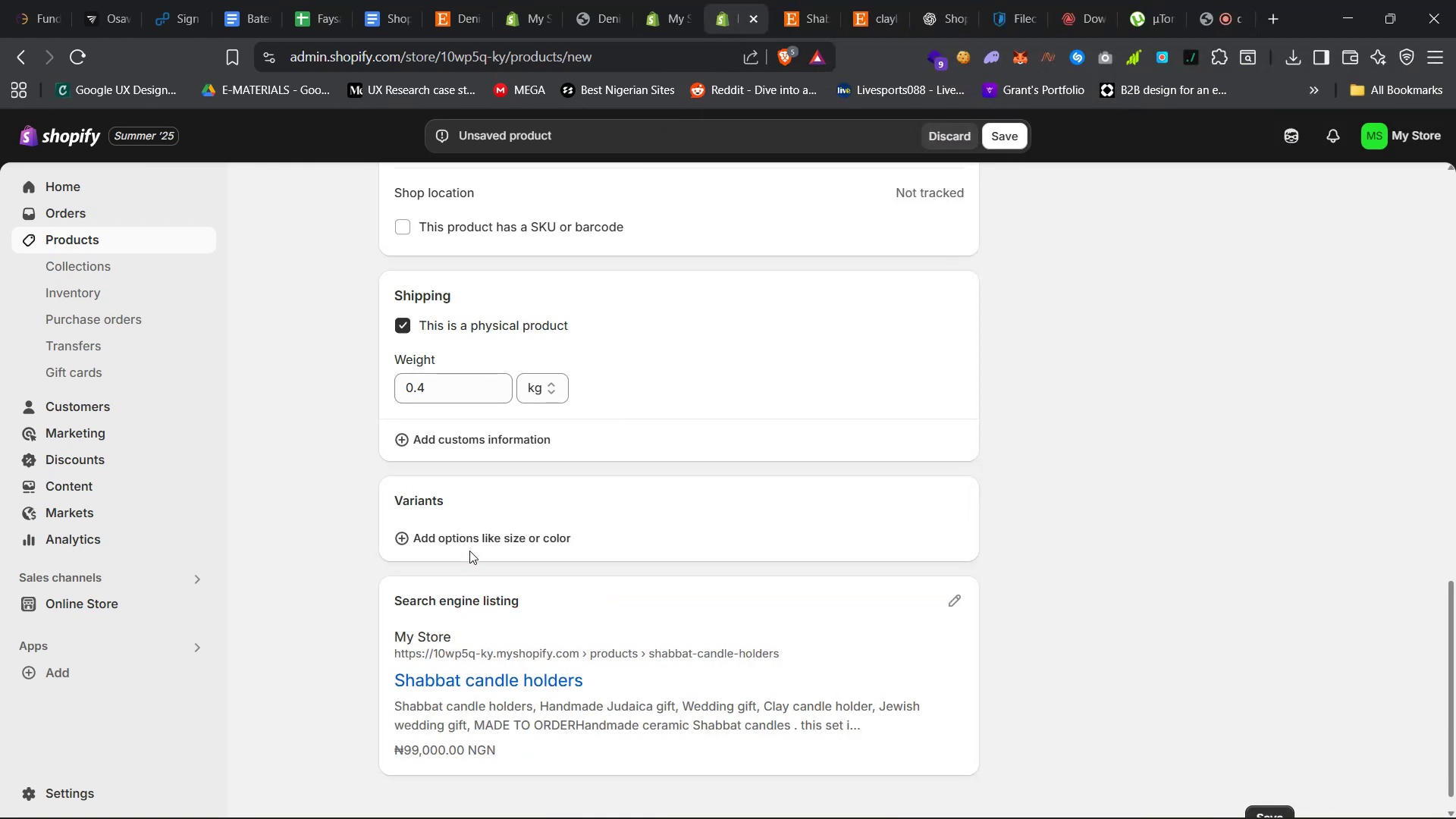 
left_click([481, 537])
 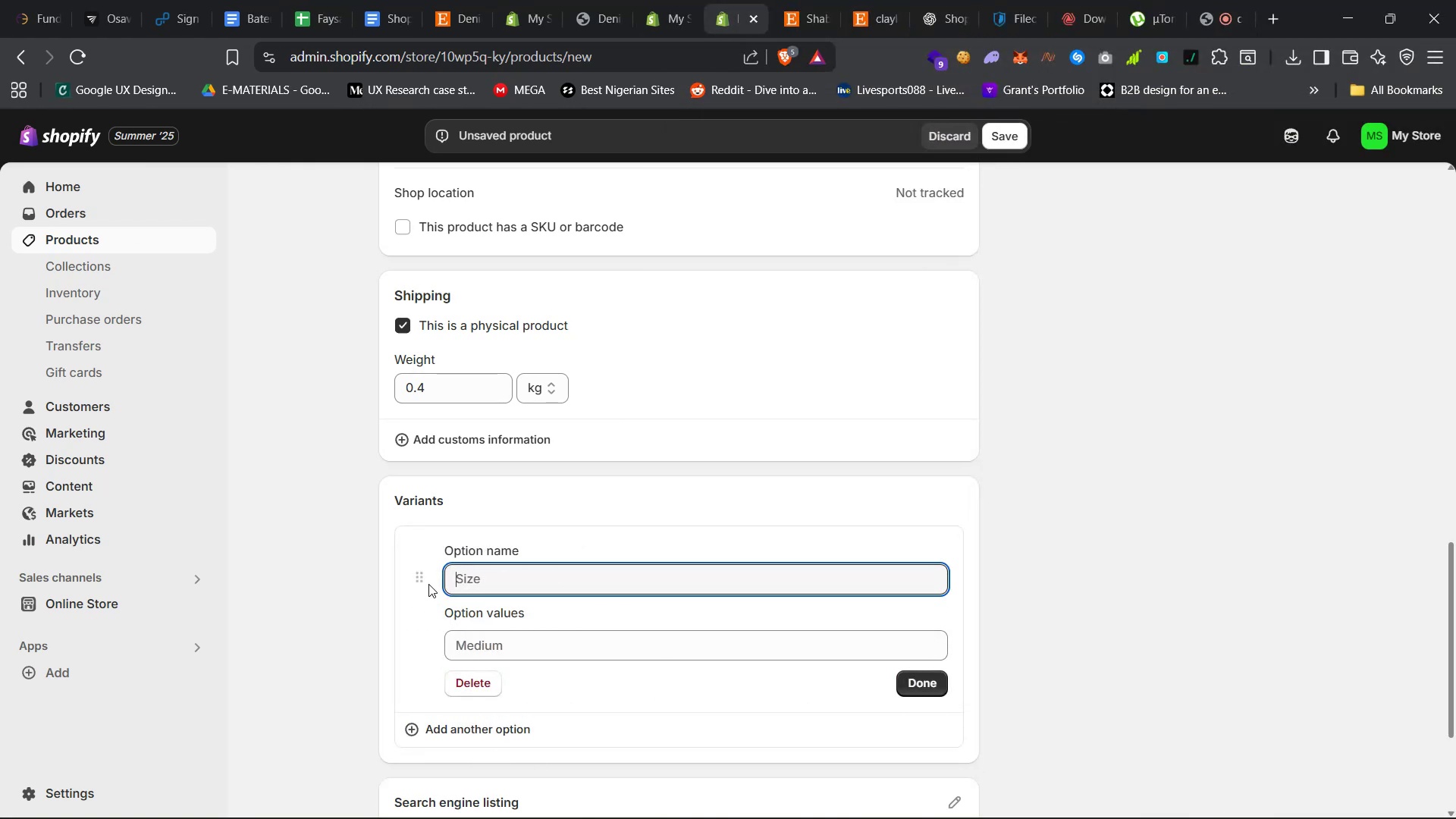 
left_click([414, 581])
 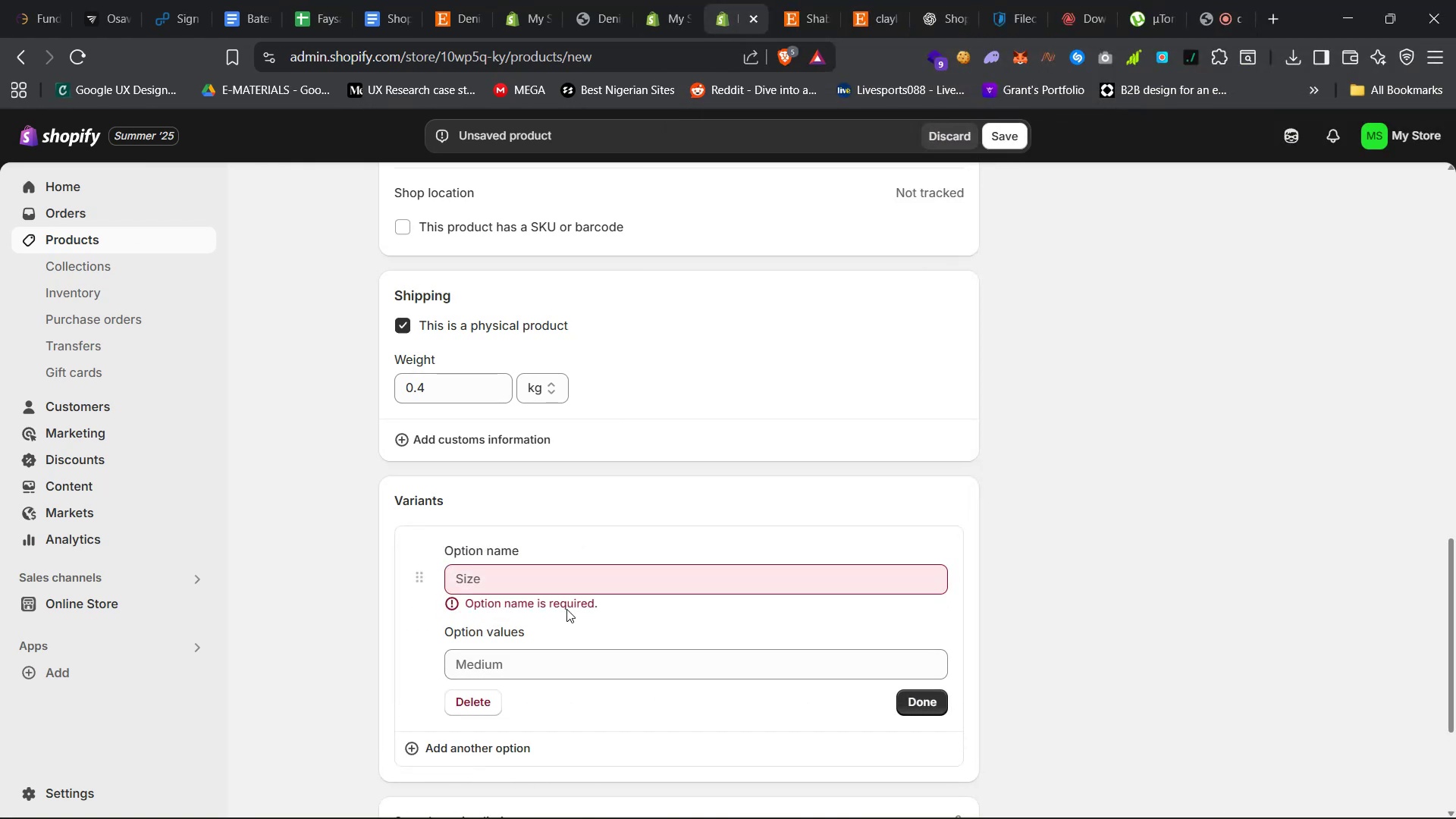 
left_click([552, 582])
 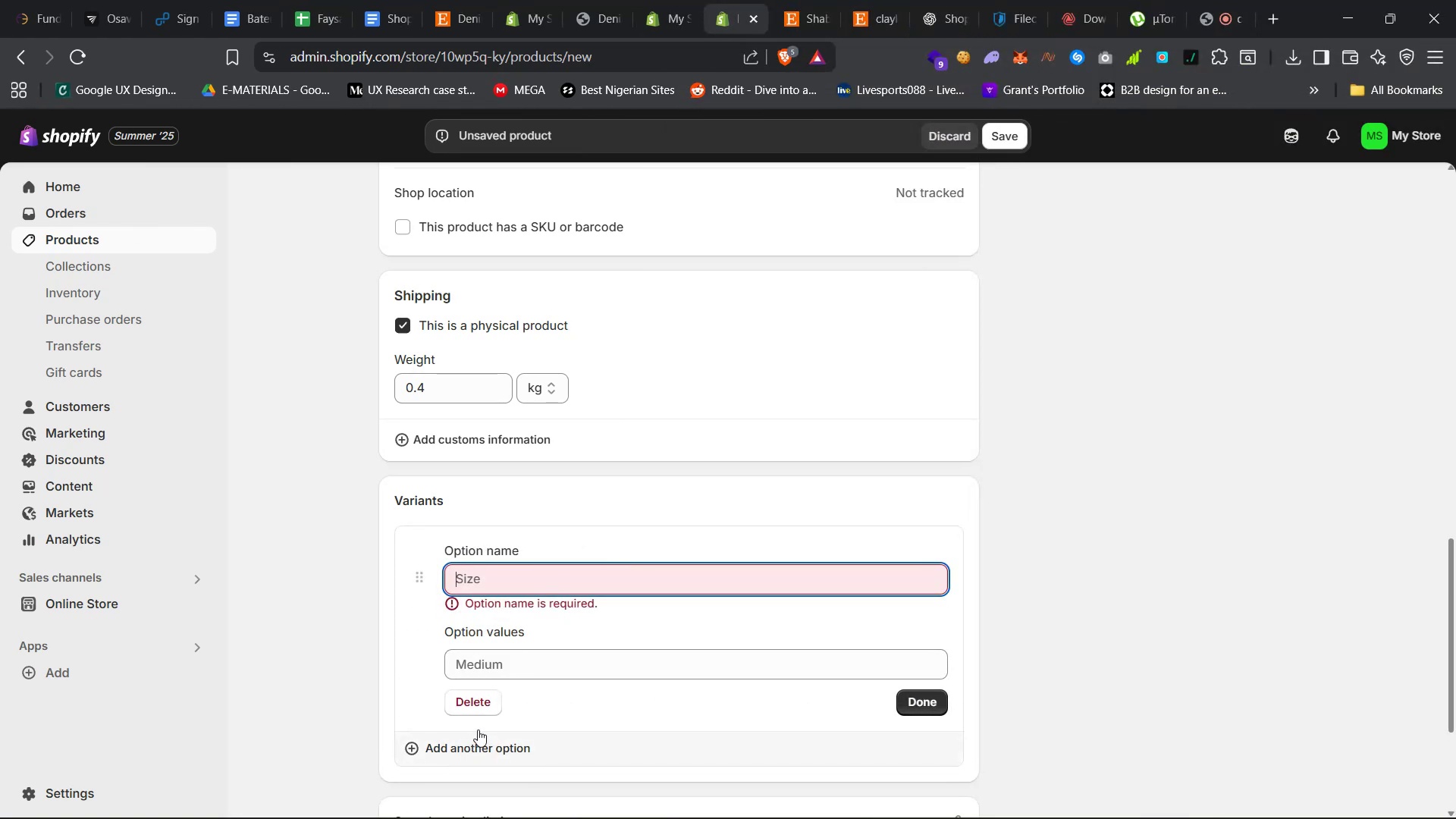 
left_click([477, 712])
 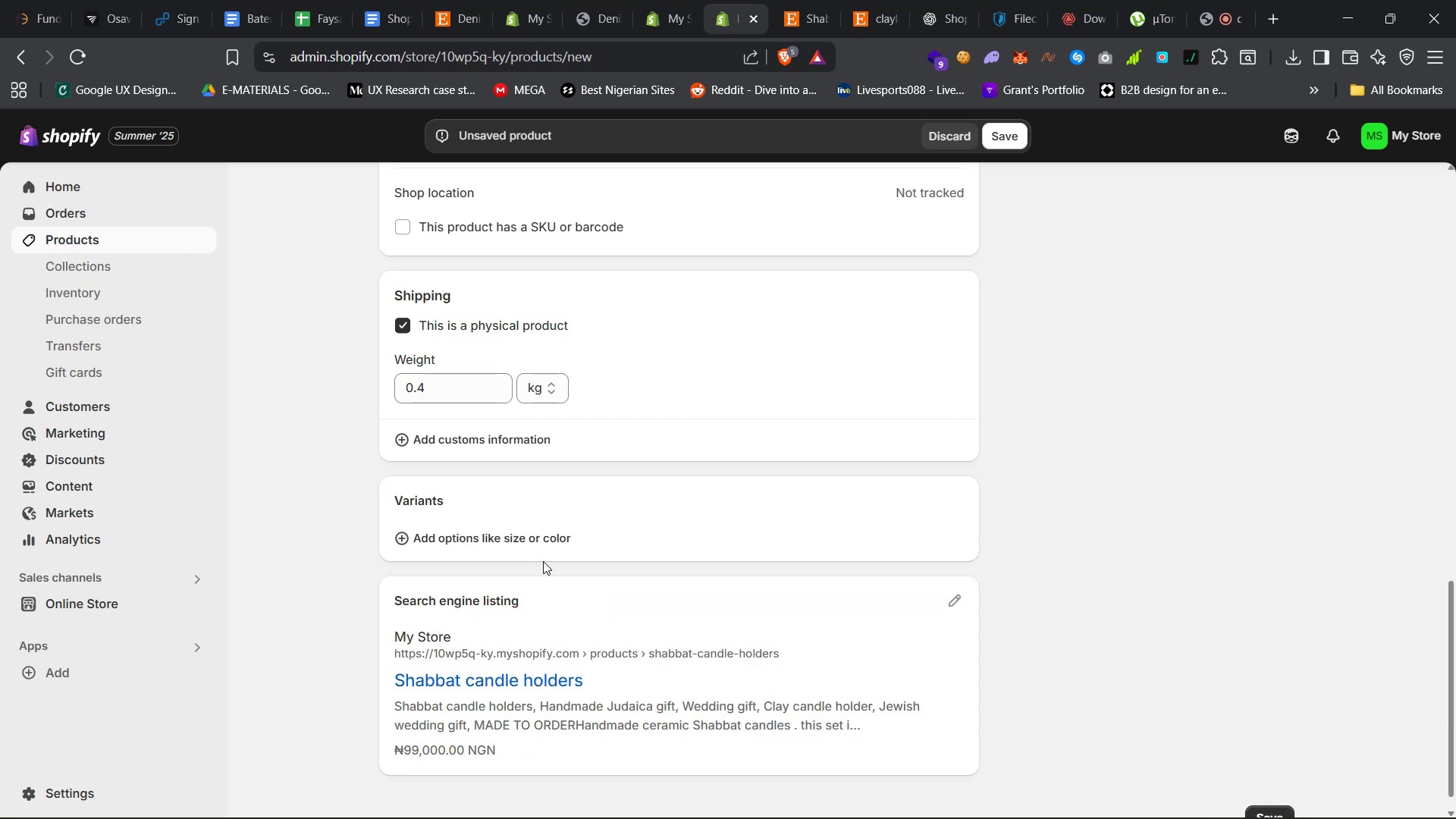 
right_click([541, 548])
 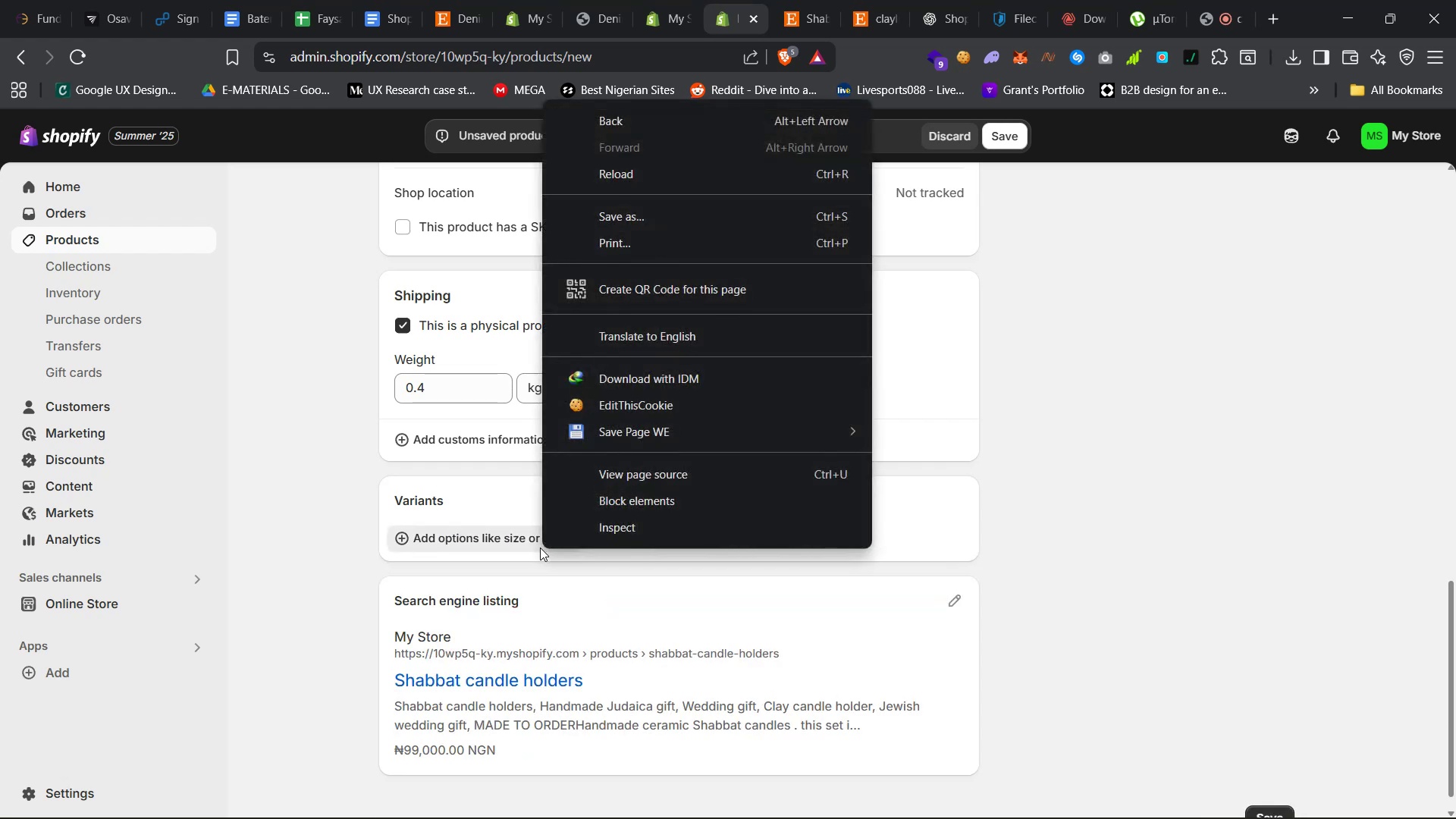 
left_click([540, 547])
 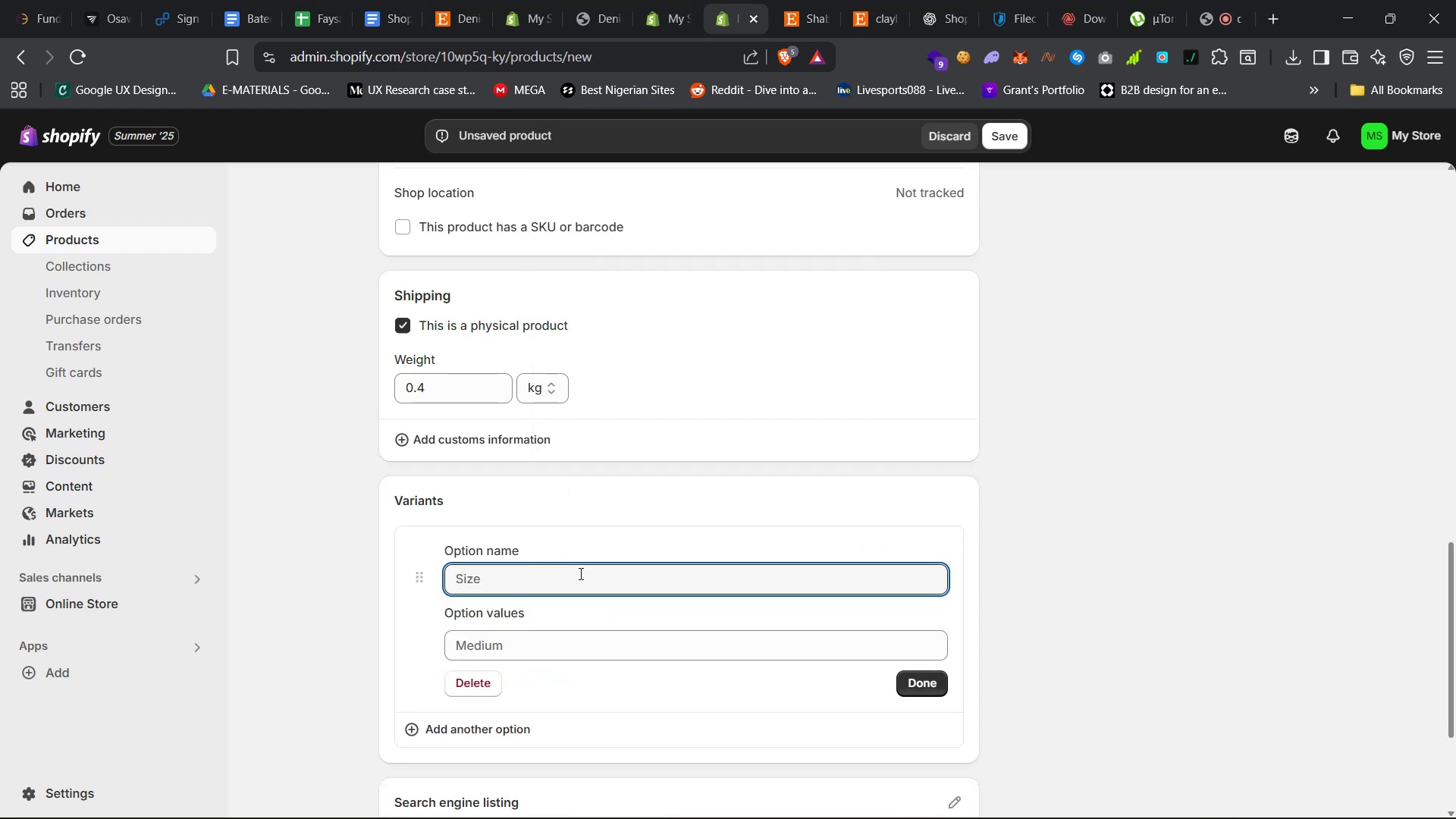 
left_click([587, 578])
 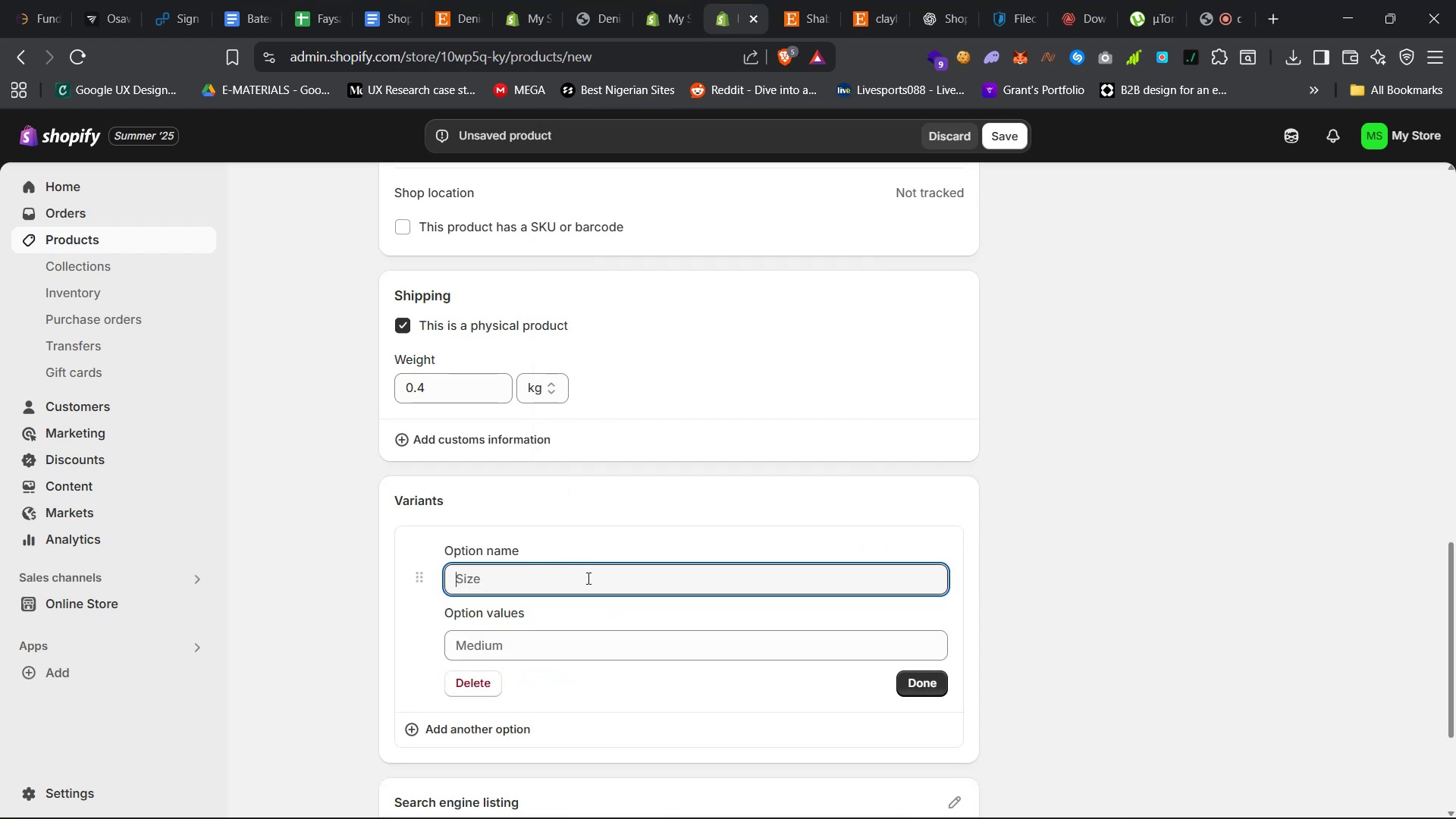 
type(Colour)
 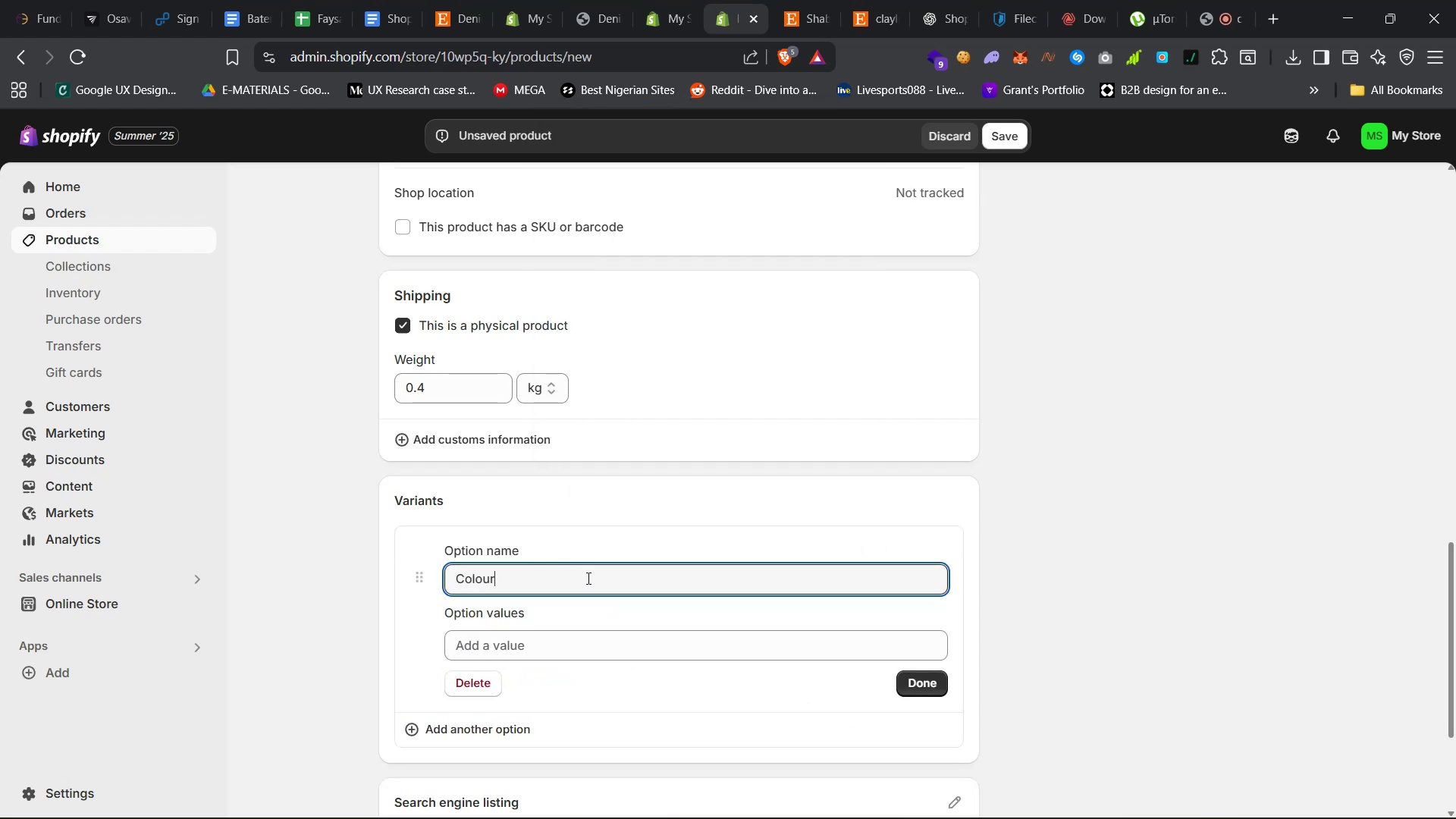 
key(Enter)
 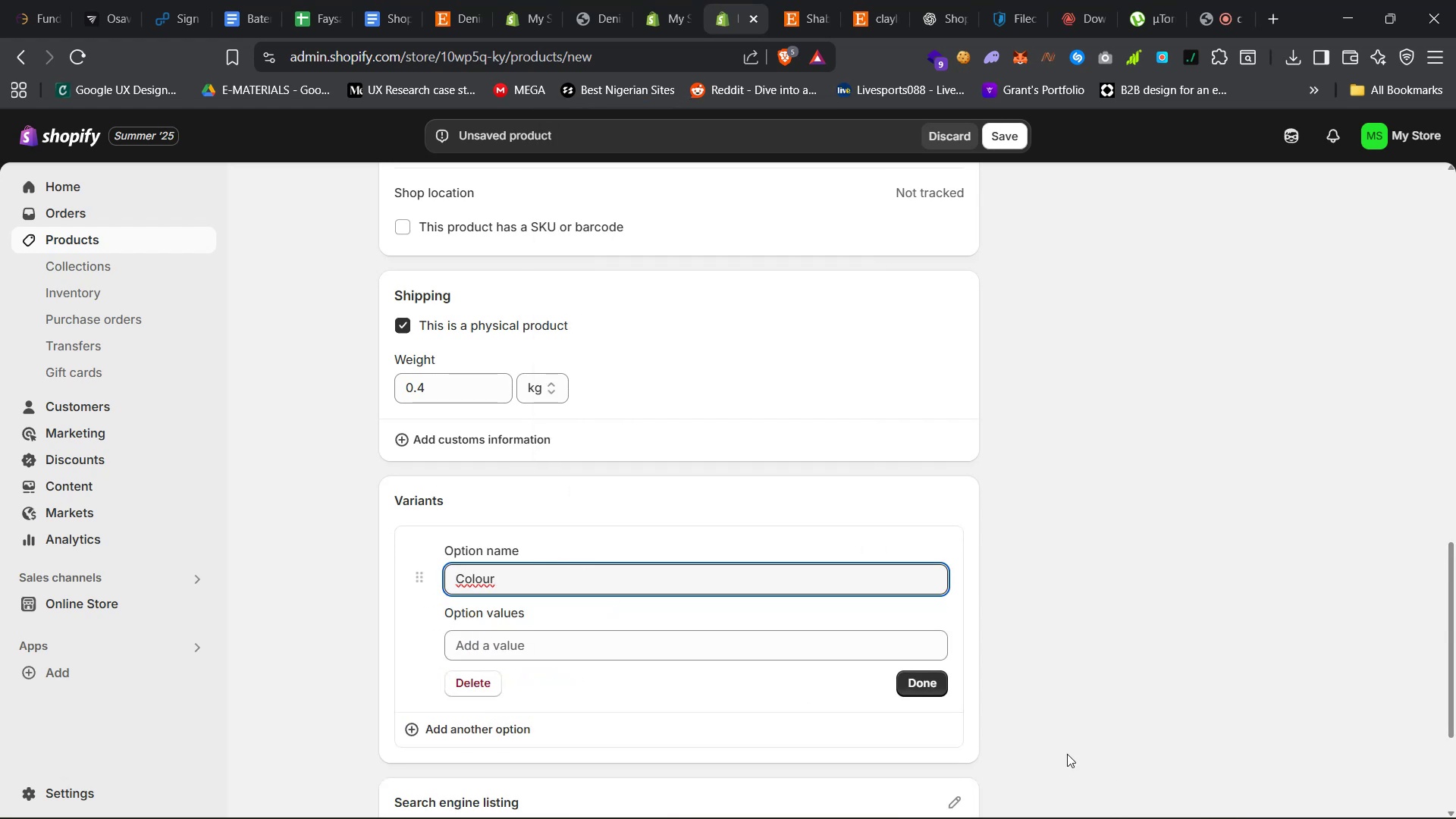 
left_click([922, 682])
 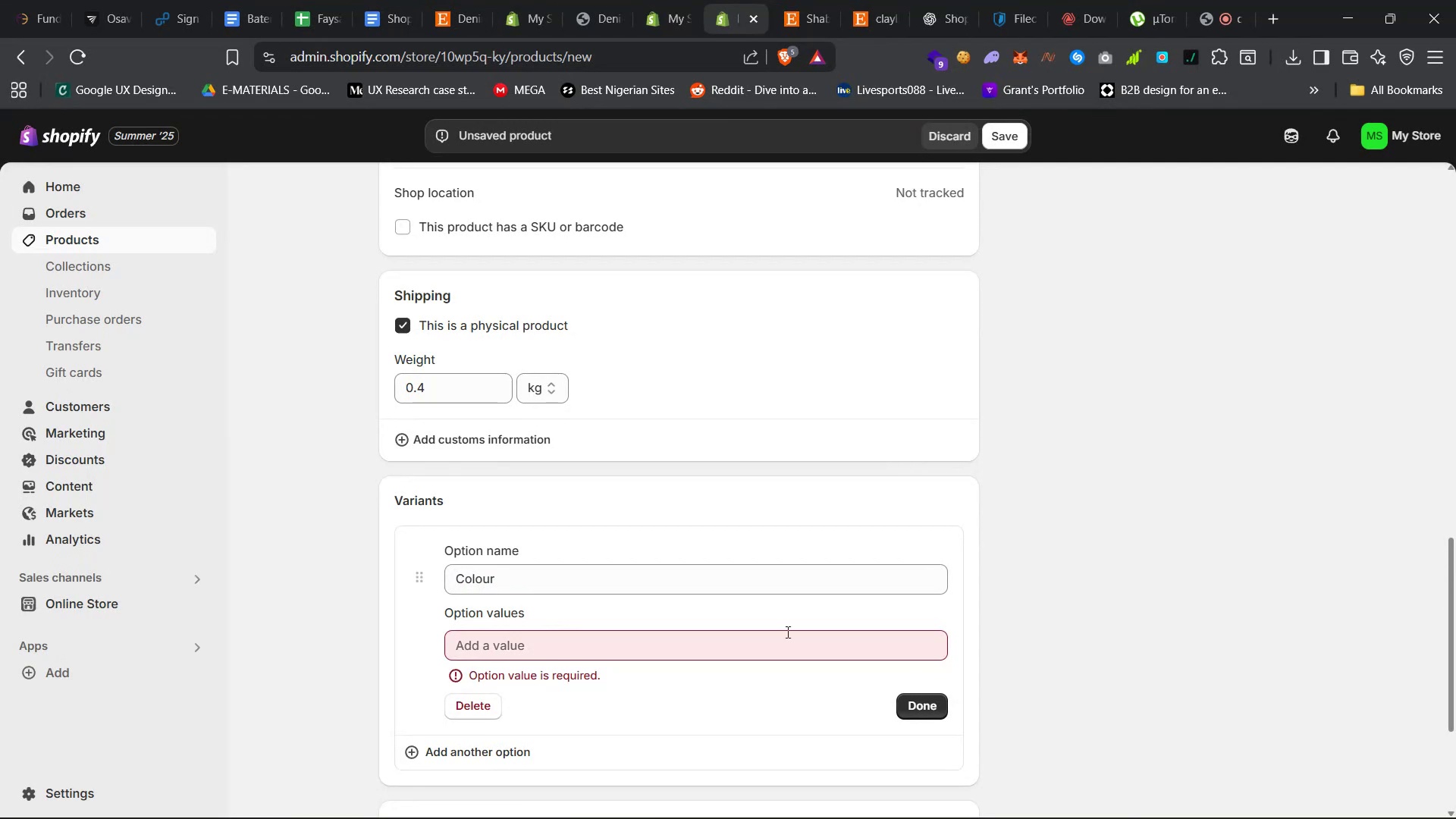 
left_click([778, 639])
 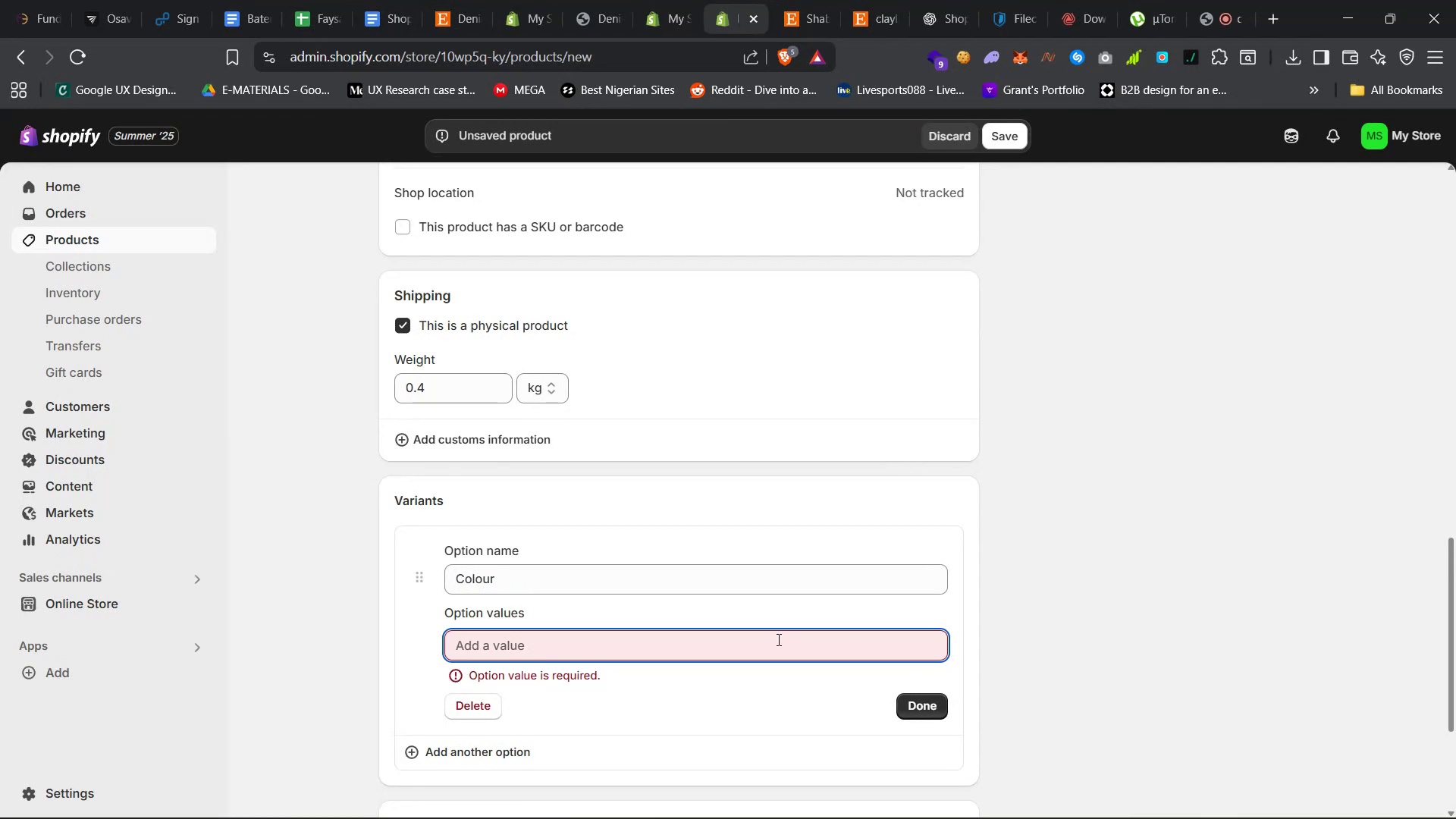 
type(blue)
 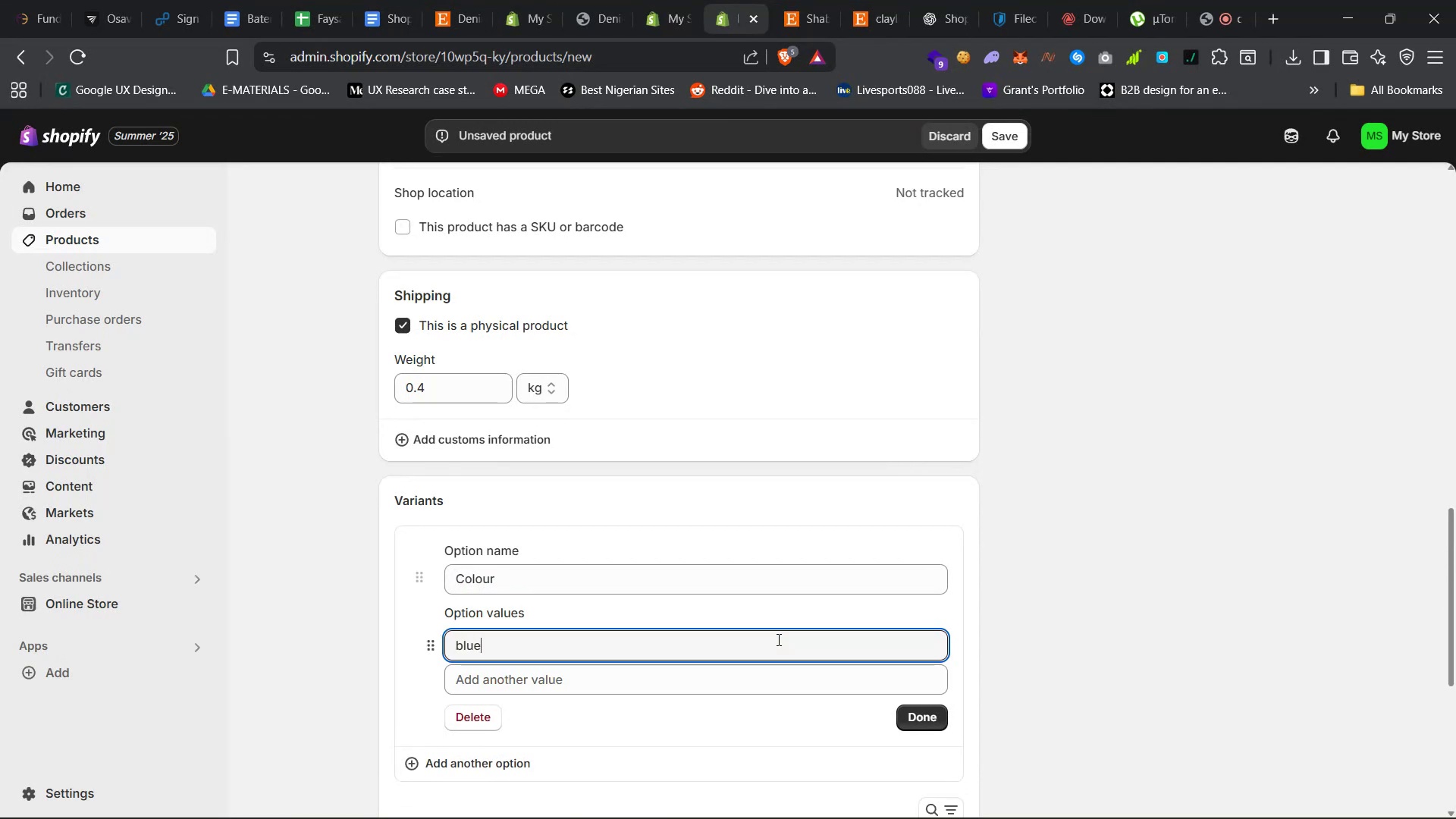 
key(Enter)
 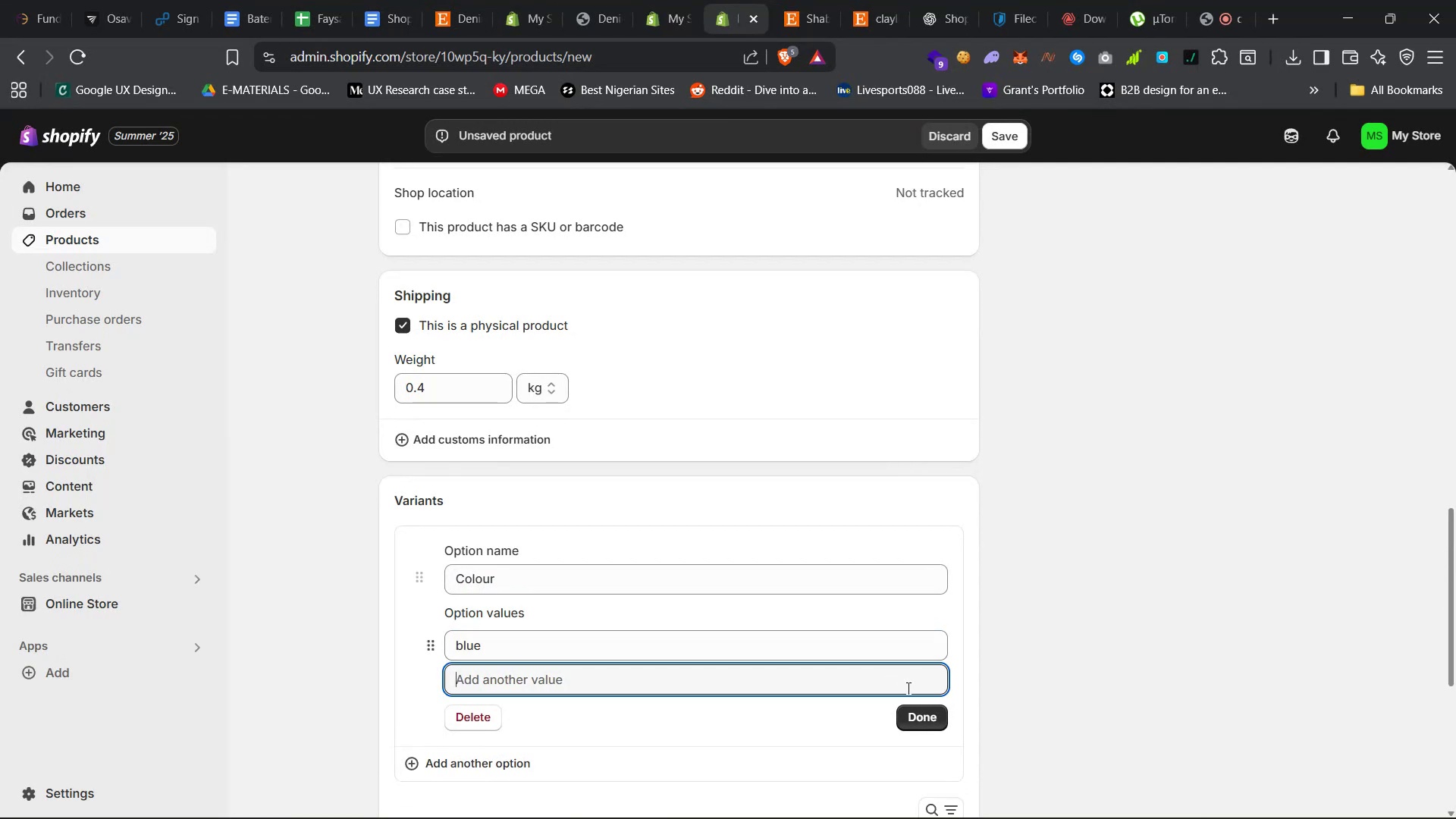 
left_click([910, 717])
 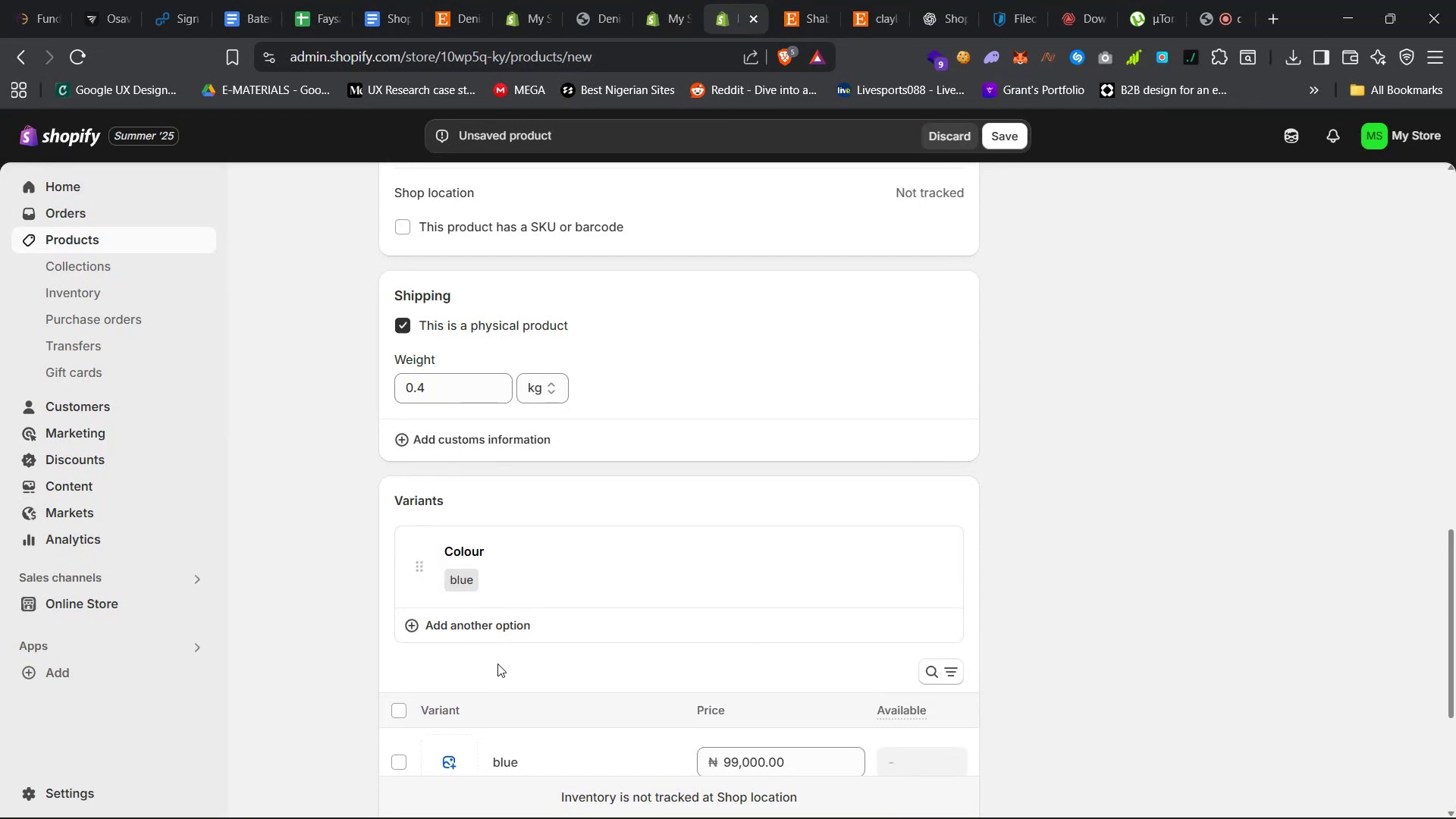 
left_click([427, 566])
 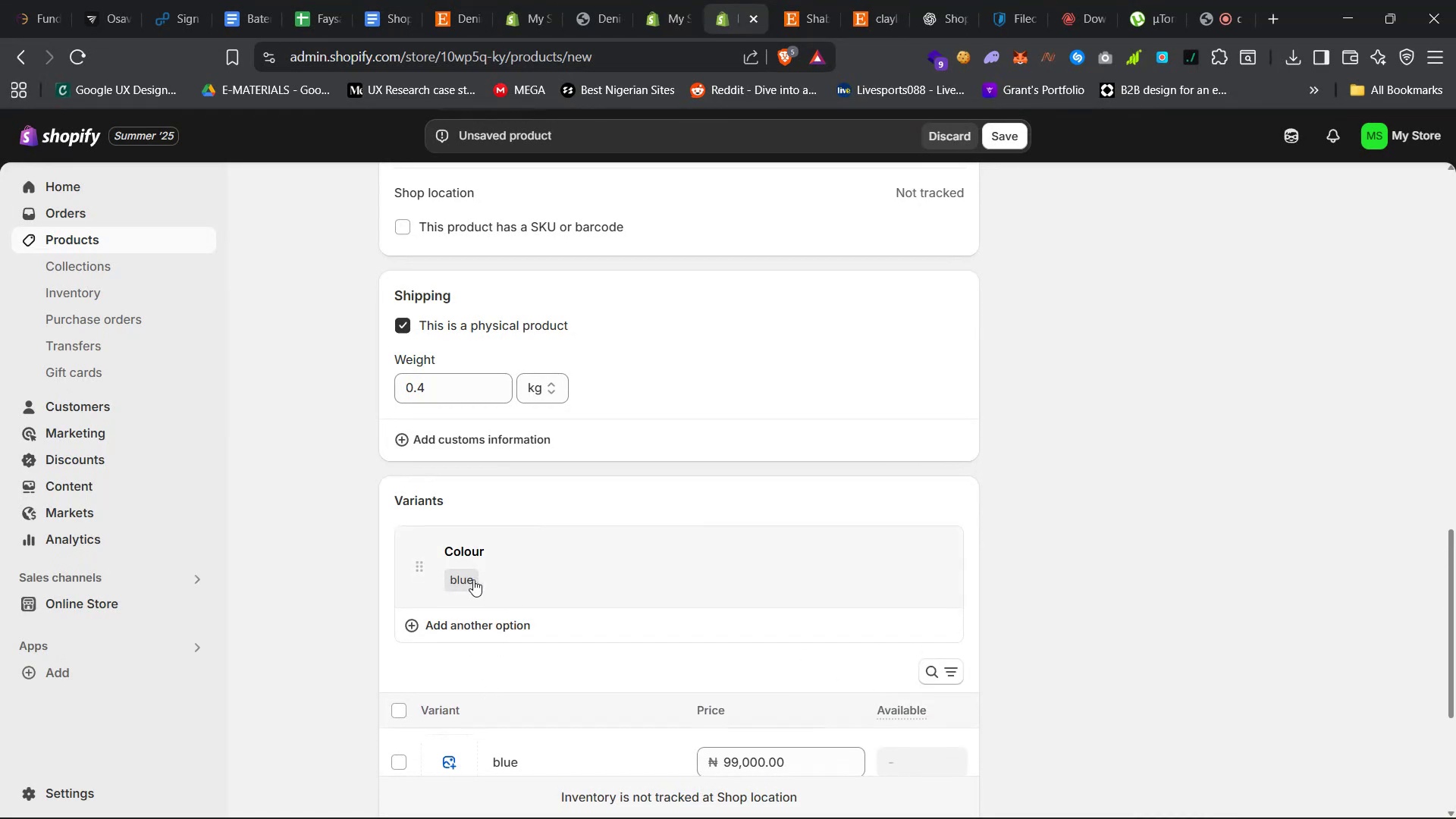 
double_click([475, 579])
 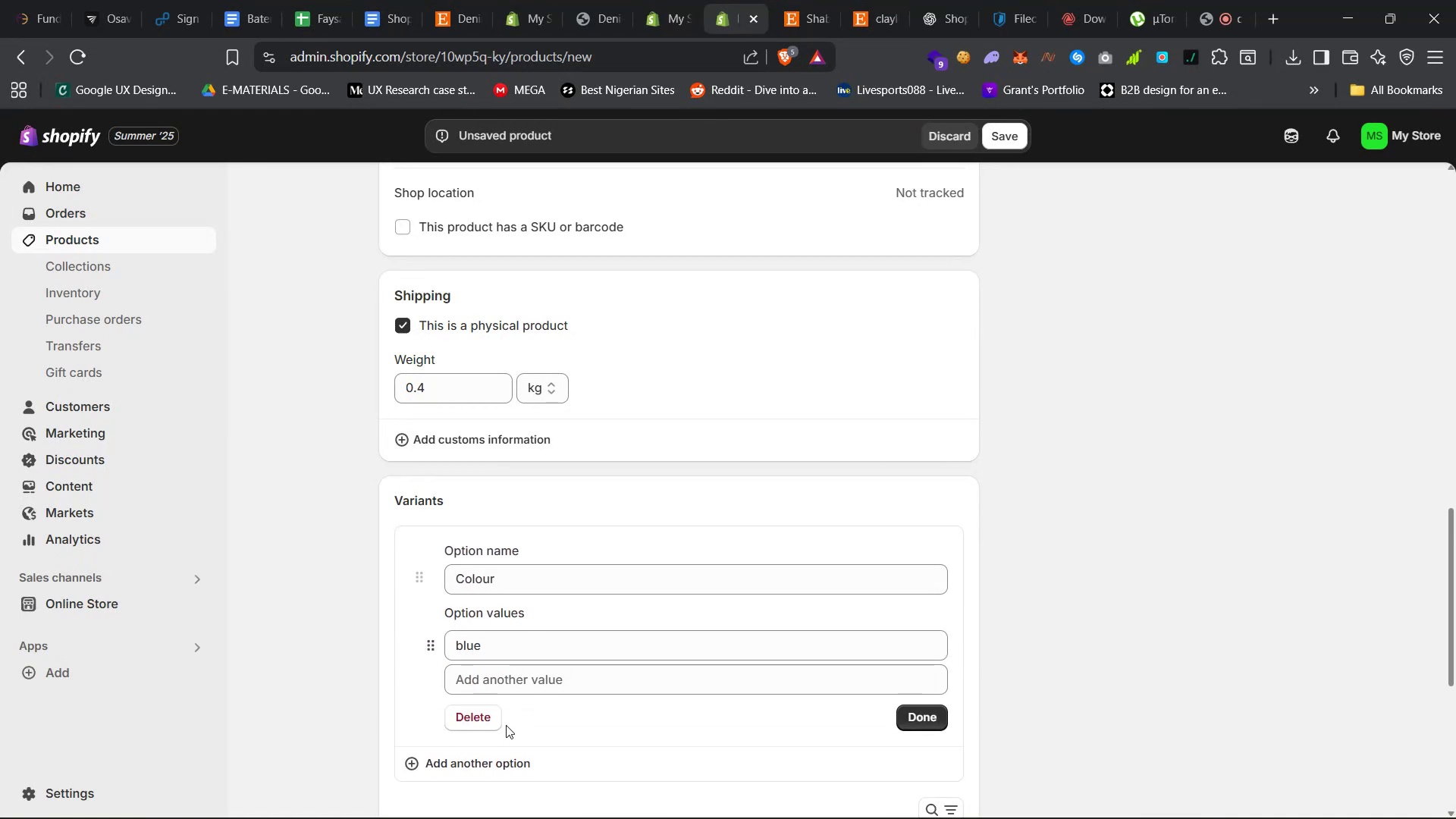 
left_click([484, 710])
 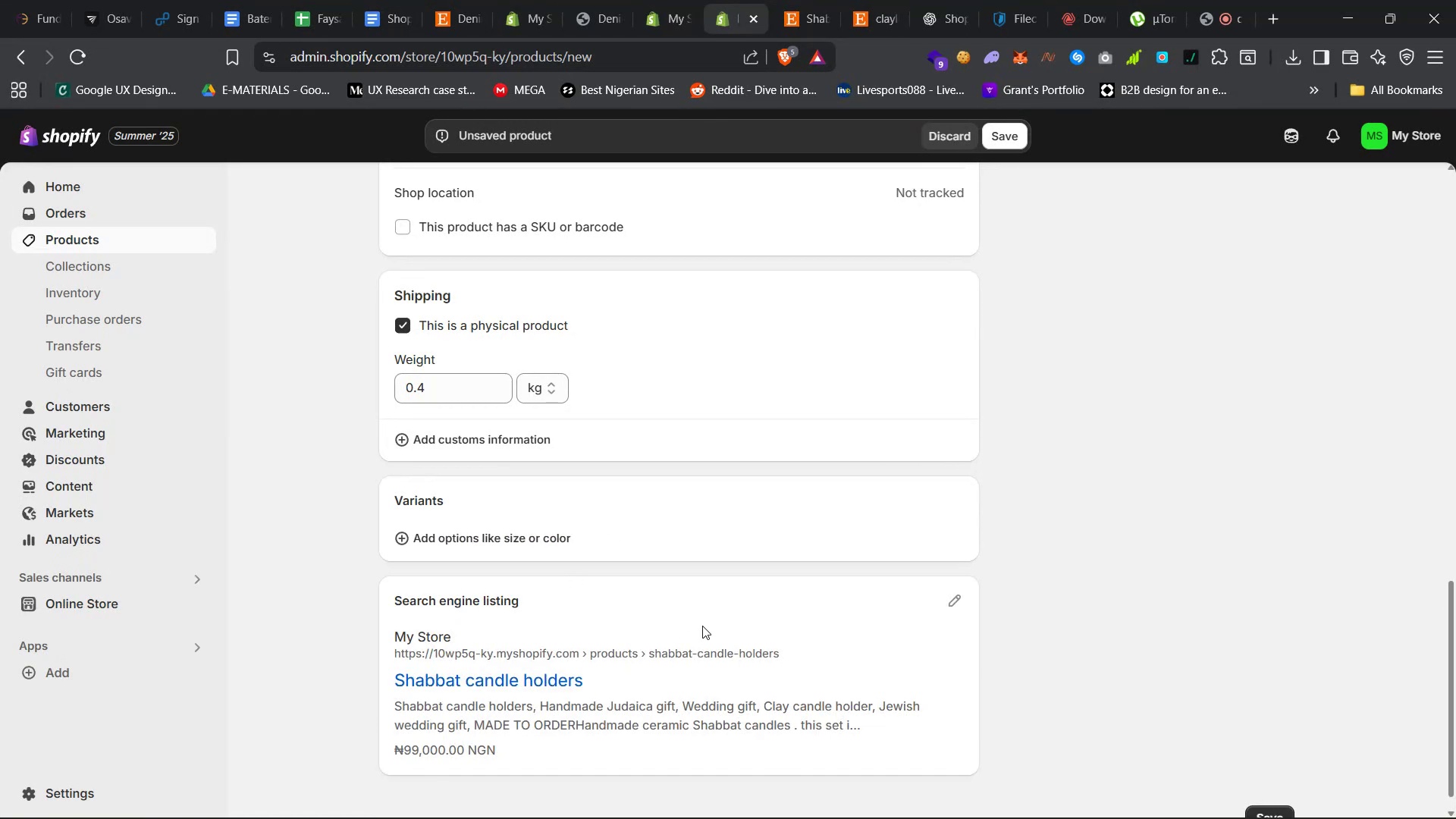 
scroll: coordinate [972, 588], scroll_direction: up, amount: 24.0
 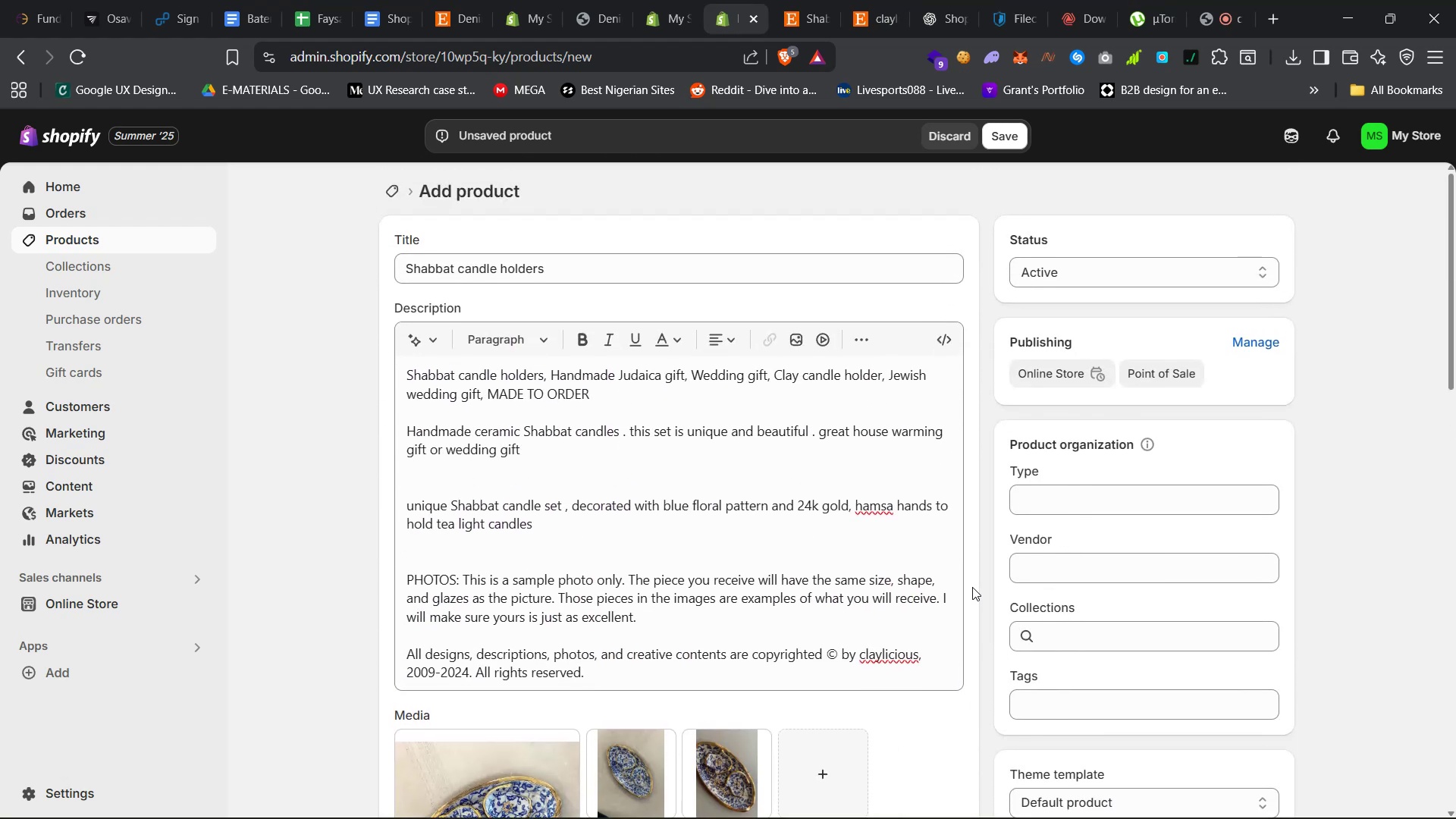 
scroll: coordinate [974, 588], scroll_direction: down, amount: 64.0
 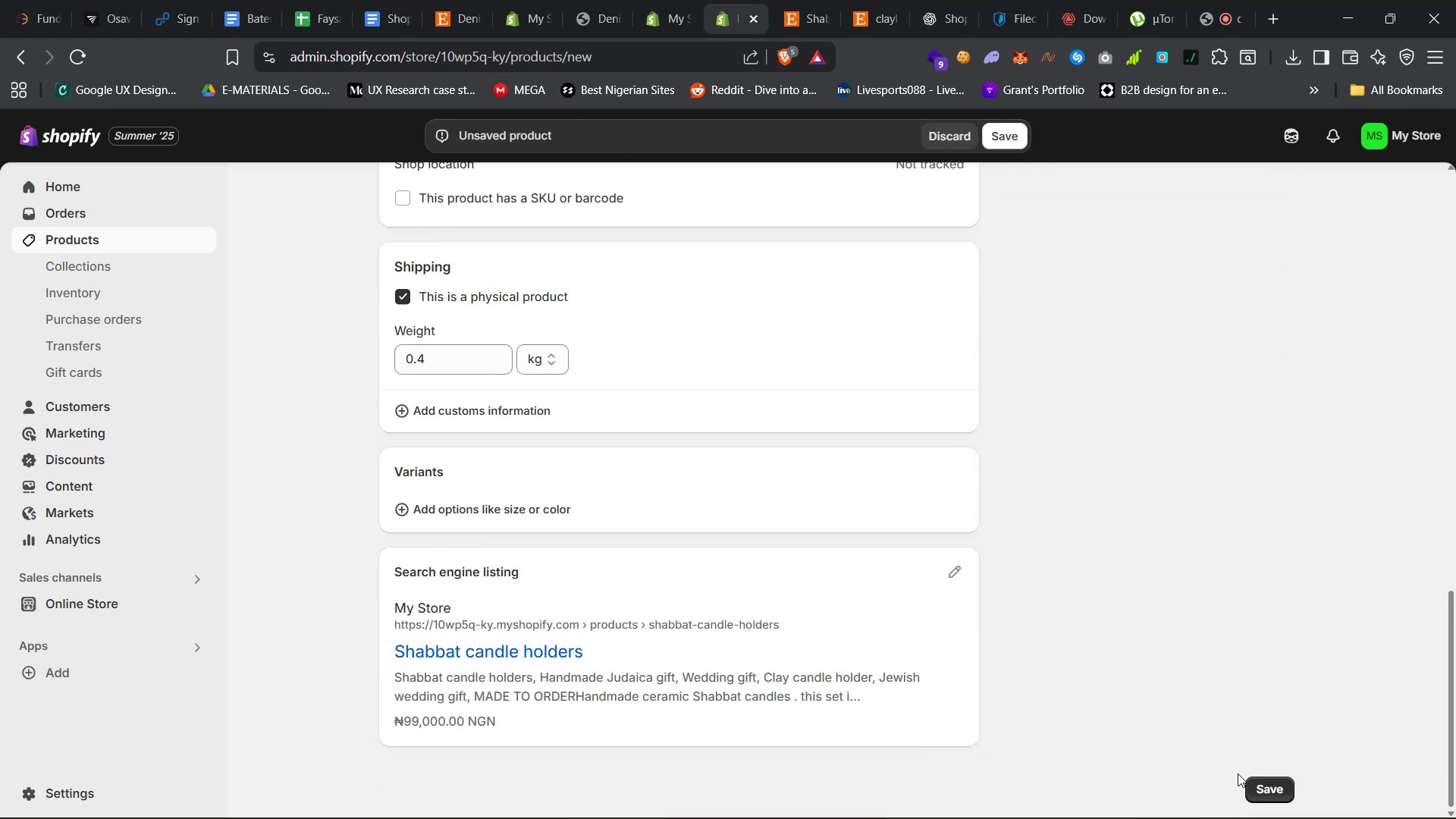 
left_click([1247, 777])
 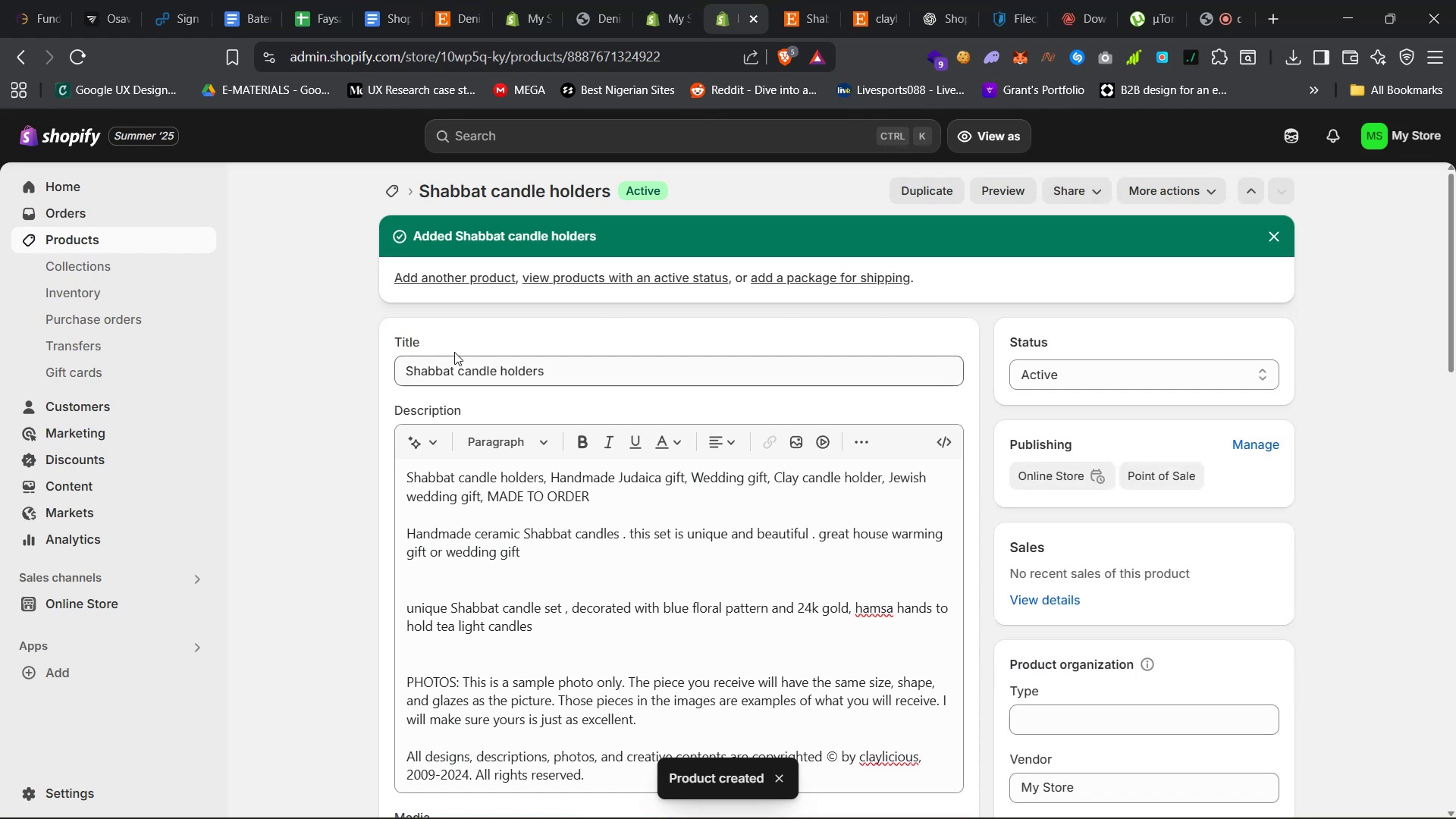 
wait(7.02)
 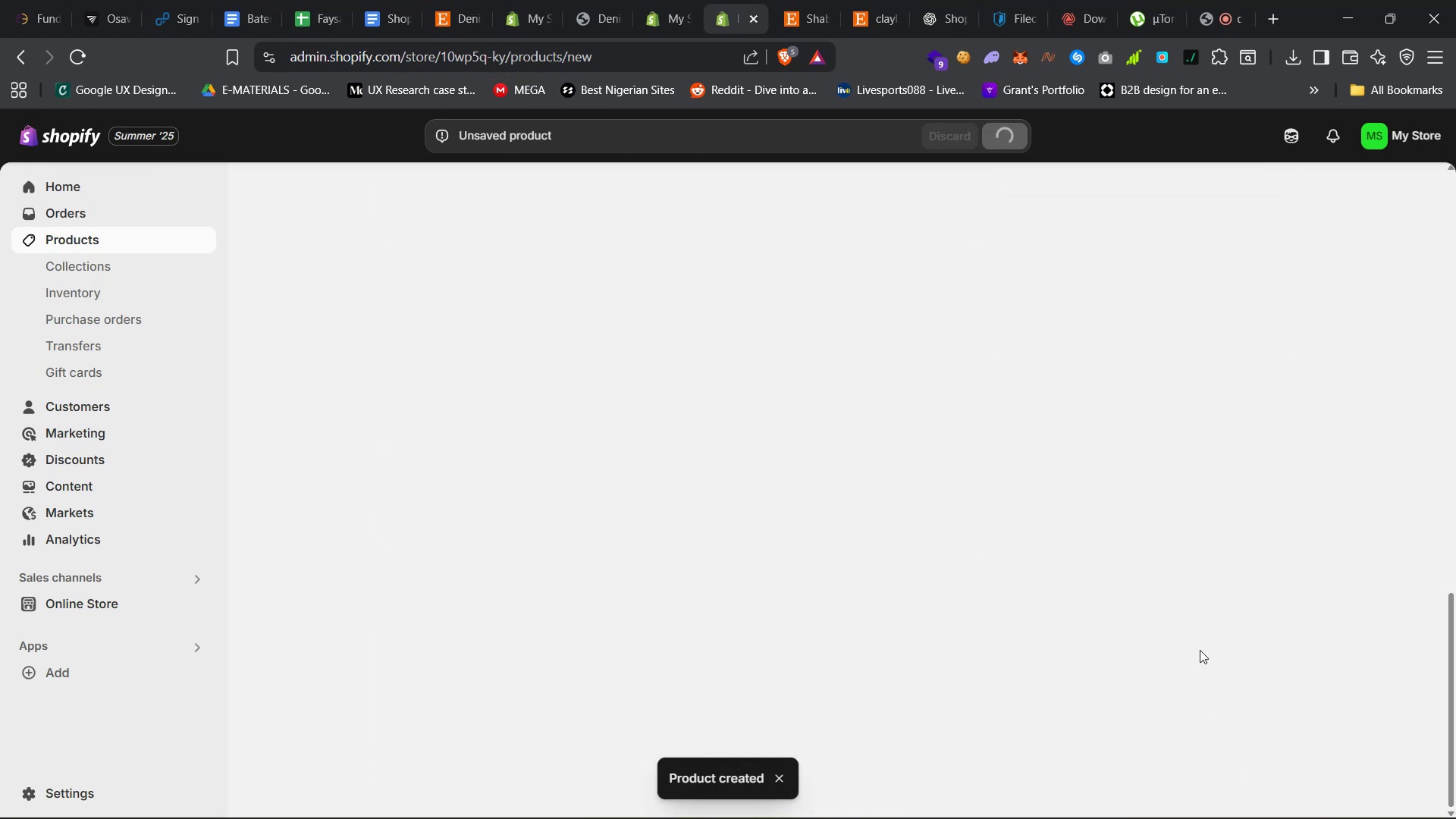 
left_click([1013, 183])
 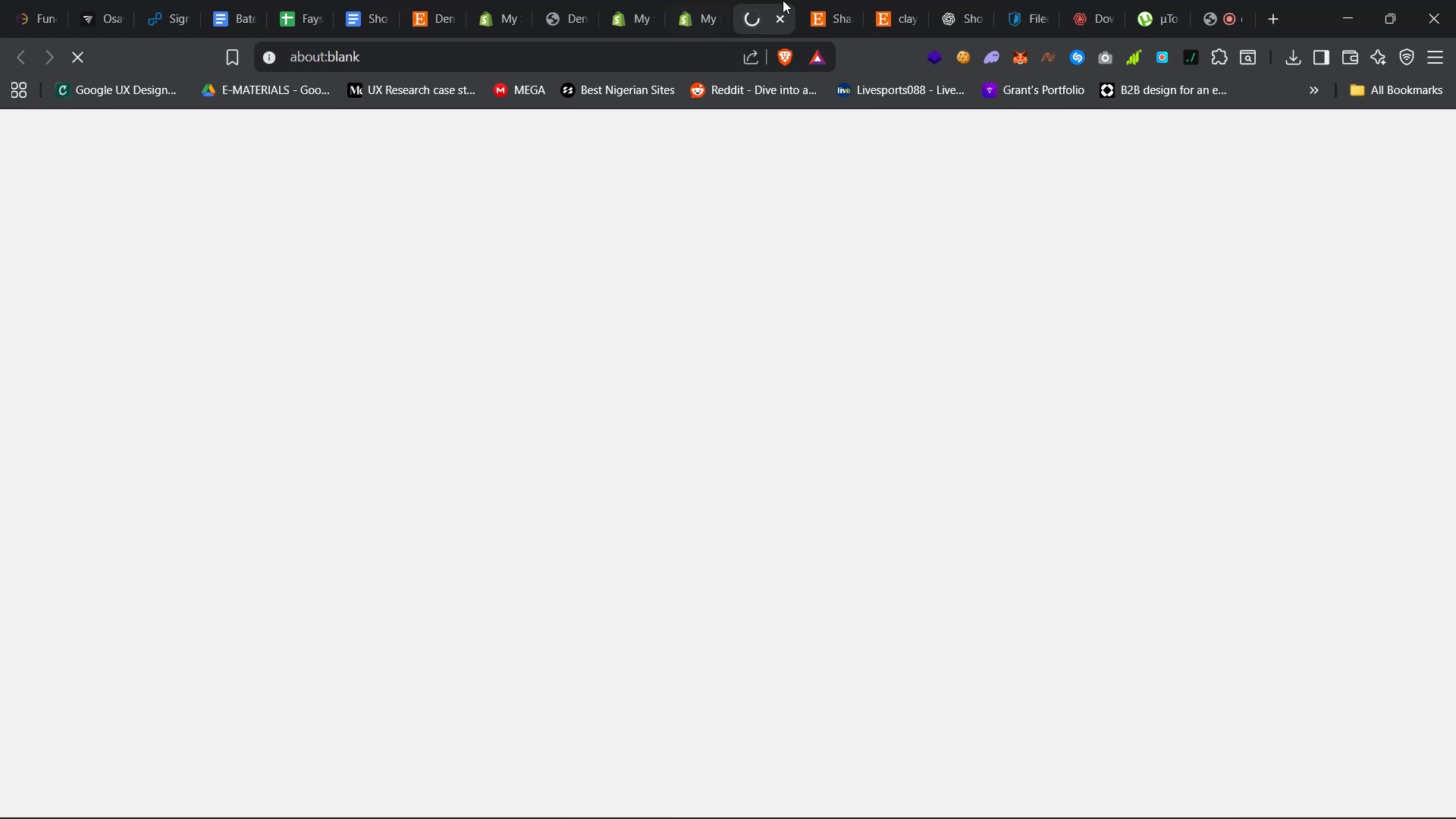 
left_click([819, 0])
 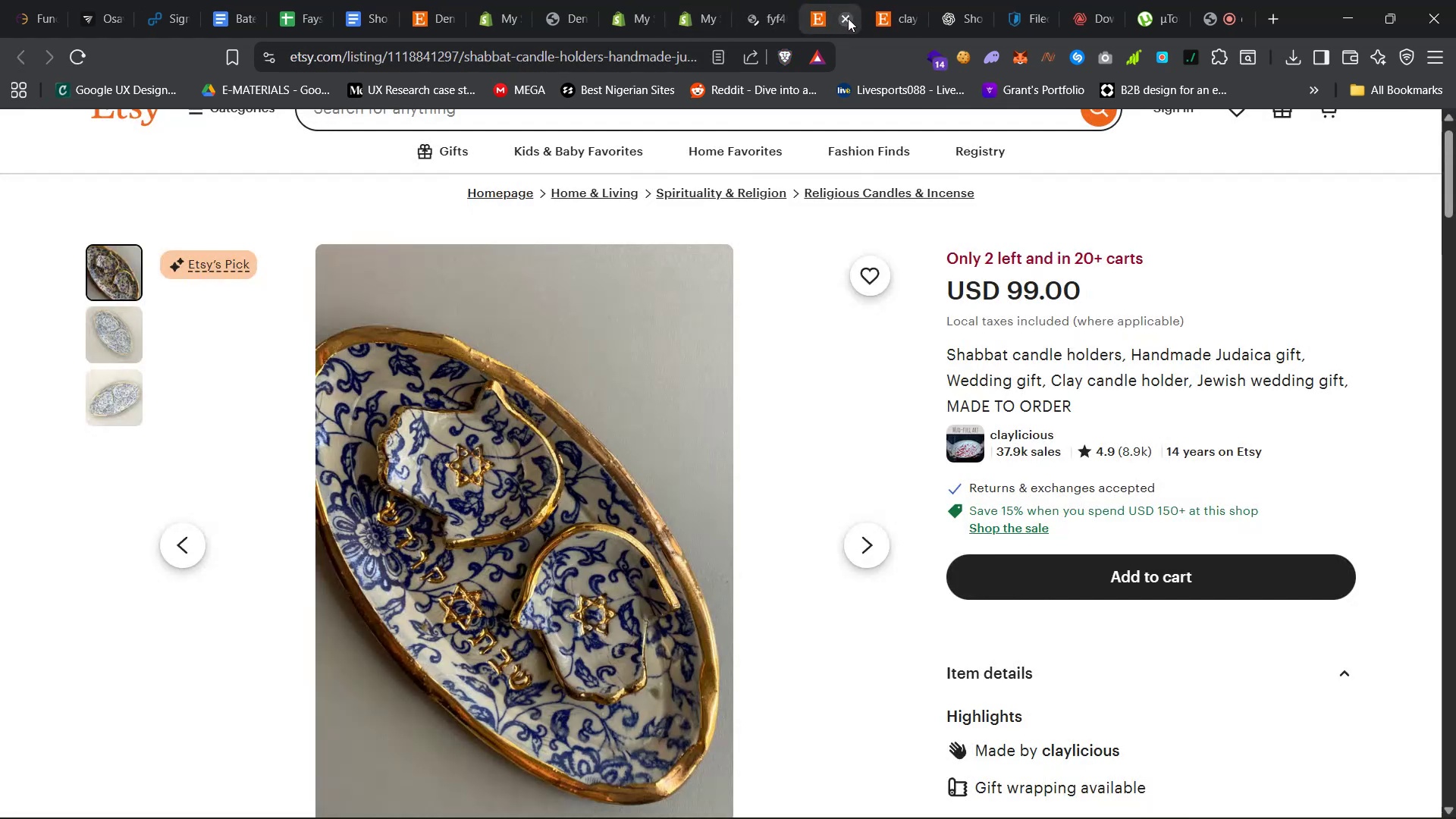 
double_click([848, 18])
 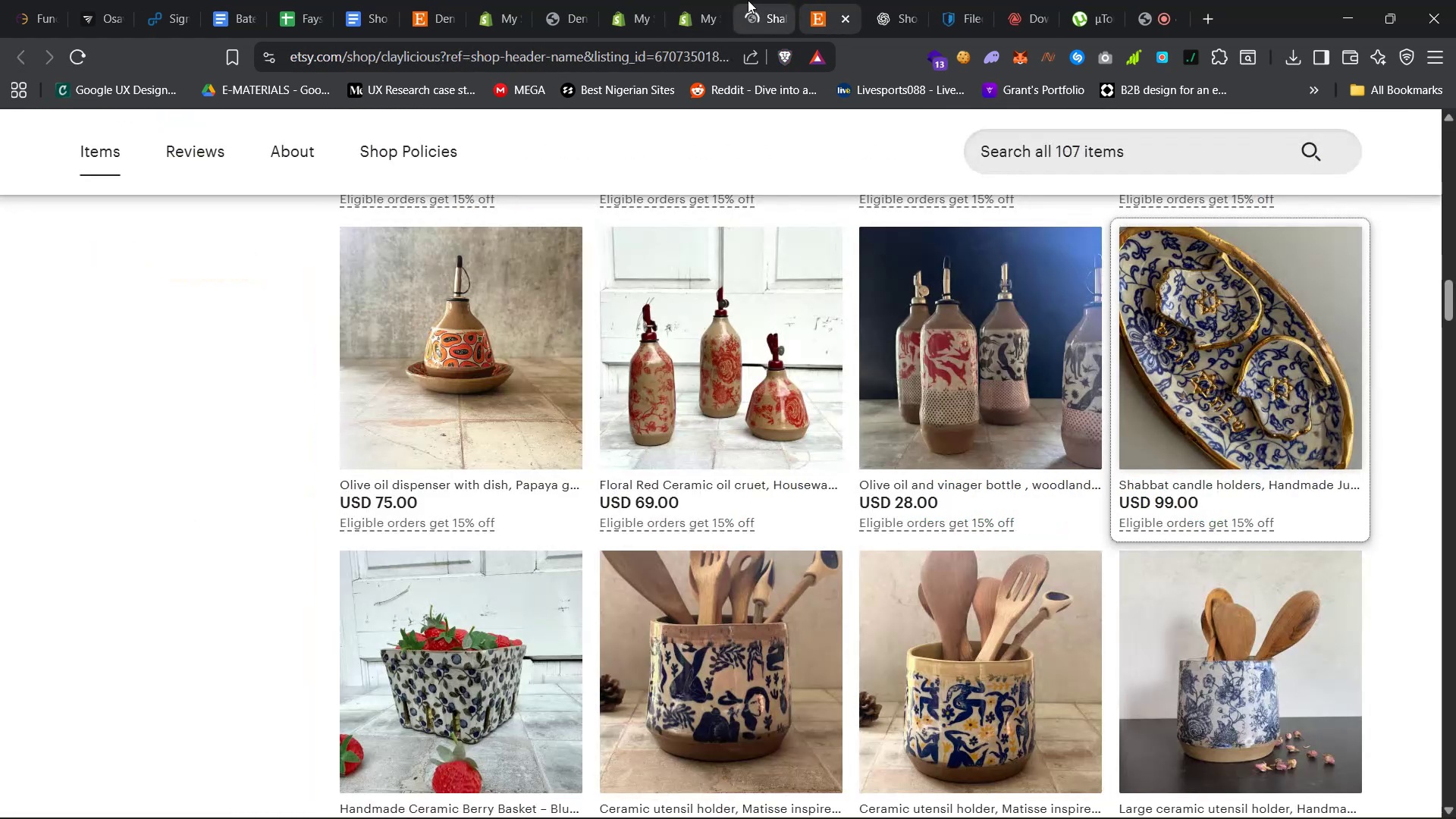 
triple_click([748, 0])
 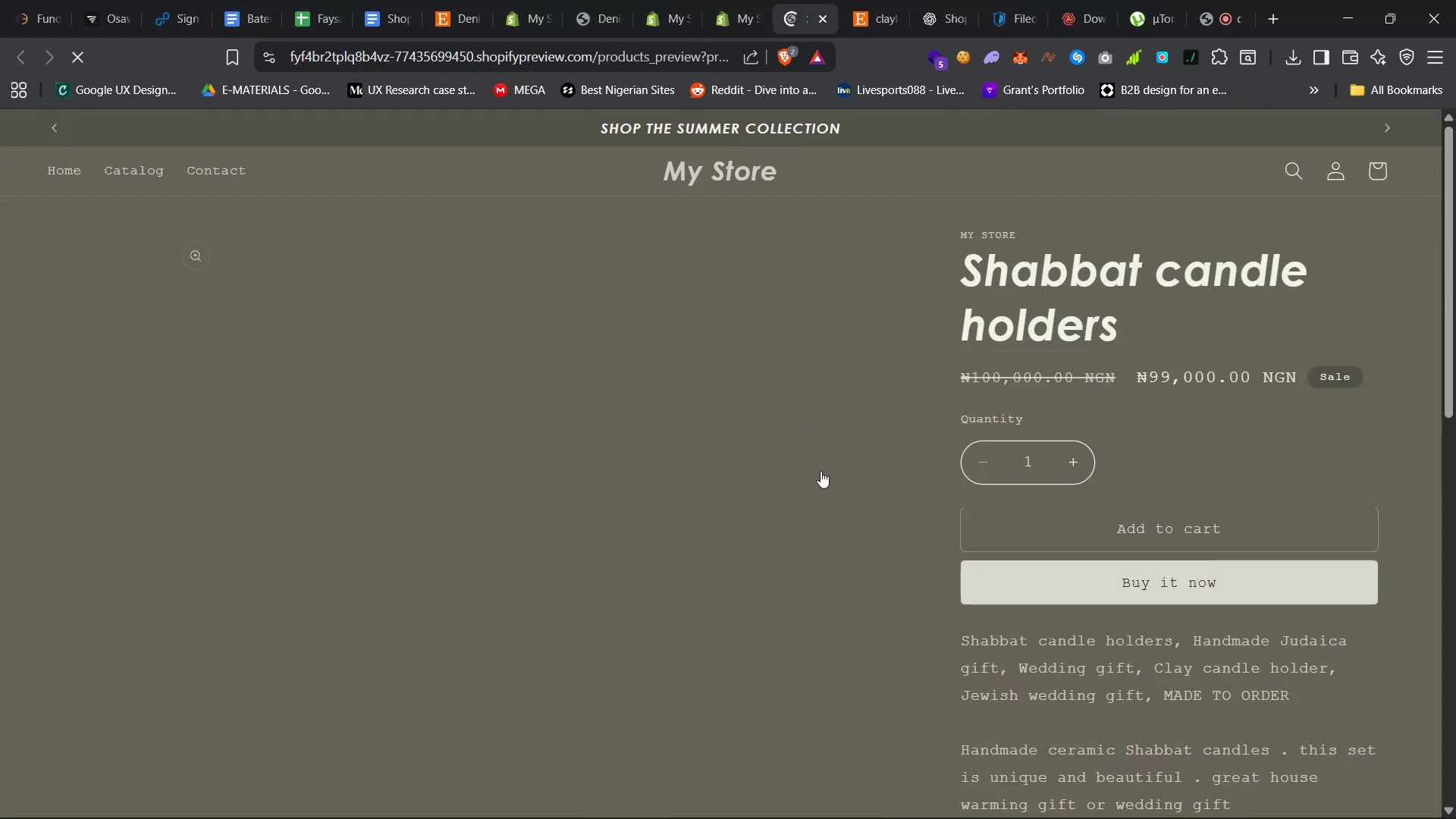 
scroll: coordinate [833, 516], scroll_direction: down, amount: 17.0
 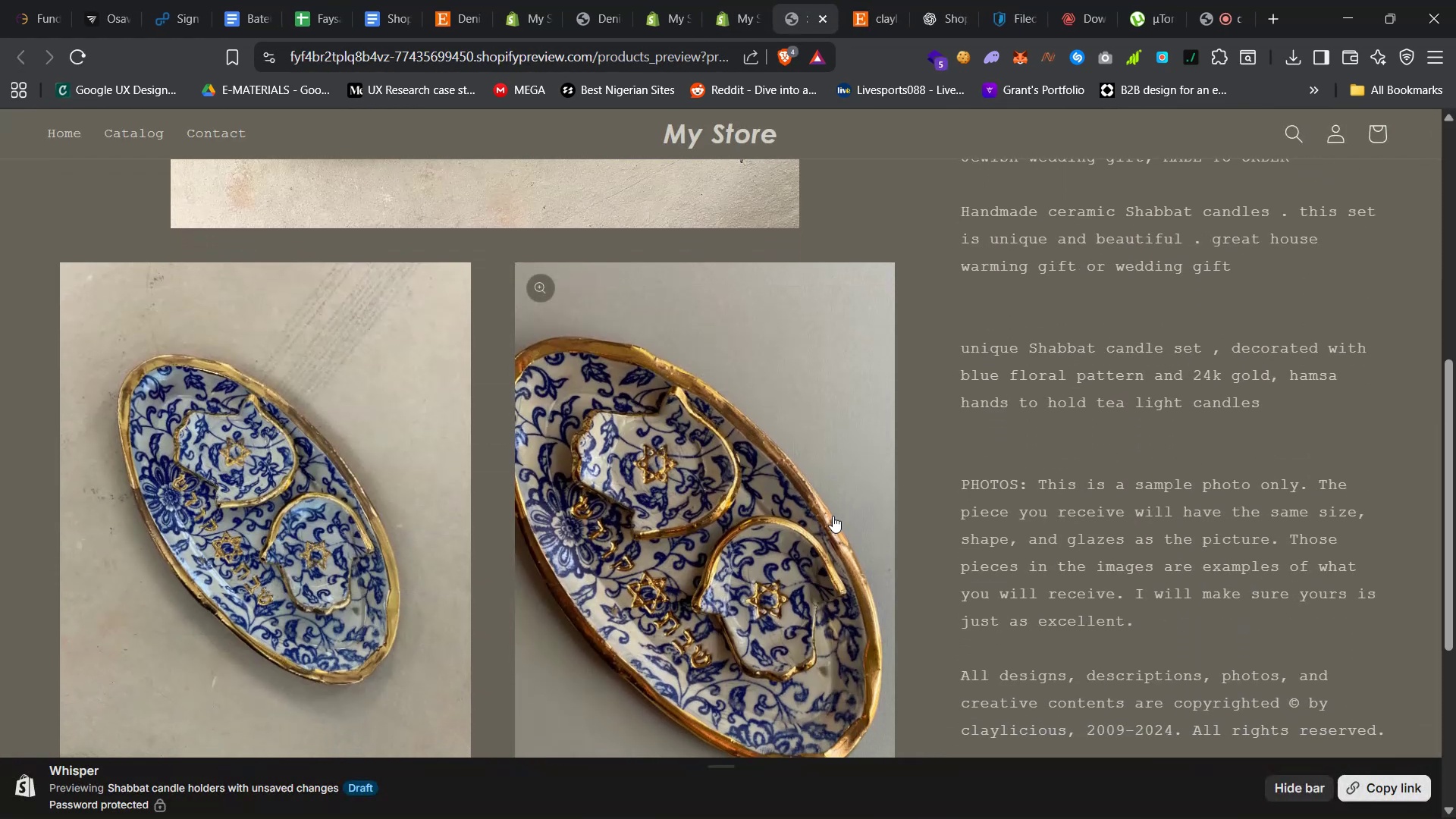 
scroll: coordinate [833, 517], scroll_direction: up, amount: 18.0
 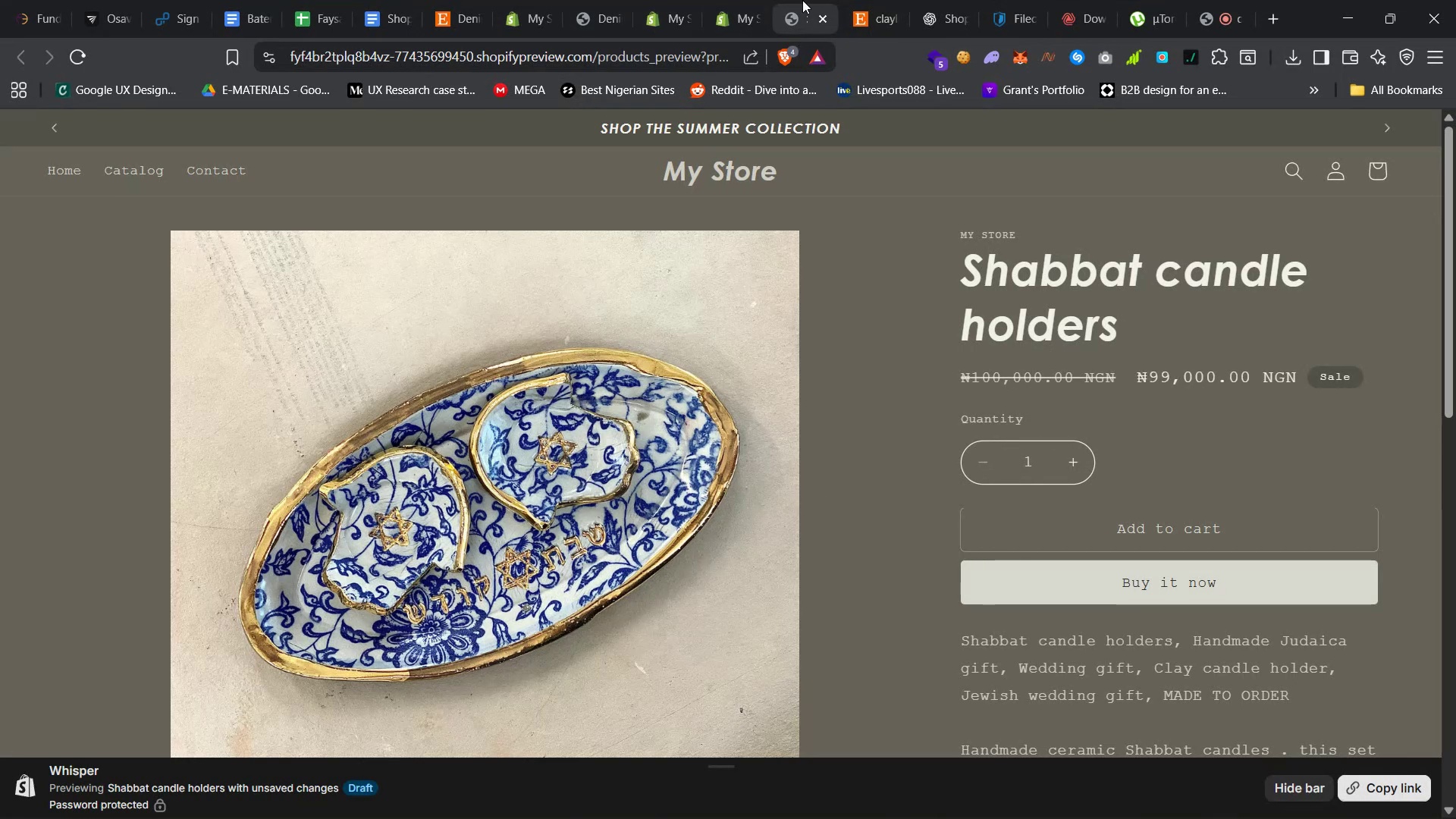 
left_click([826, 18])
 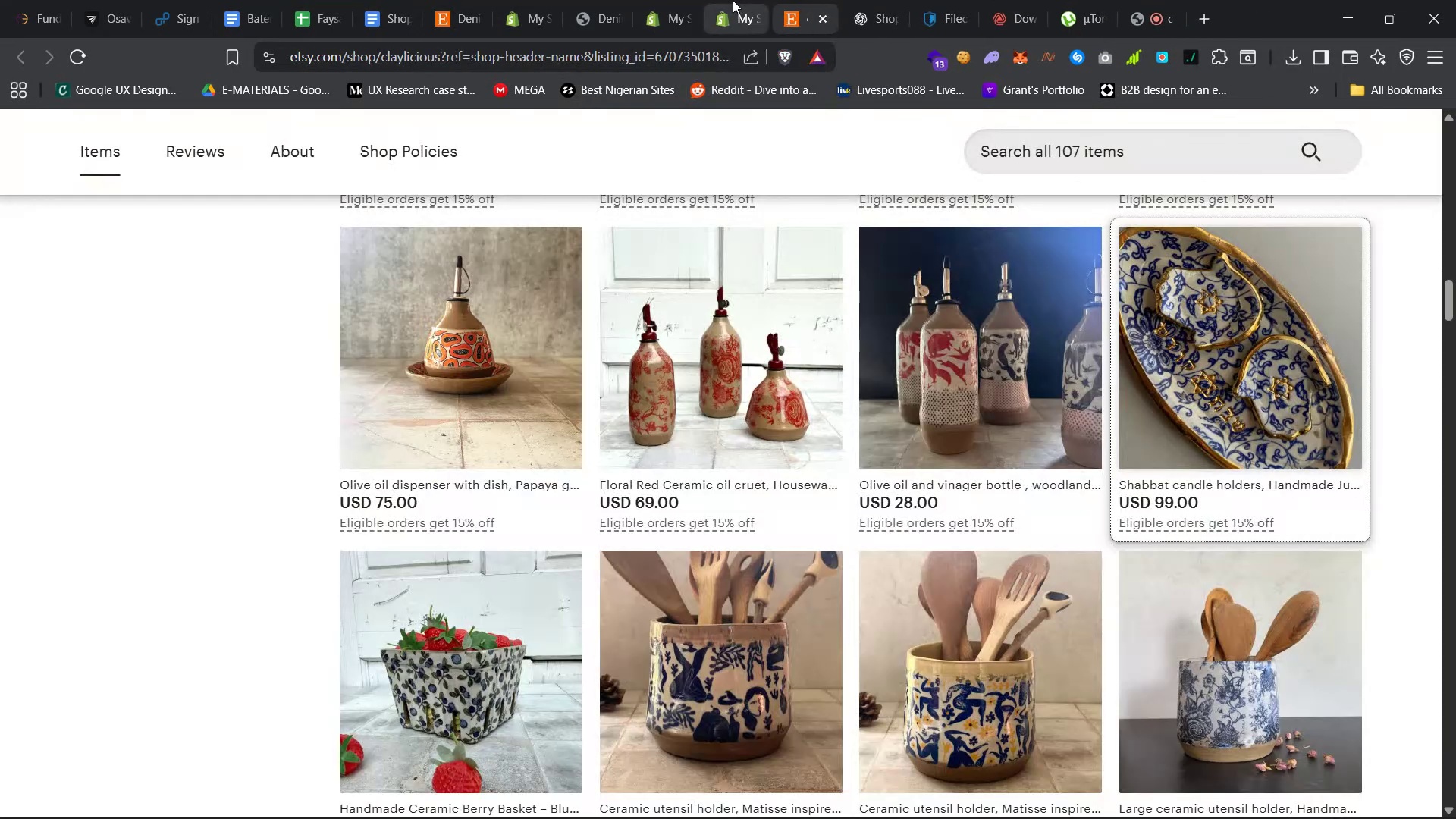 
left_click([733, 0])
 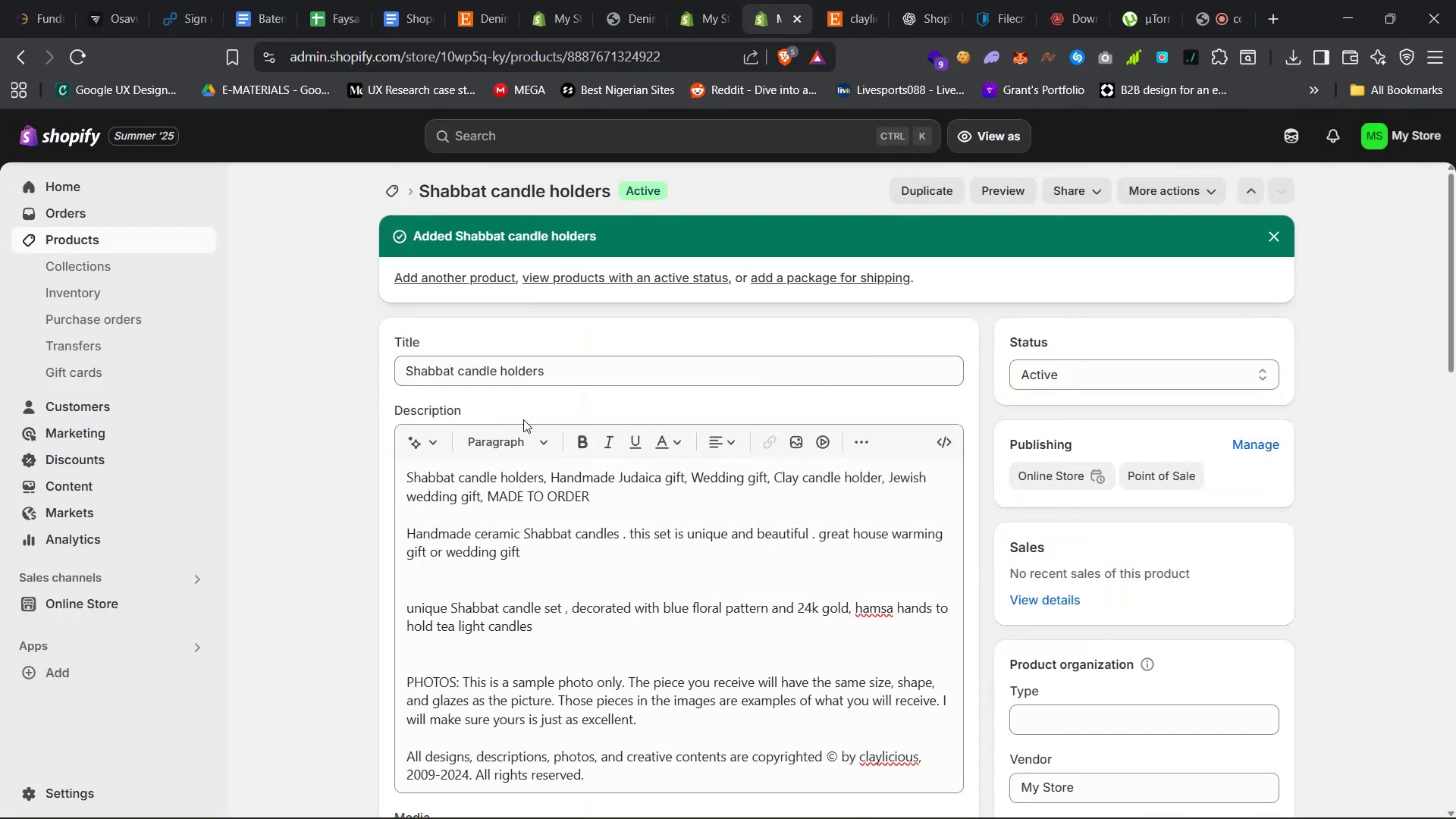 
left_click([366, 364])
 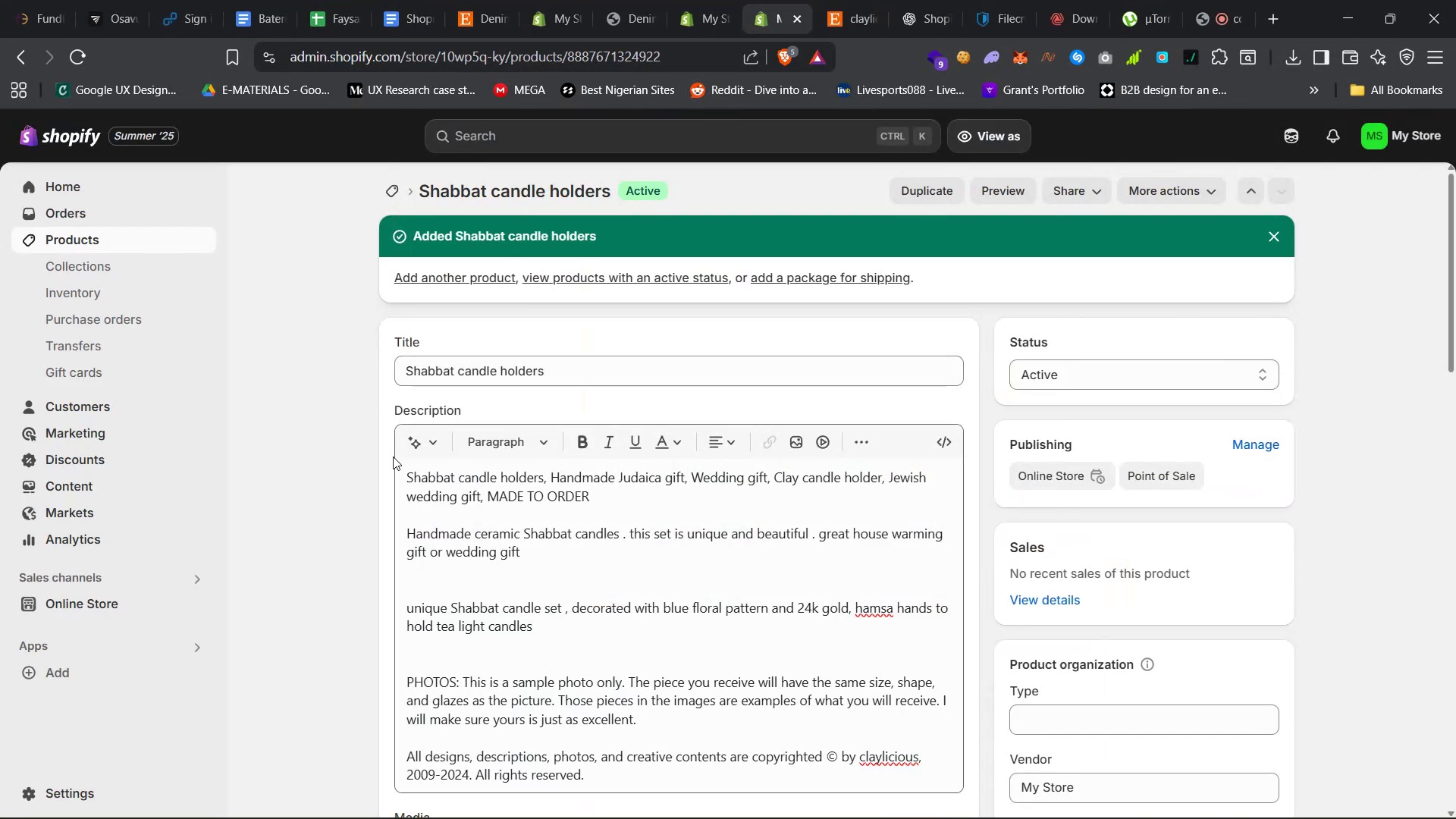 
scroll: coordinate [980, 600], scroll_direction: down, amount: 28.0
 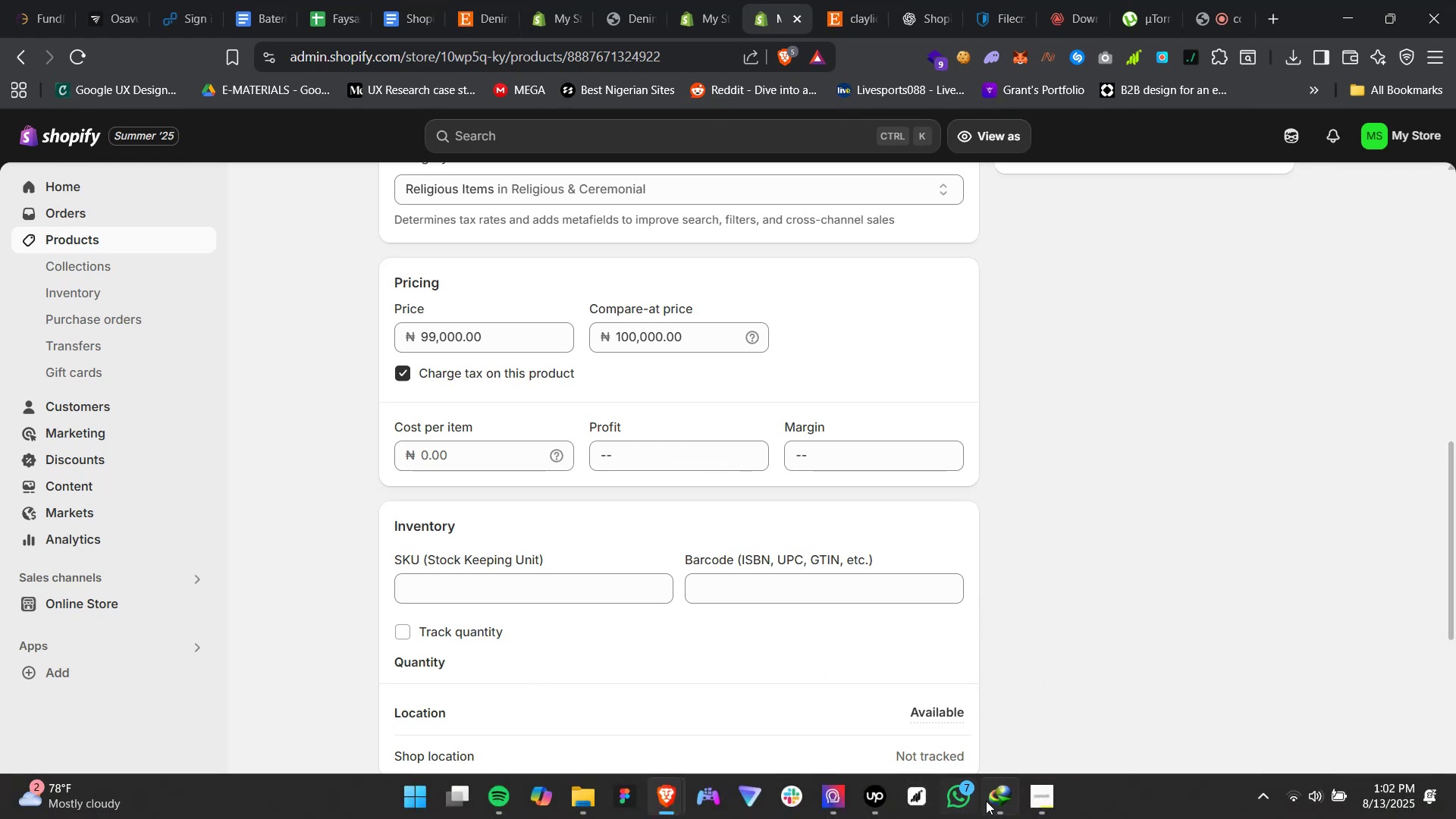 
left_click([862, 810])
 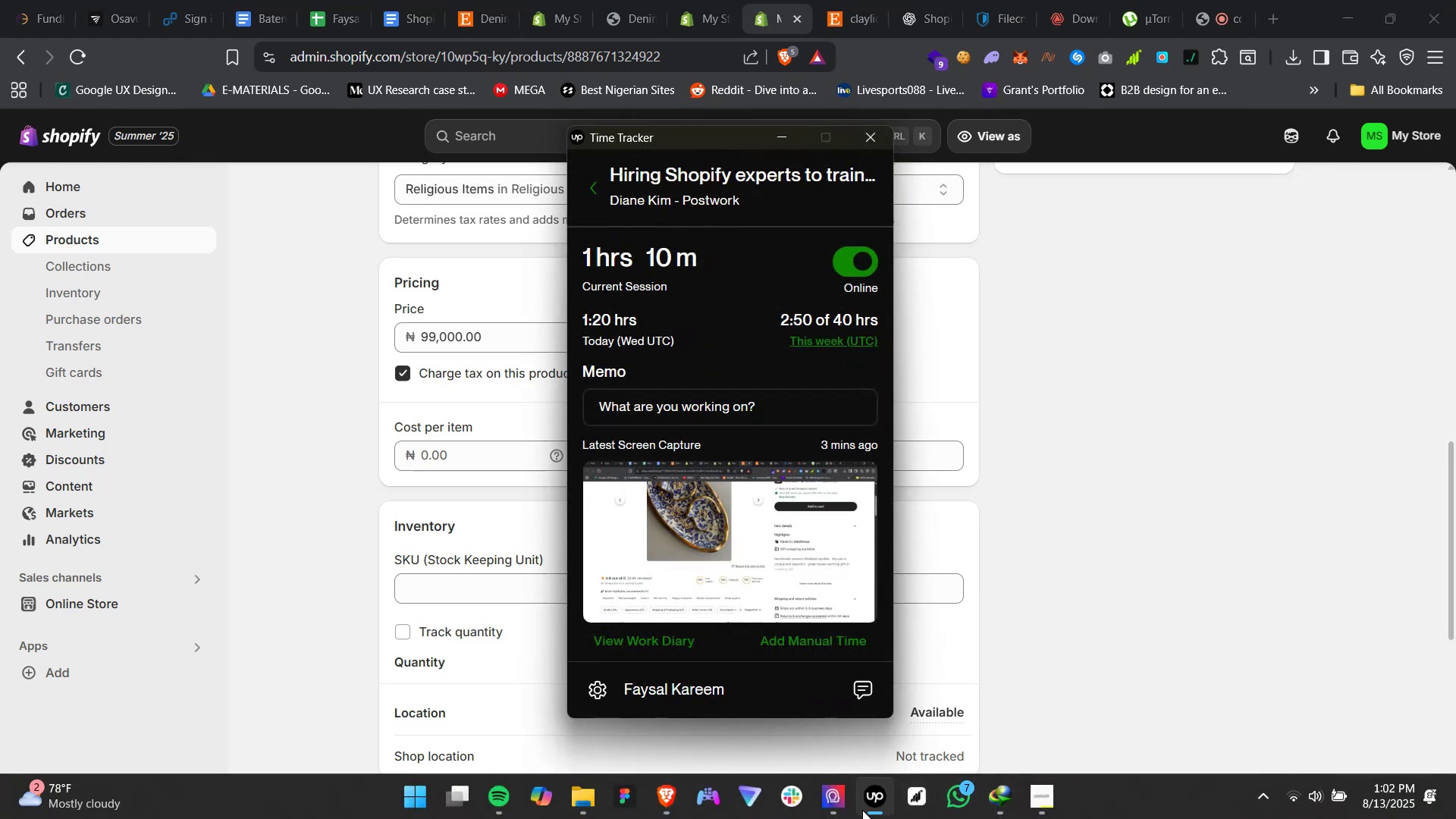 
left_click([862, 810])
 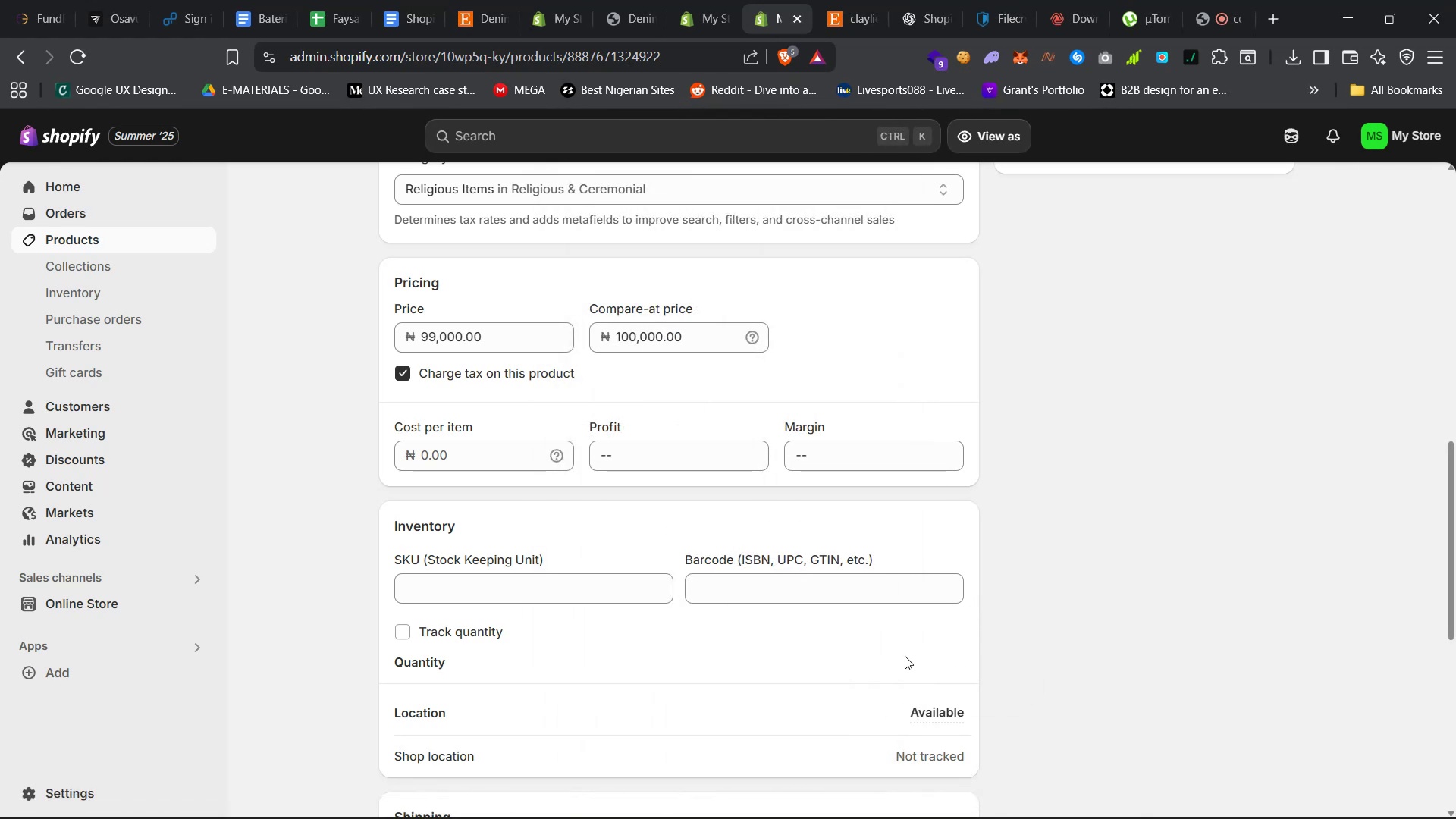 
scroll: coordinate [905, 660], scroll_direction: up, amount: 48.0
 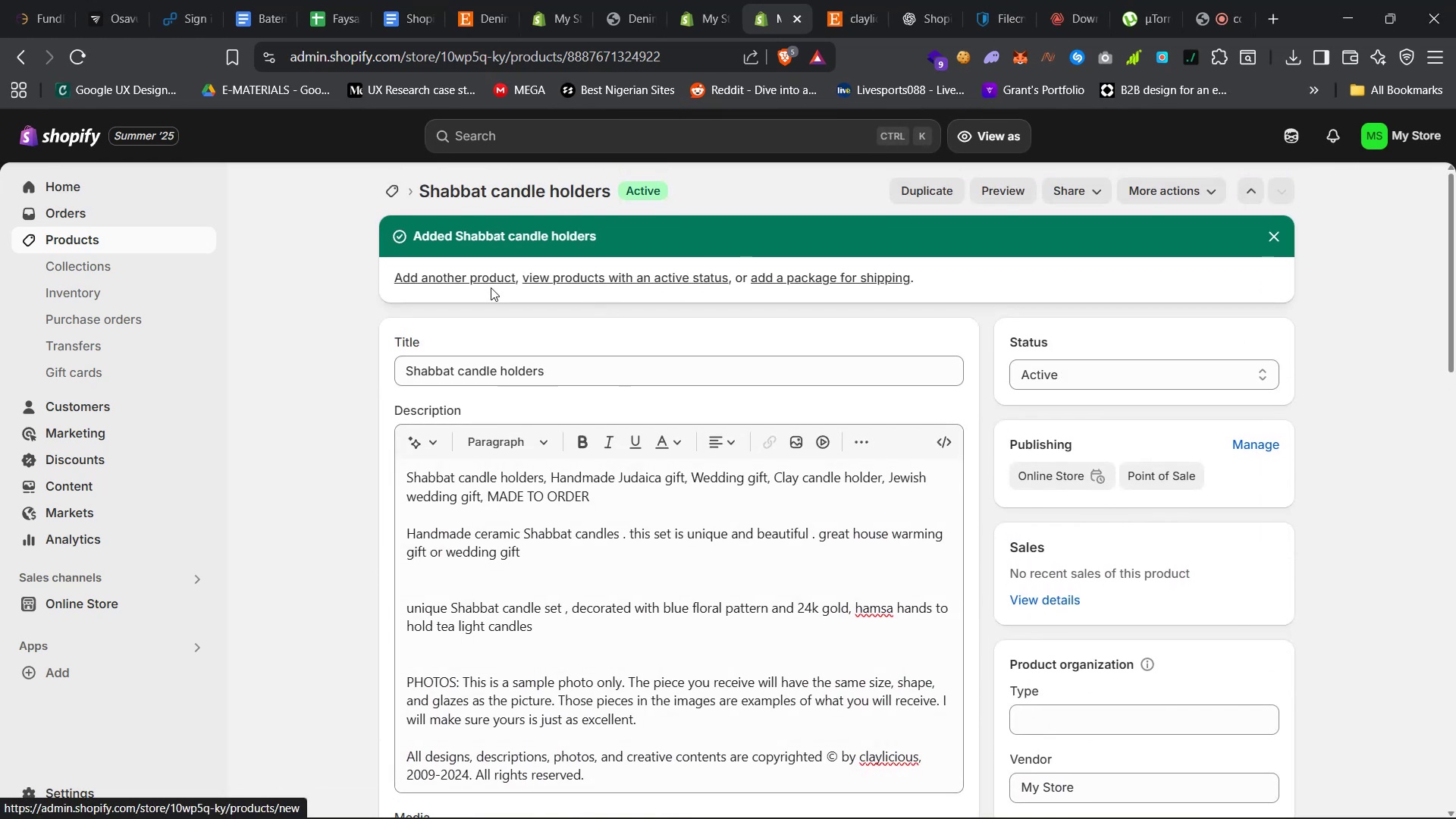 
left_click([447, 279])
 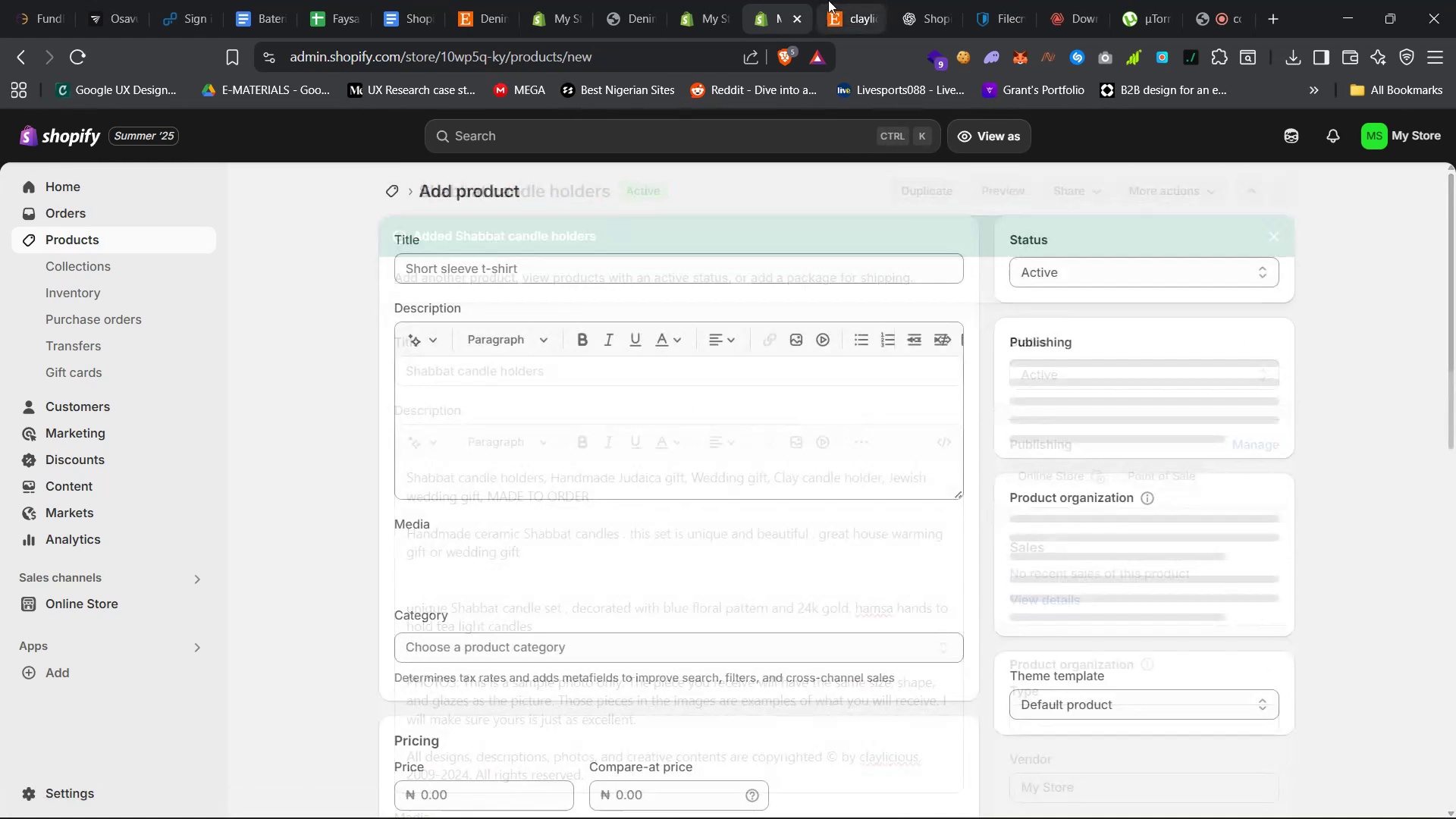 
left_click([836, 0])
 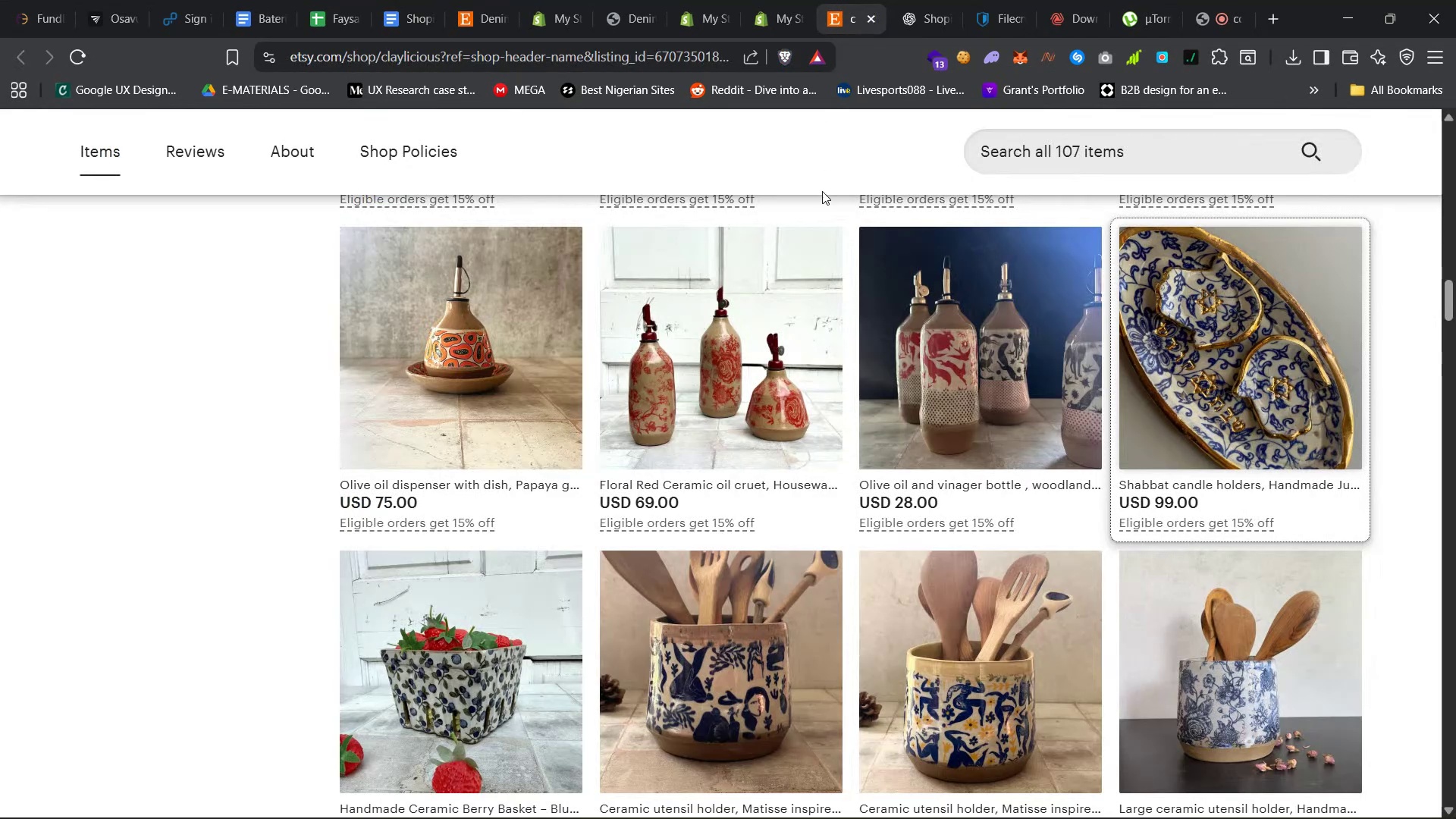 
scroll: coordinate [821, 322], scroll_direction: down, amount: 6.0
 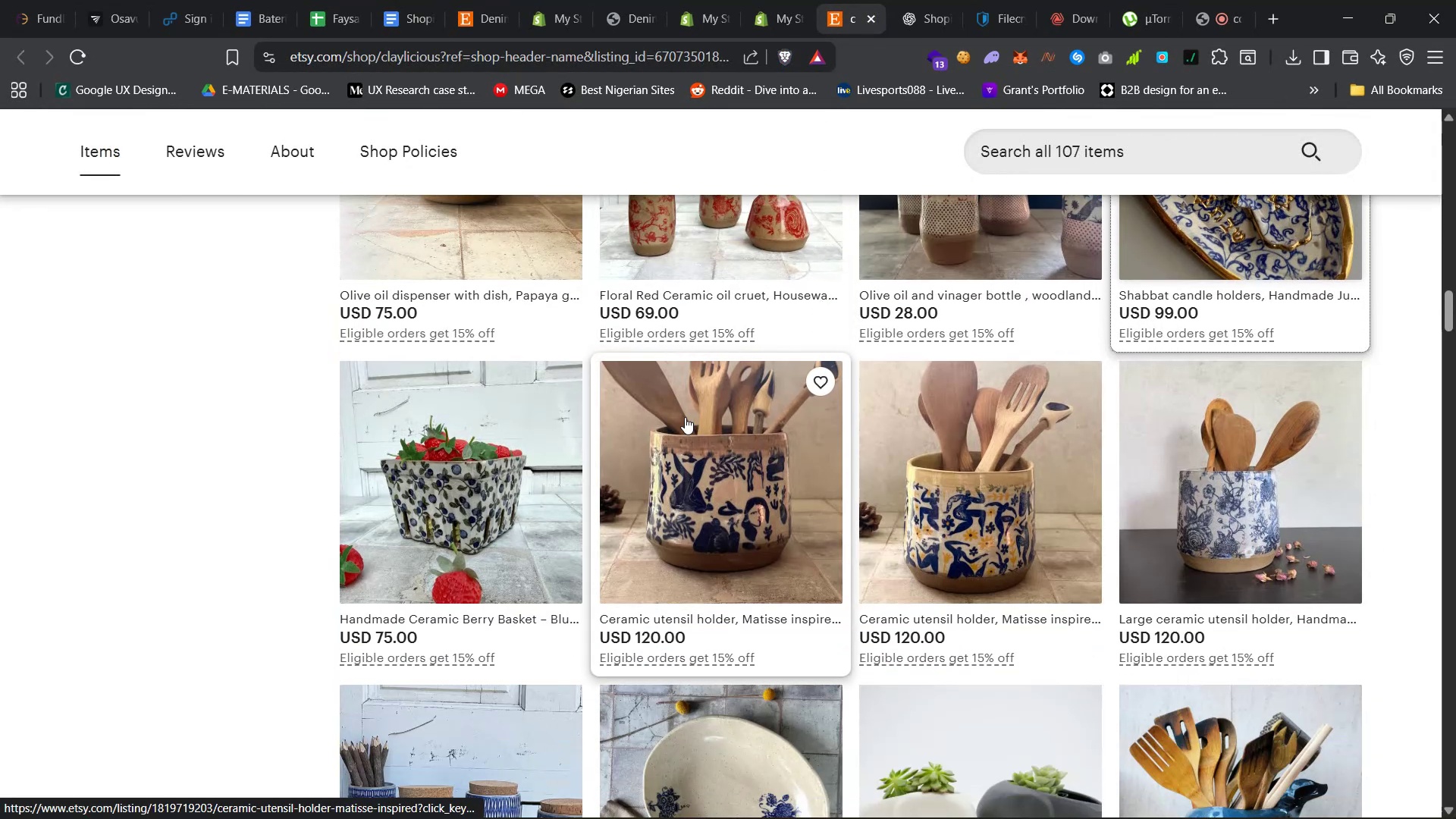 
right_click([683, 417])
 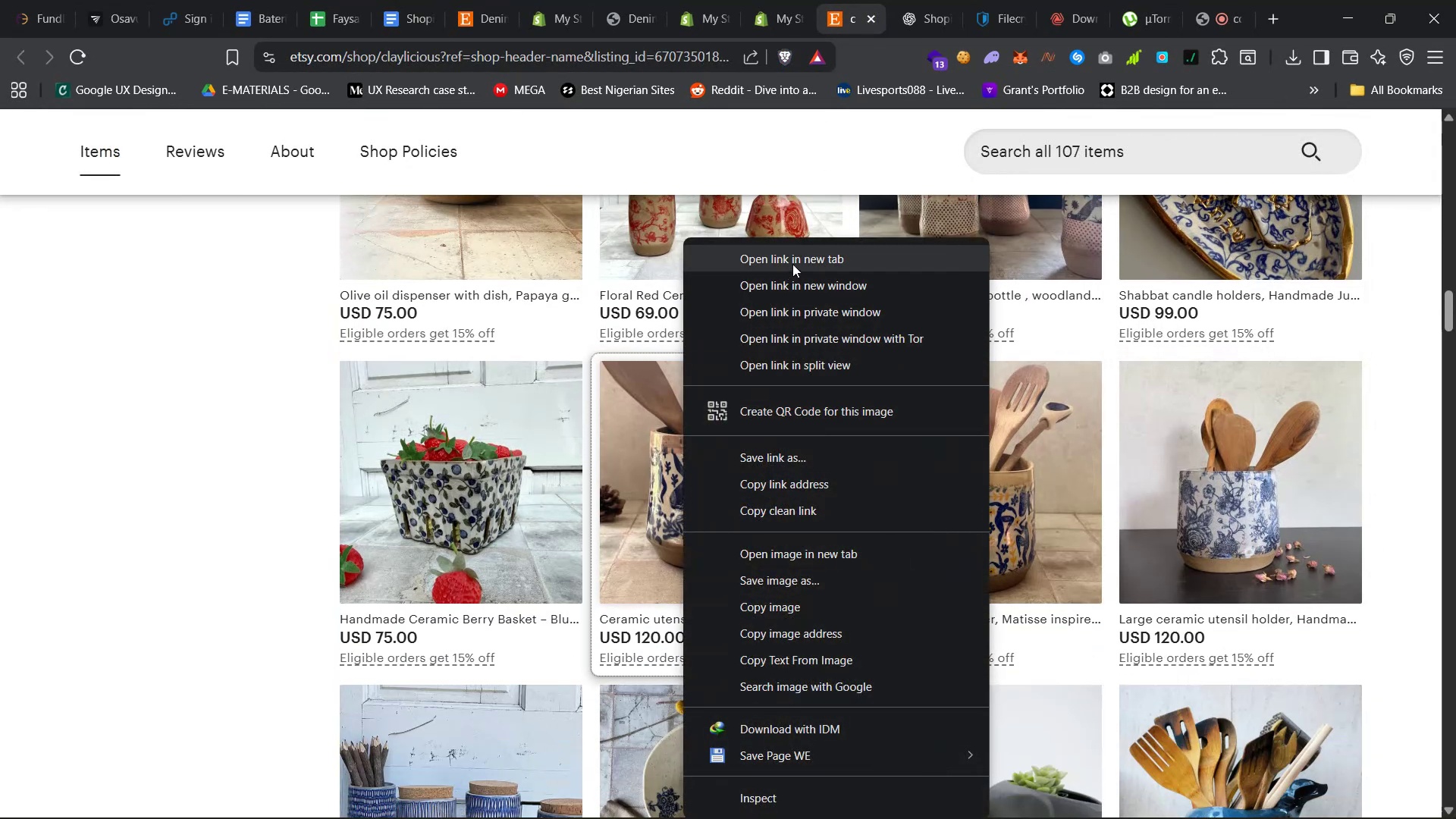 
left_click([792, 263])
 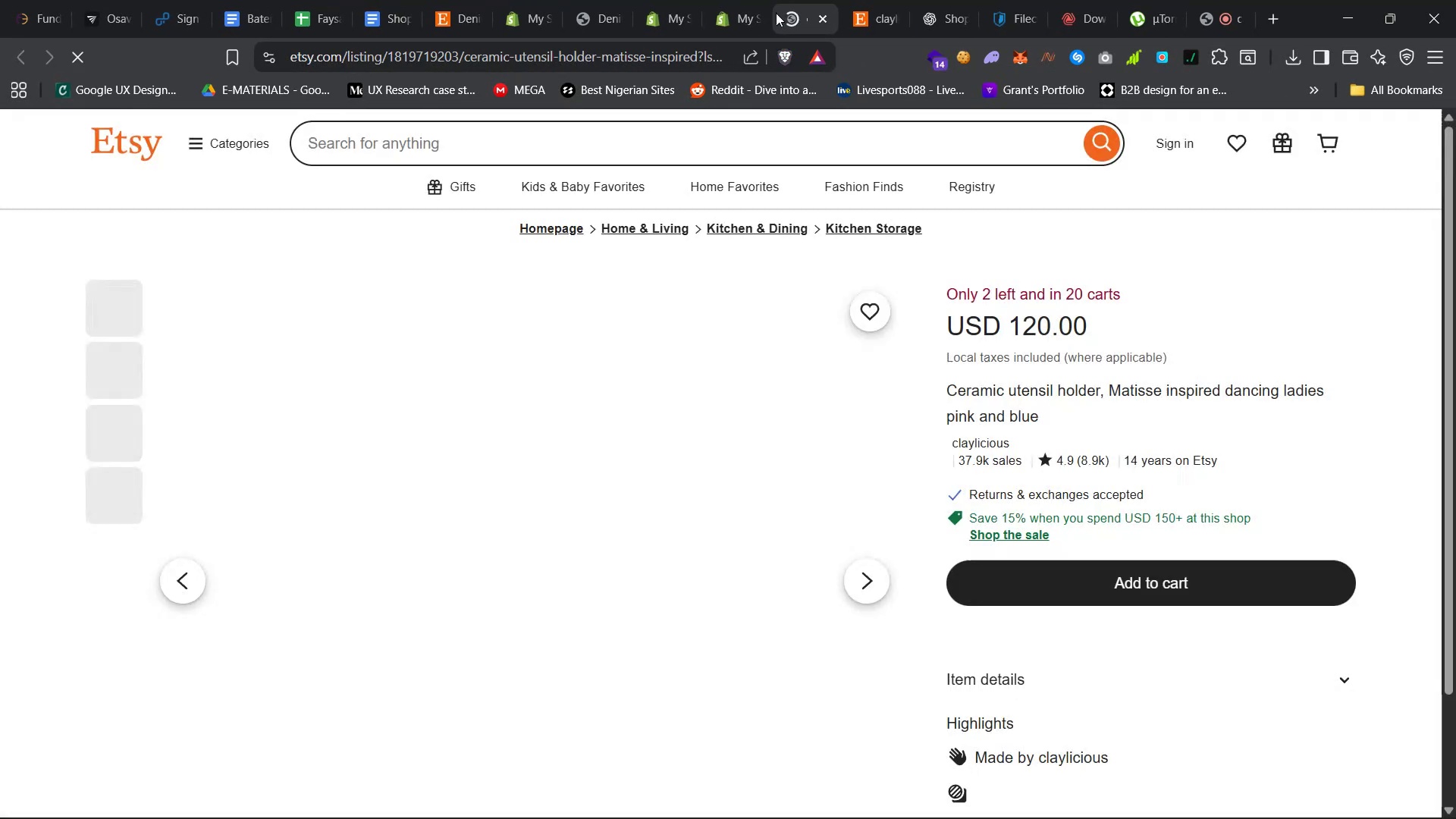 
left_click([722, 0])
 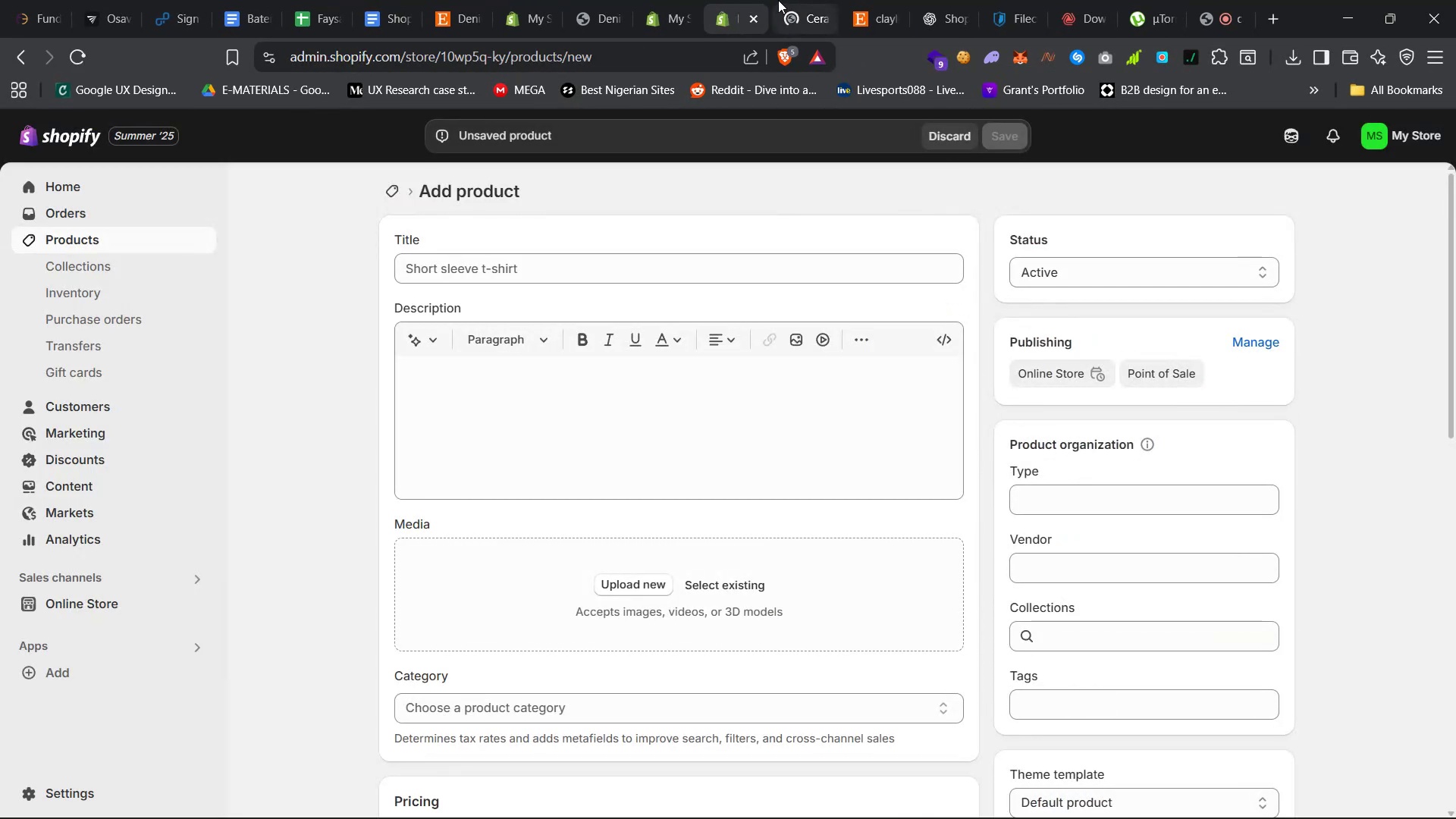 
left_click([791, 0])
 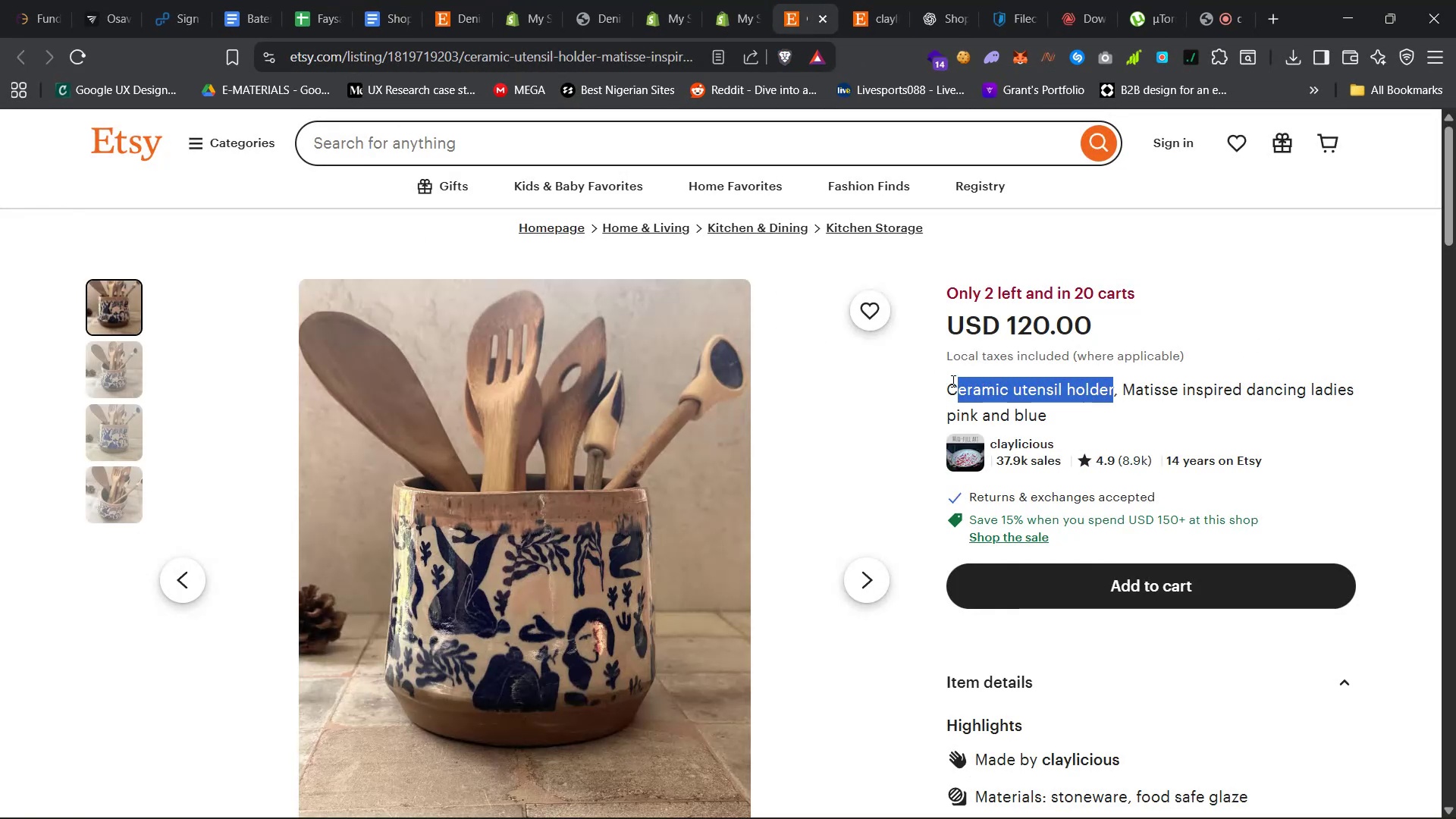 
right_click([952, 382])
 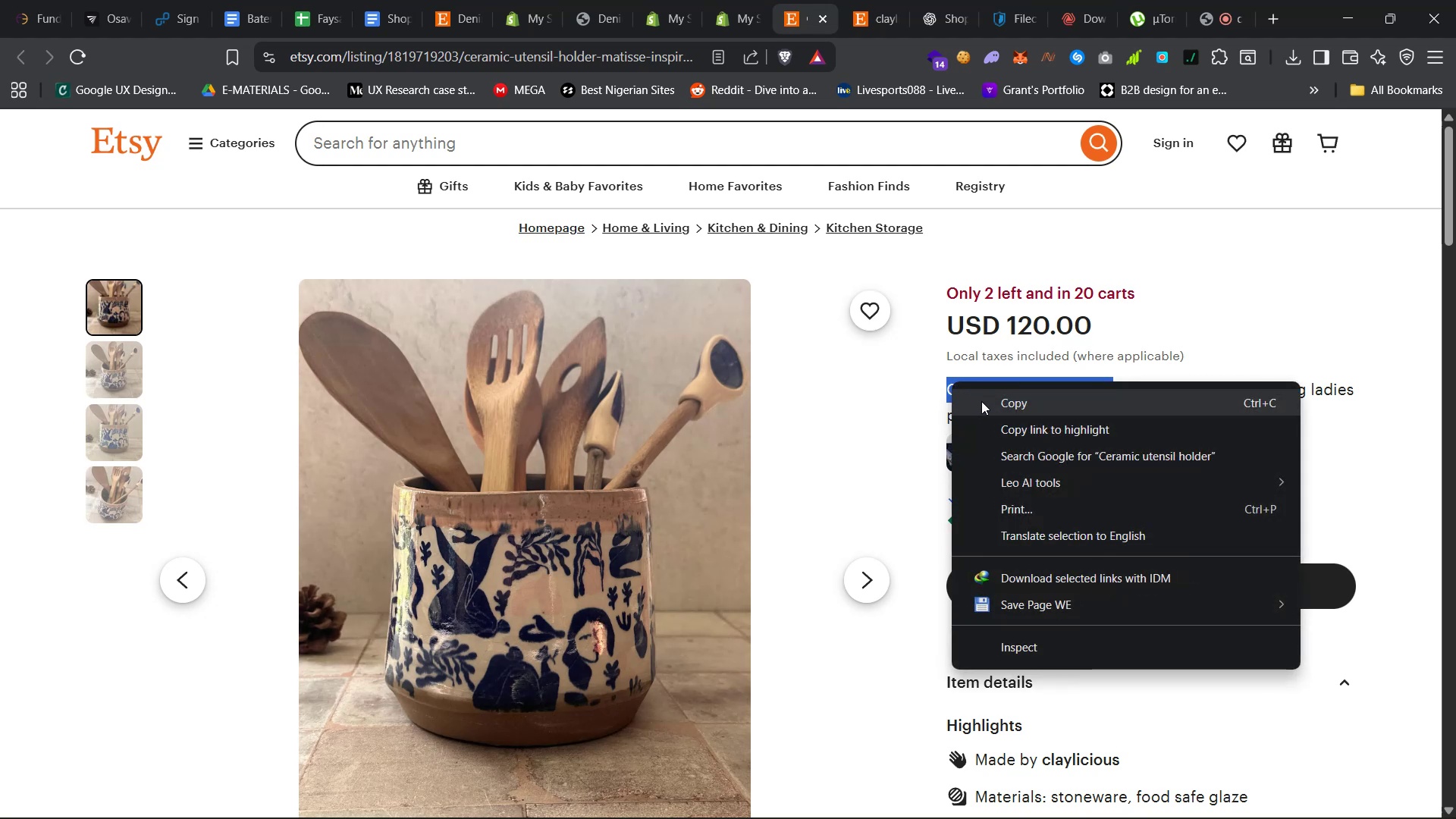 
left_click([981, 402])
 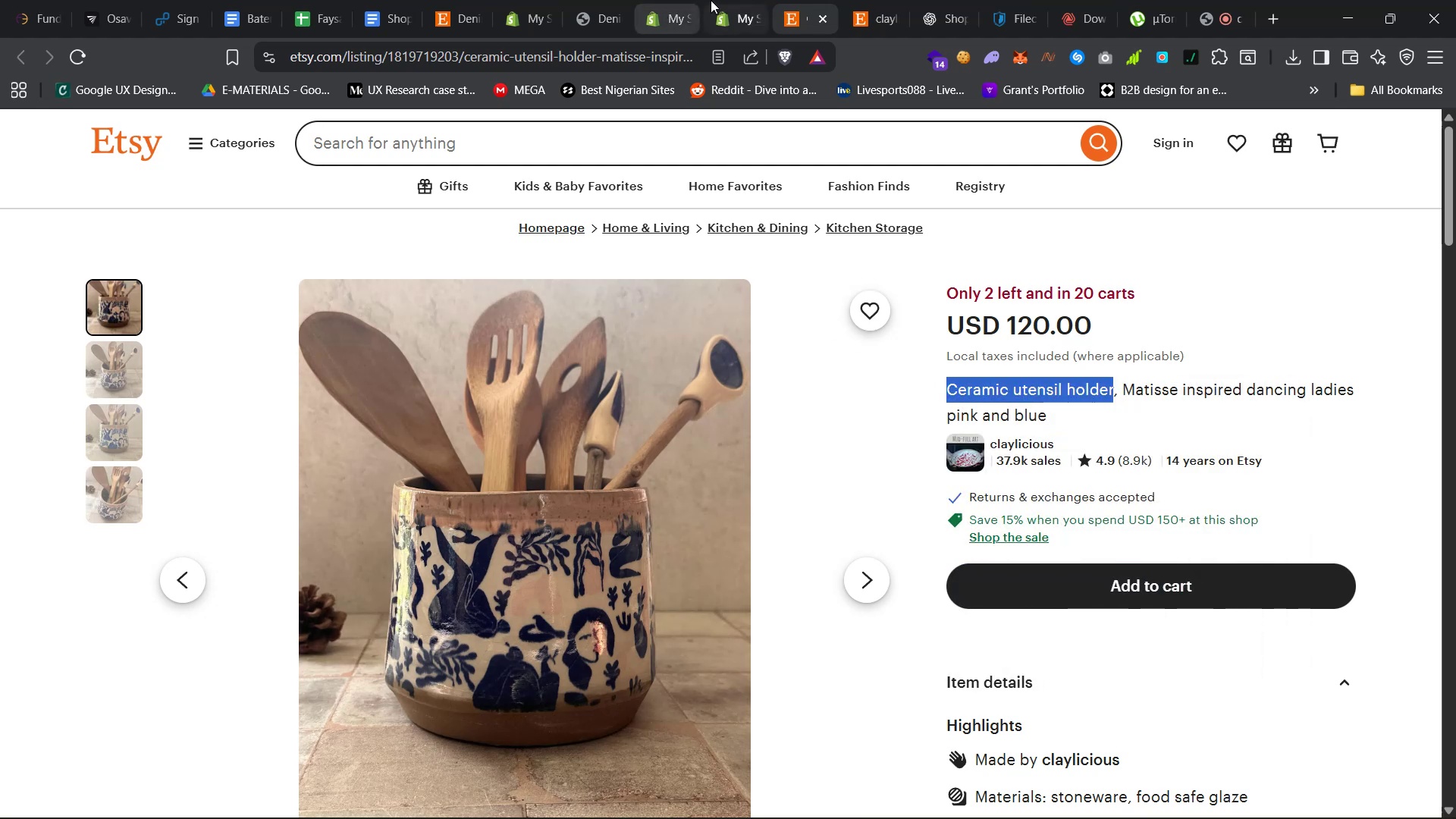 
left_click([717, 0])
 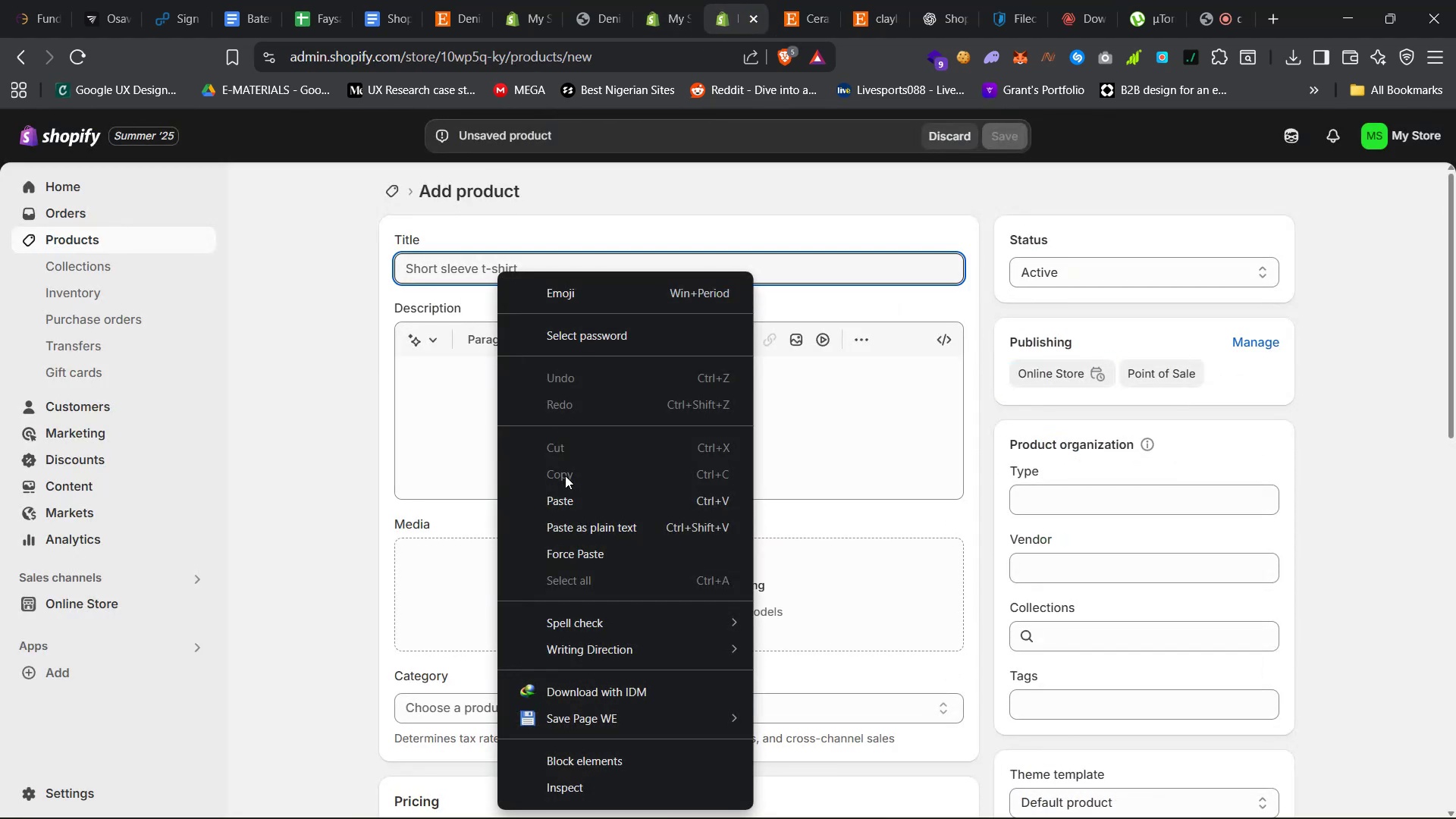 
left_click([567, 488])
 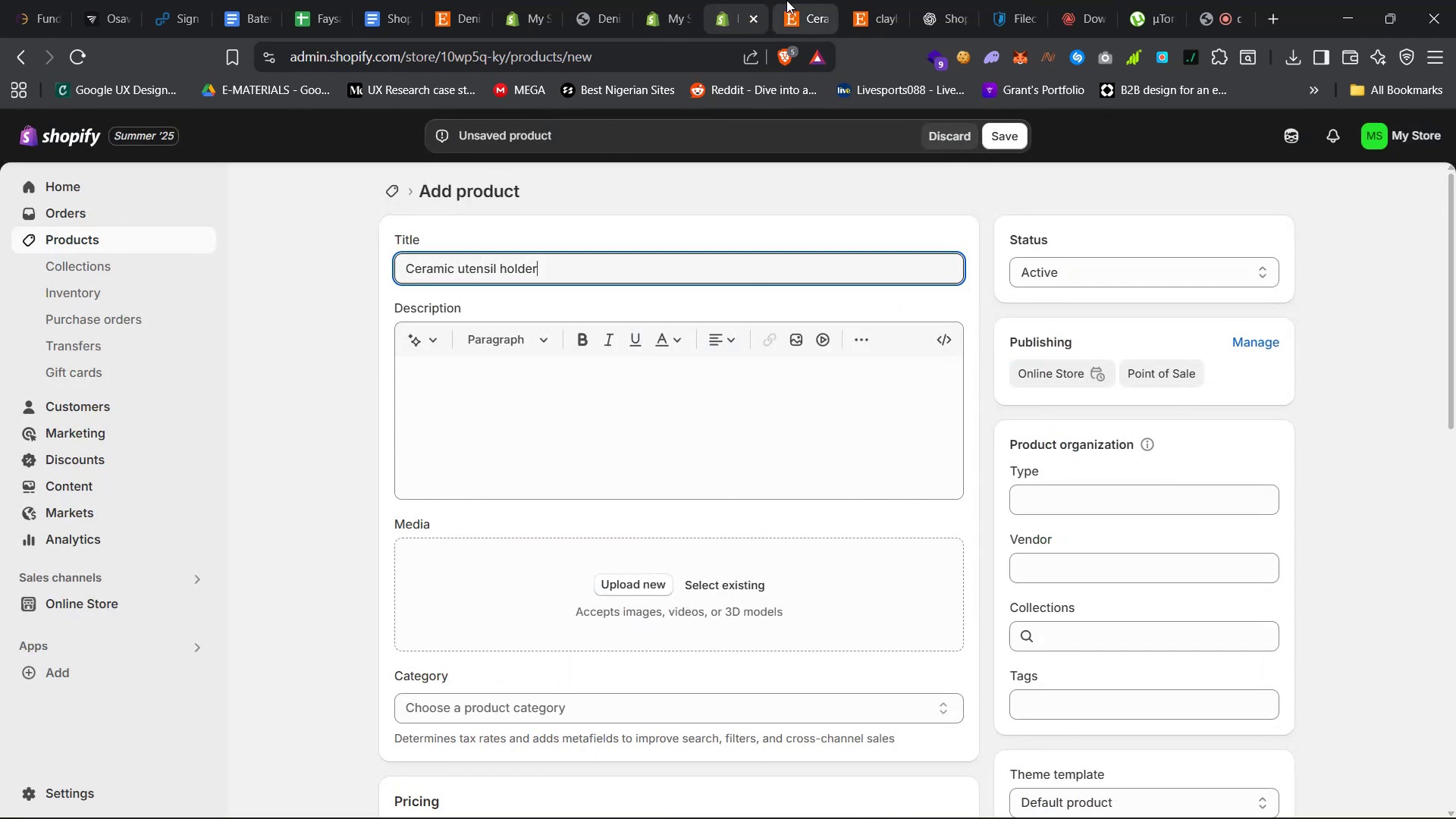 
left_click([793, 0])
 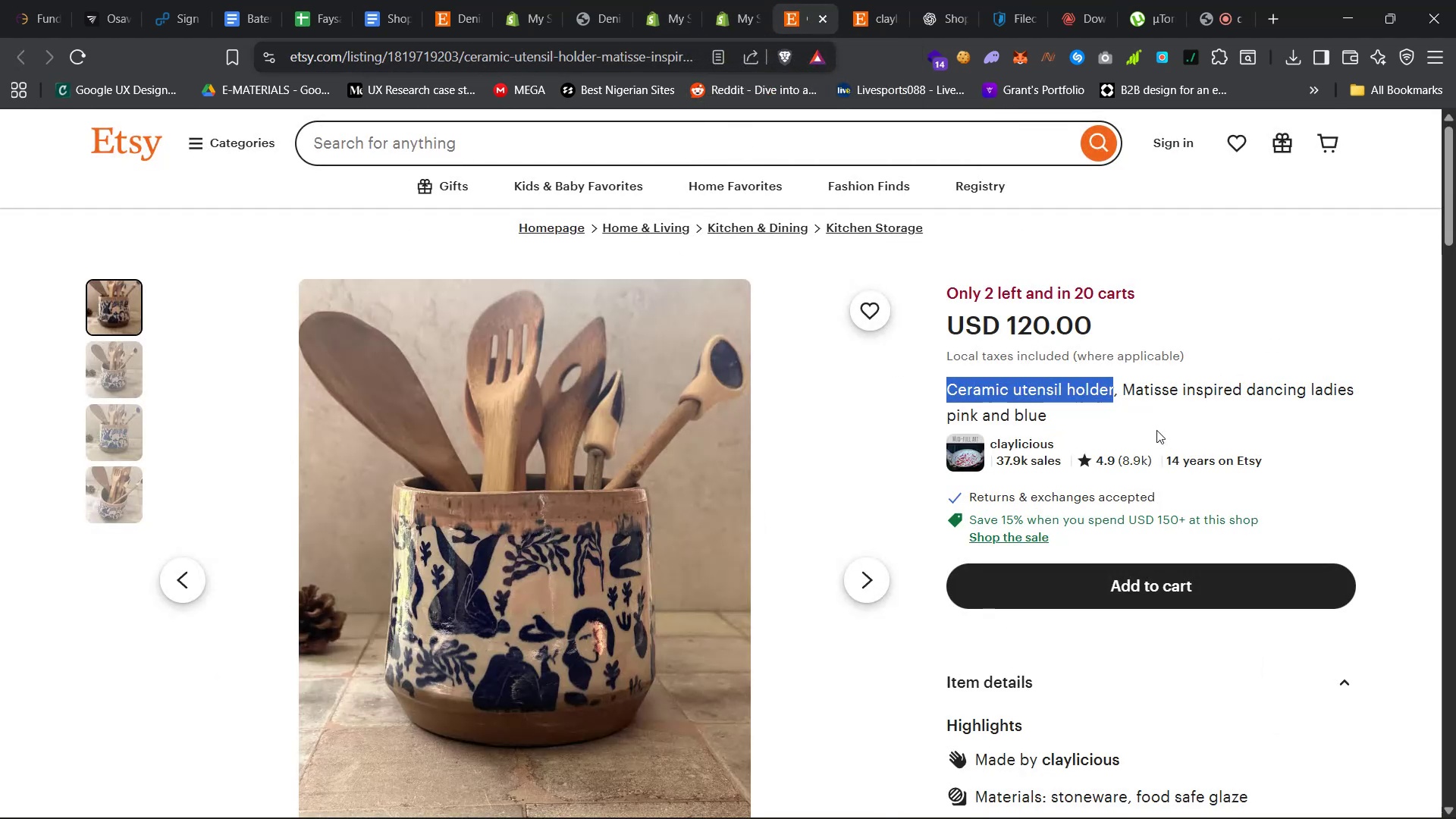 
left_click([1138, 412])
 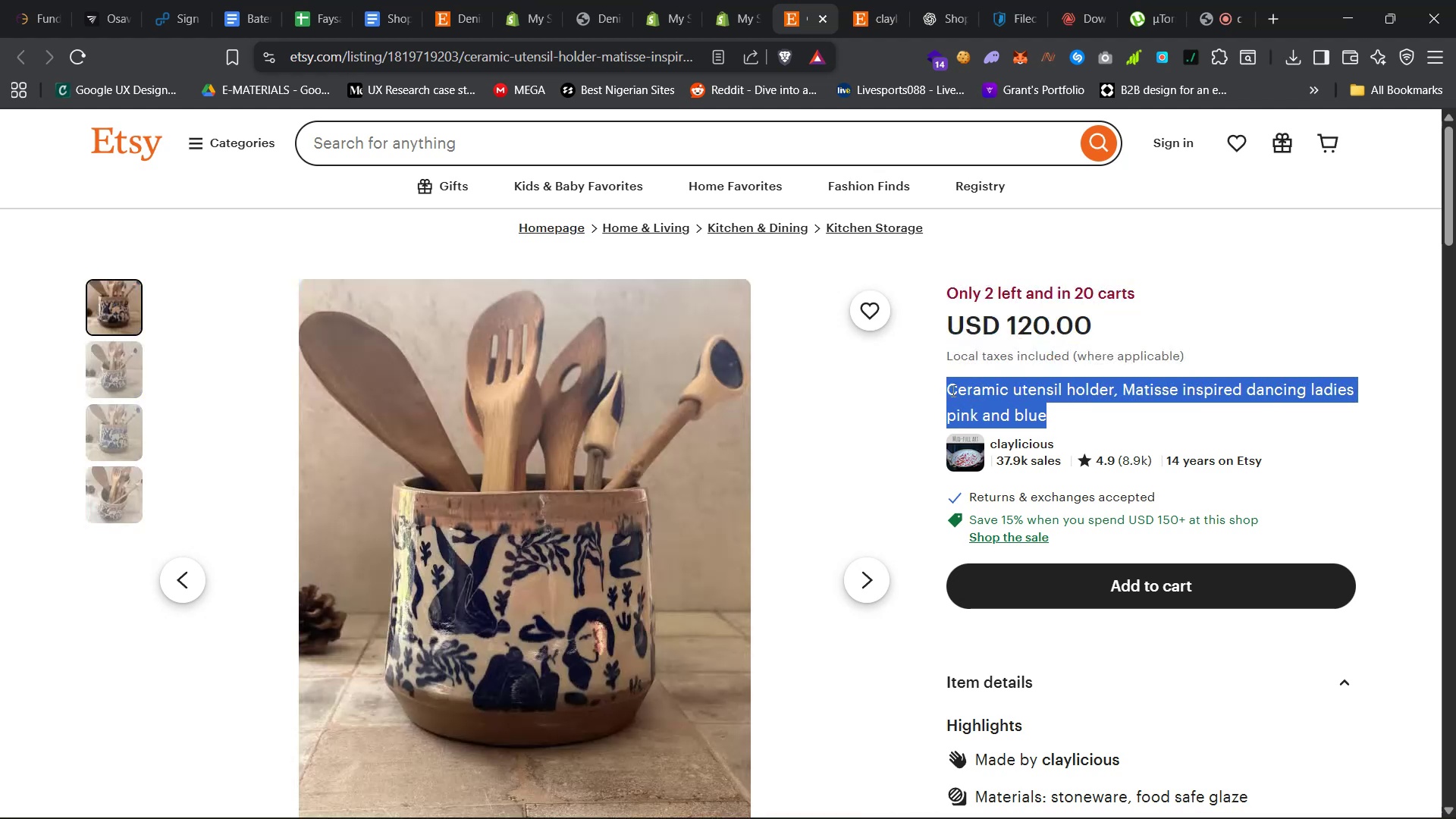 
right_click([973, 405])
 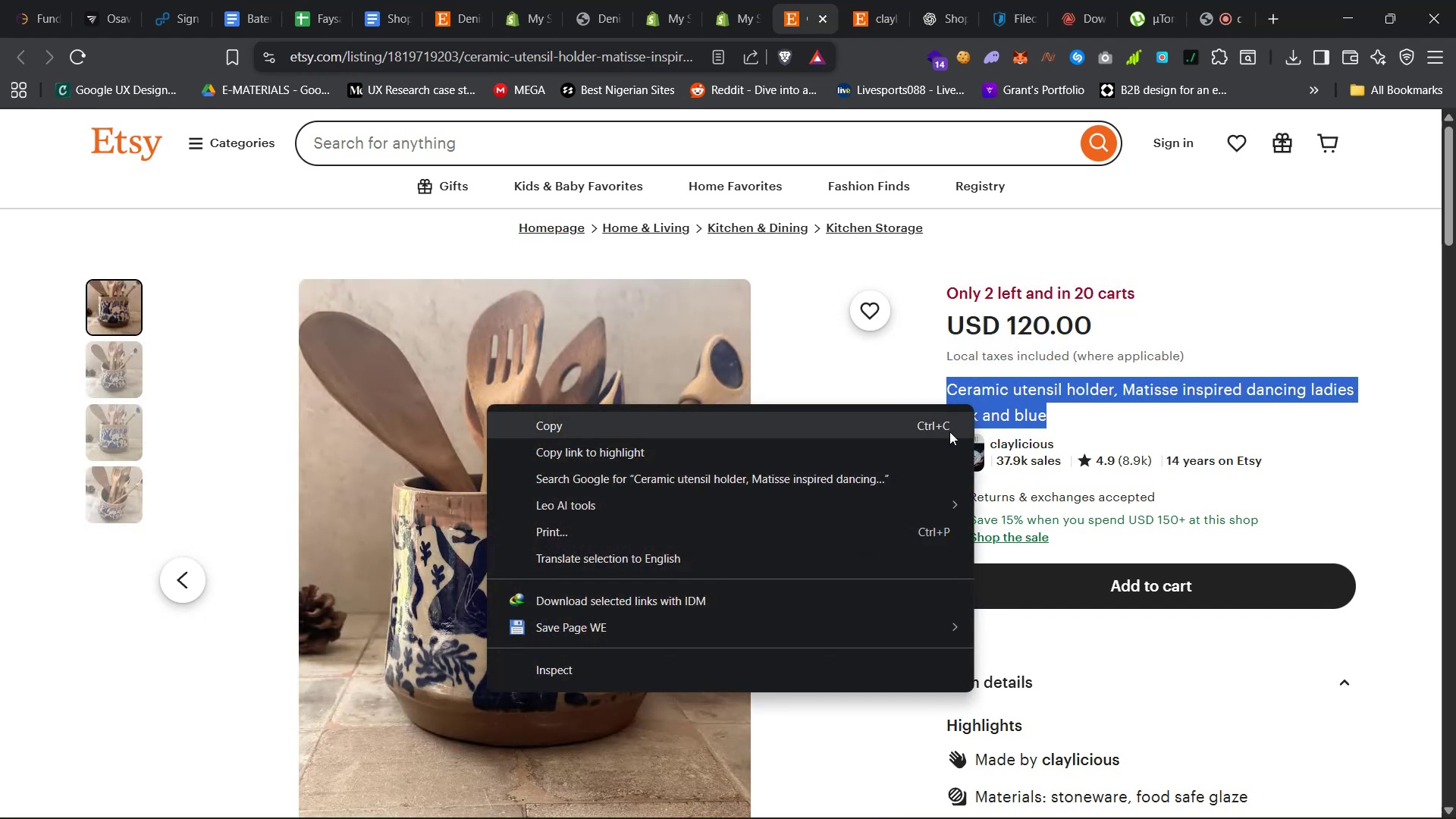 
left_click([947, 431])
 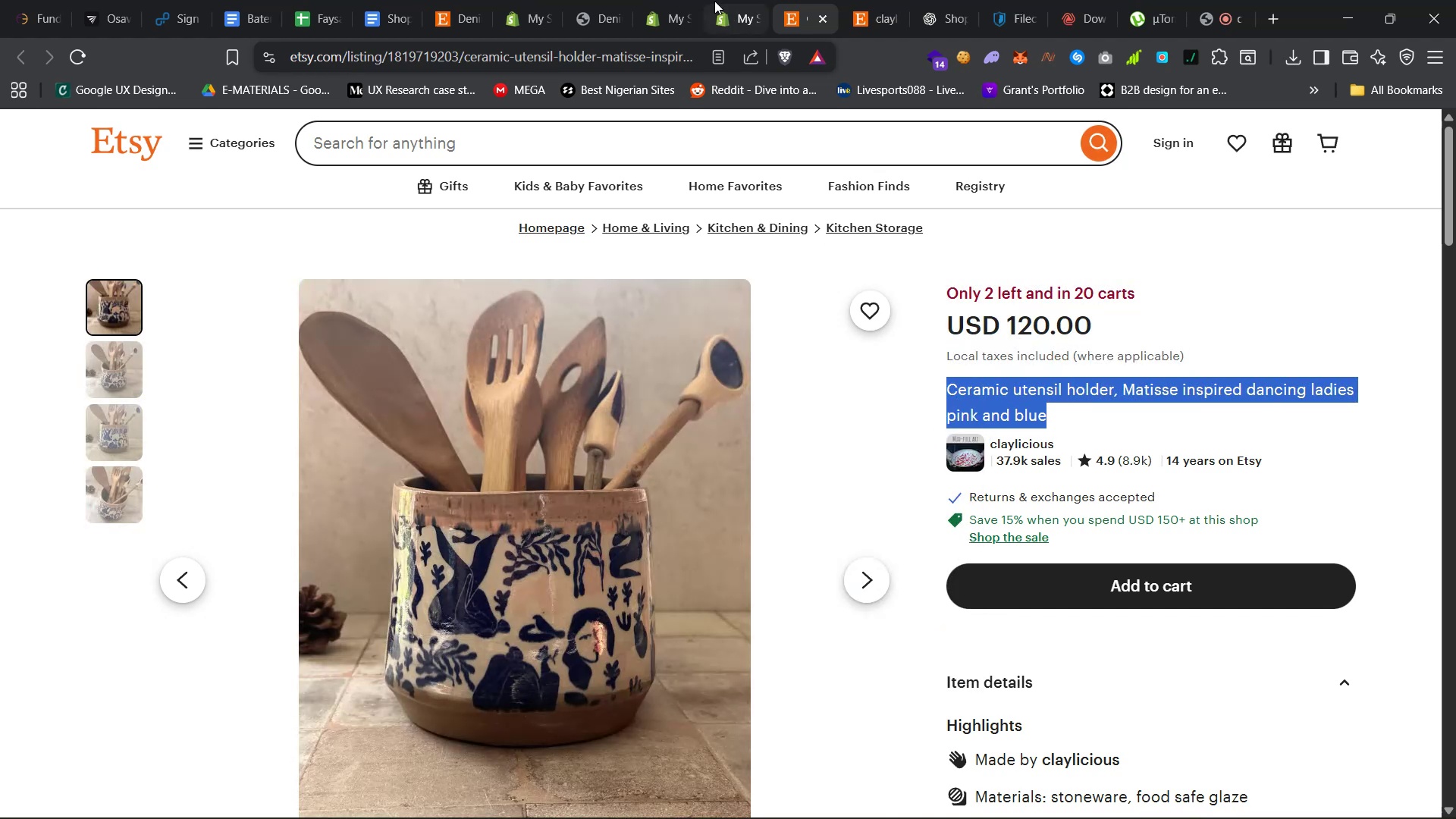 
left_click([710, 0])
 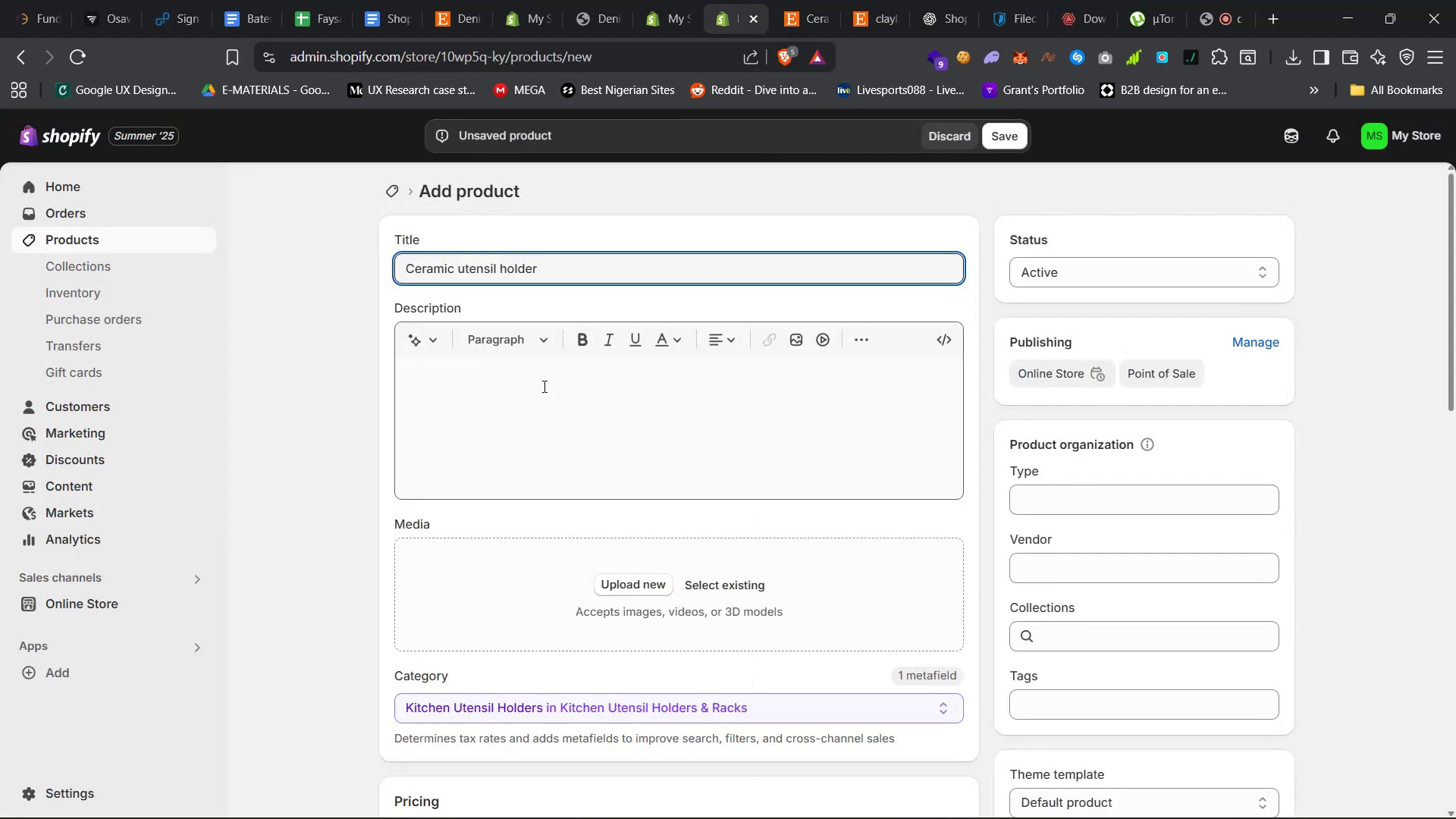 
right_click([538, 366])
 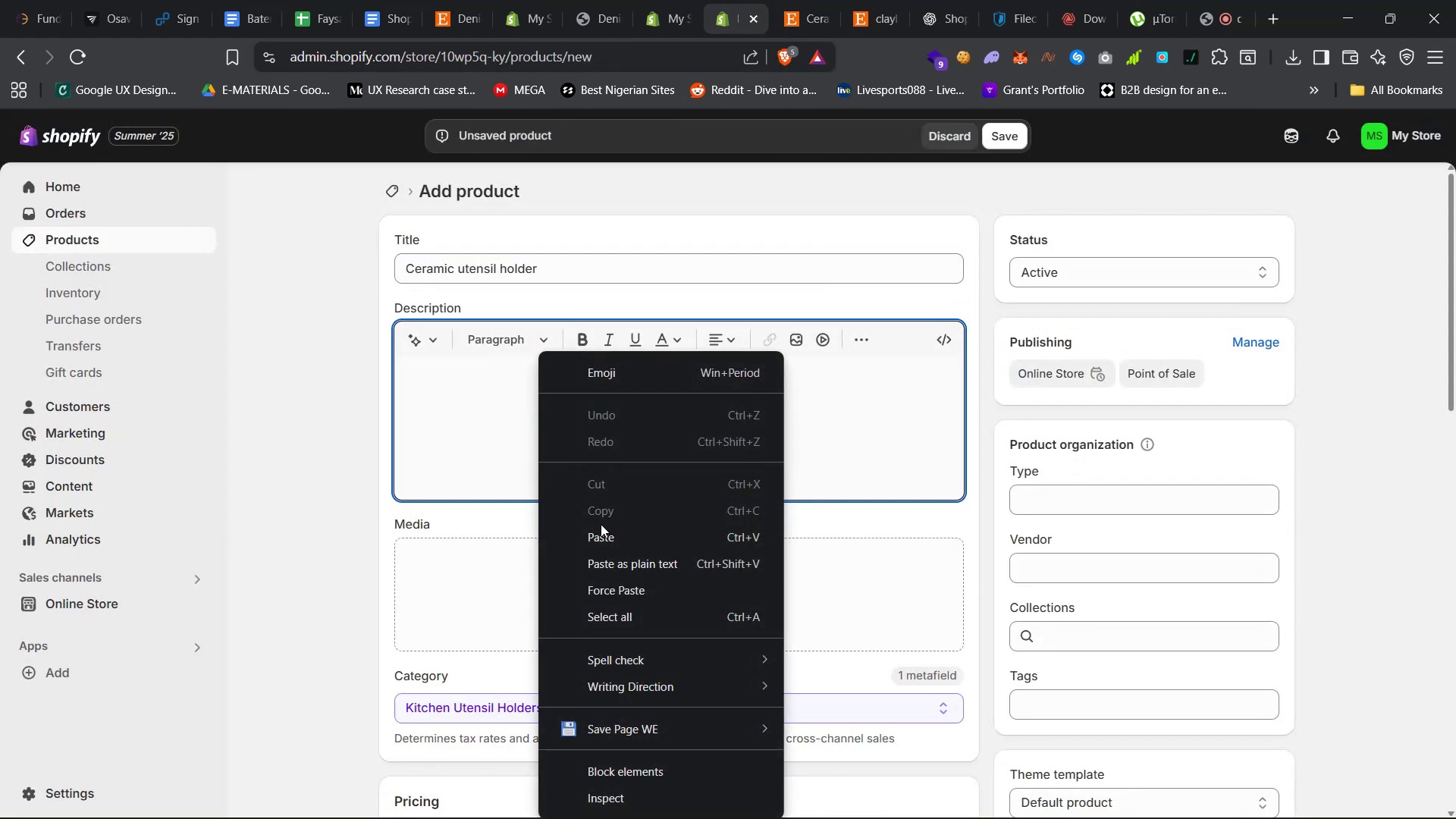 
left_click([601, 535])
 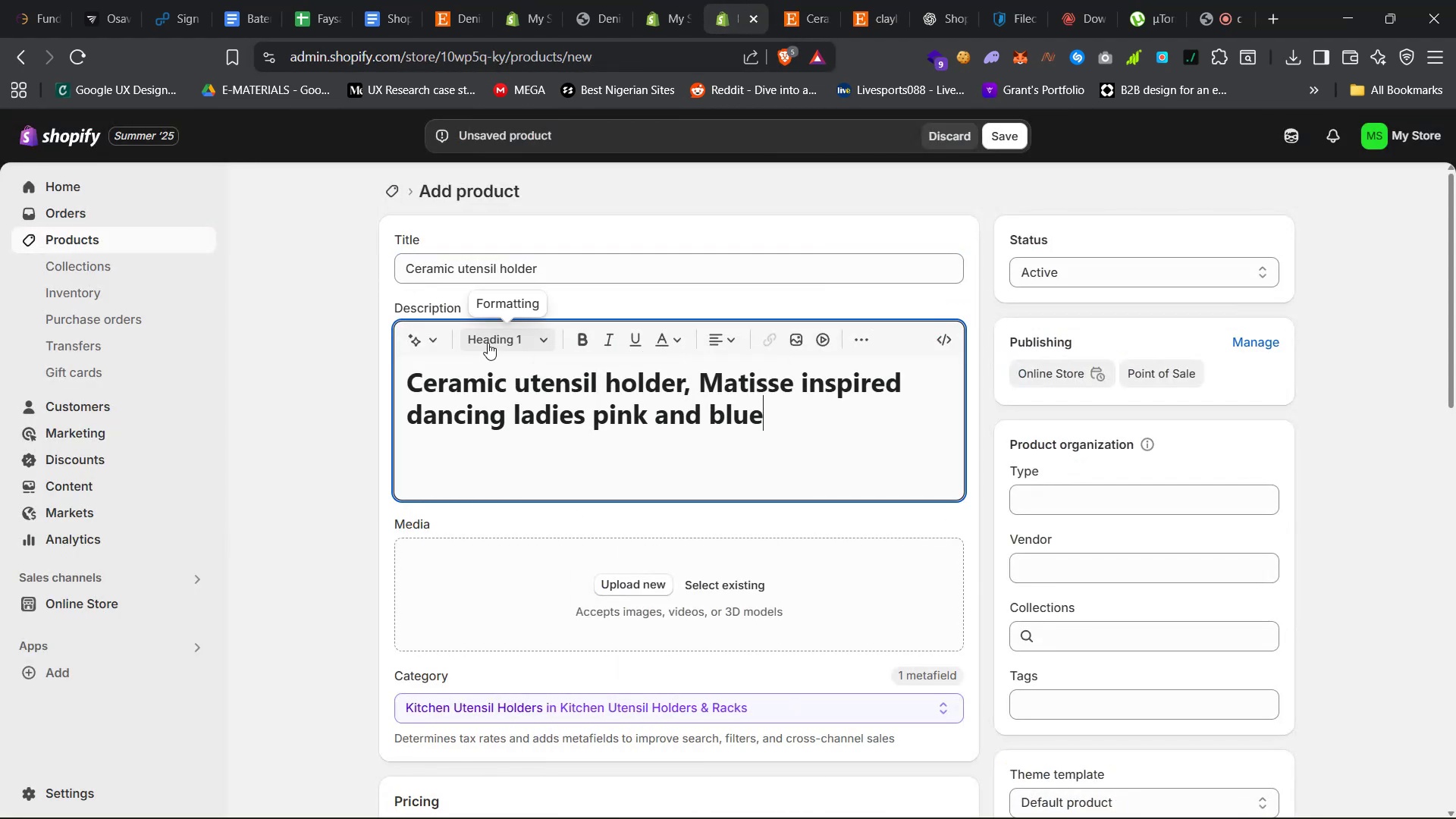 
left_click([491, 343])
 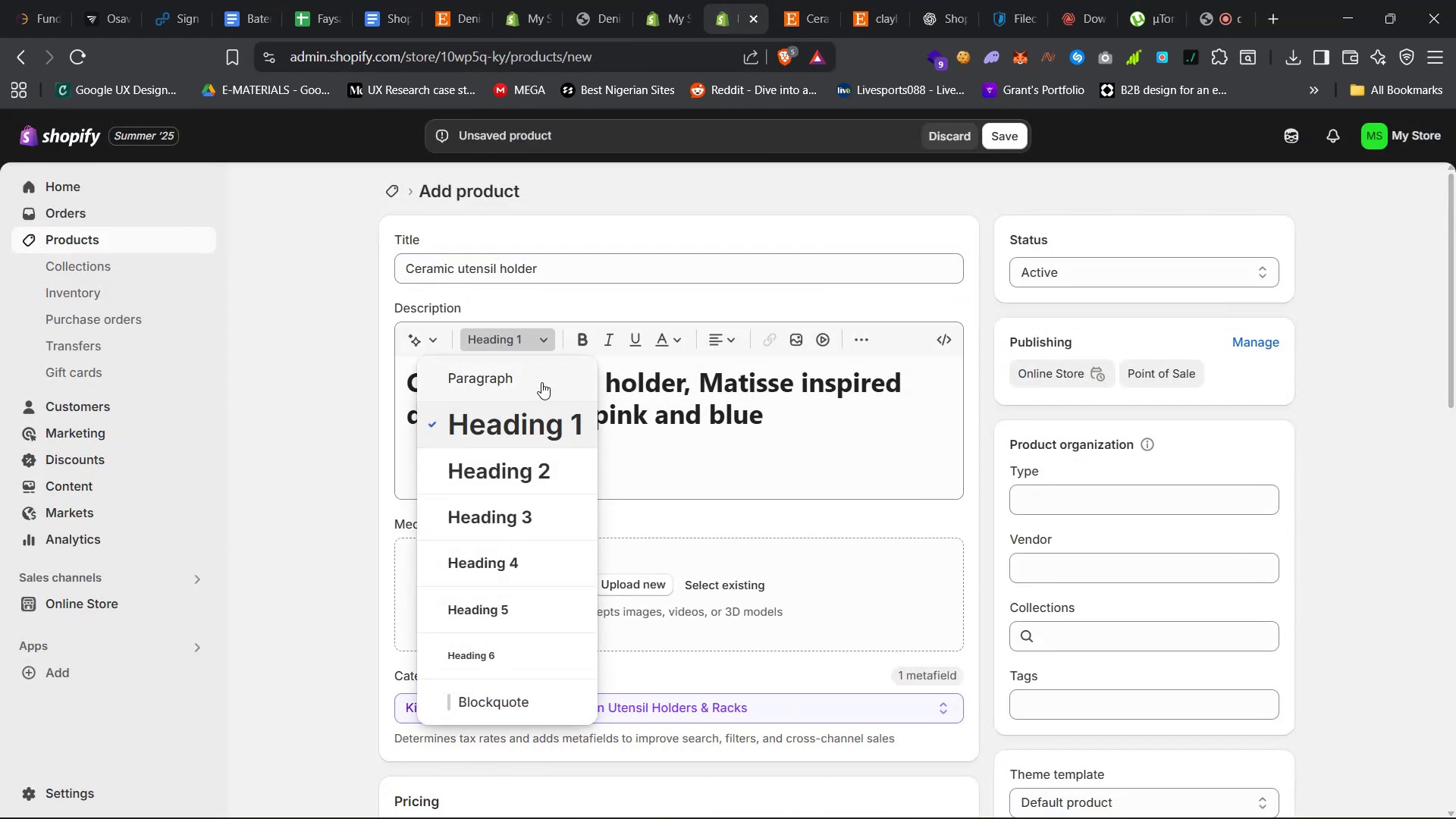 
left_click([541, 381])
 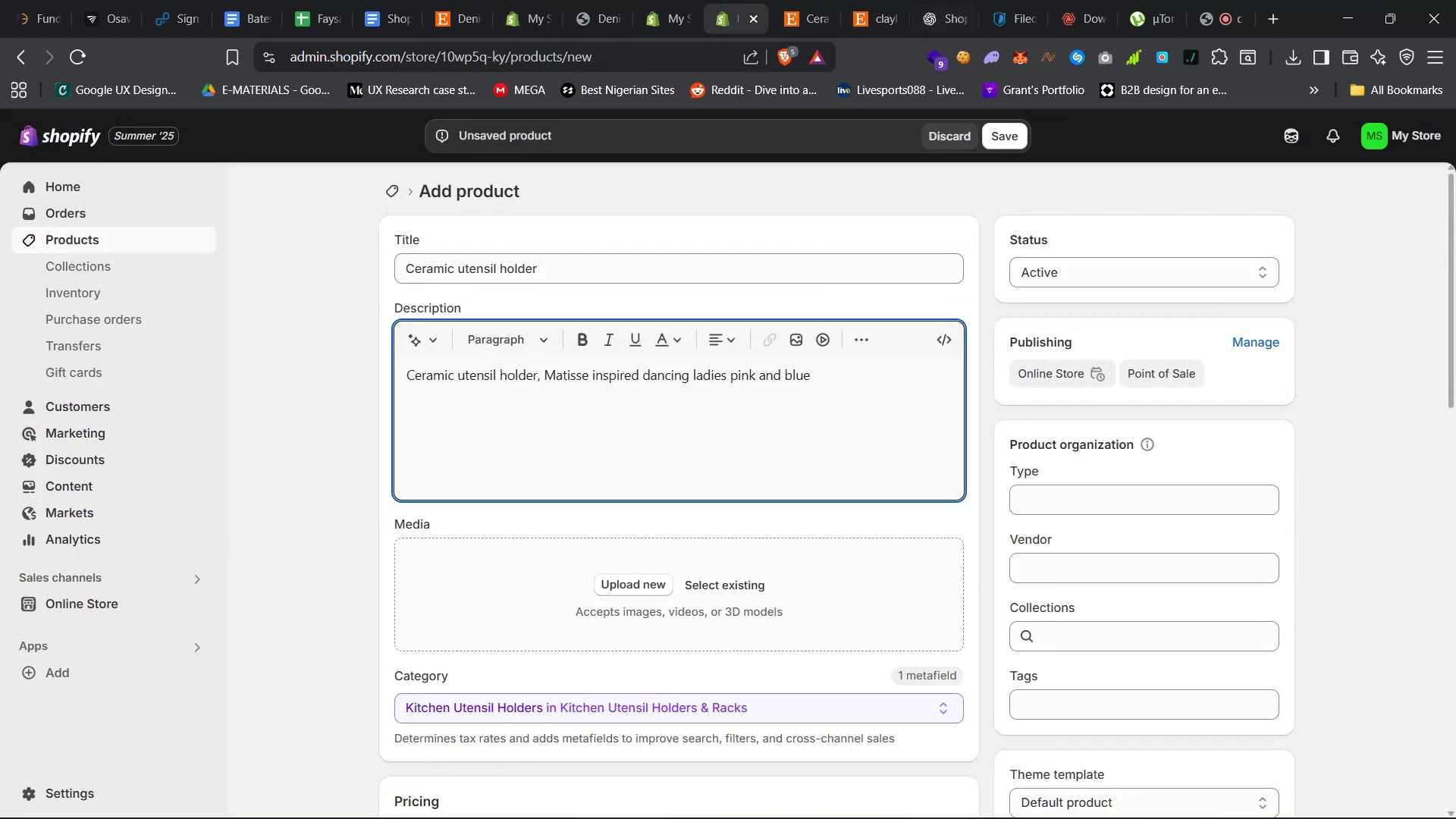 
left_click([1335, 806])
 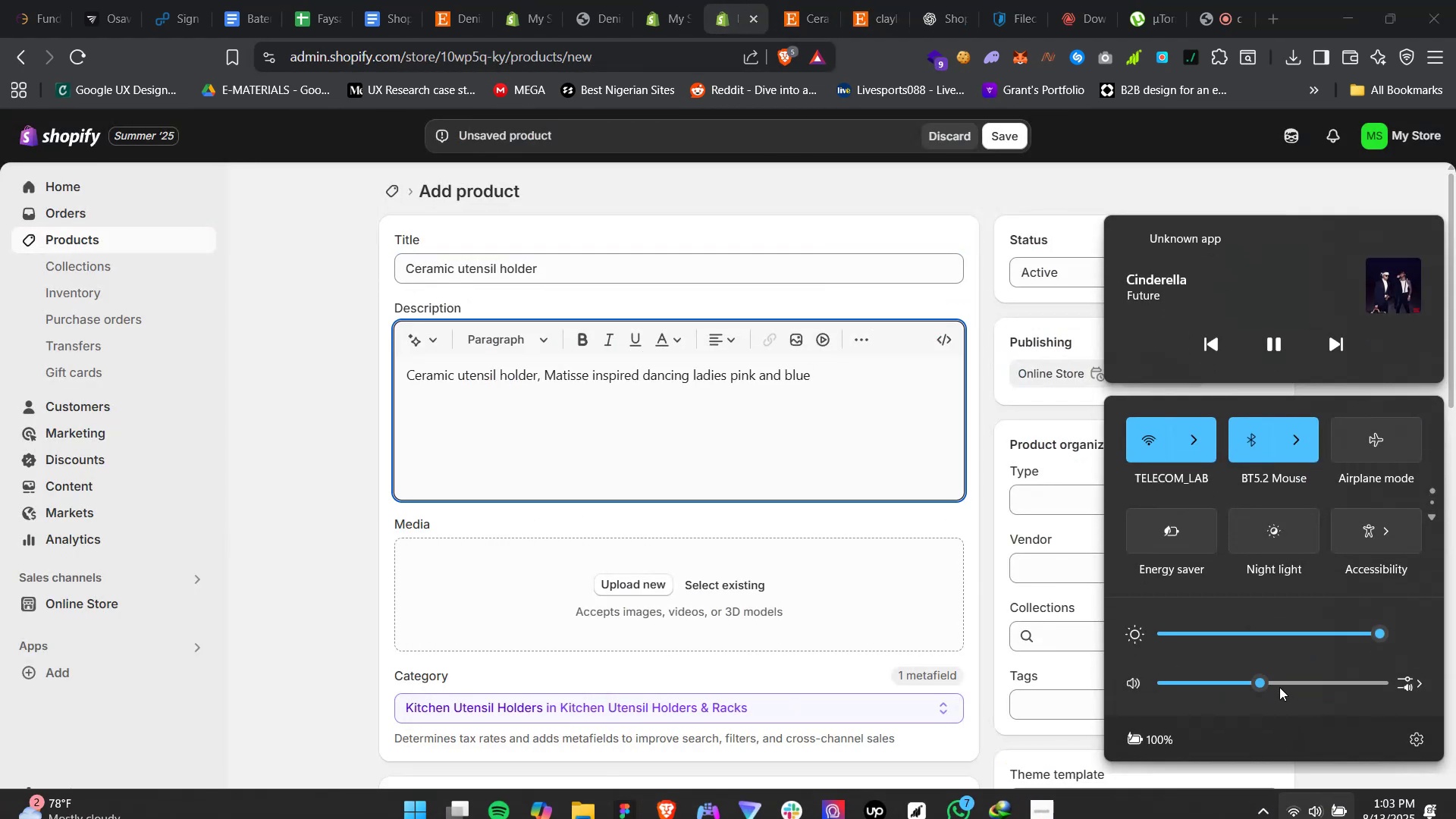 
left_click([1276, 686])
 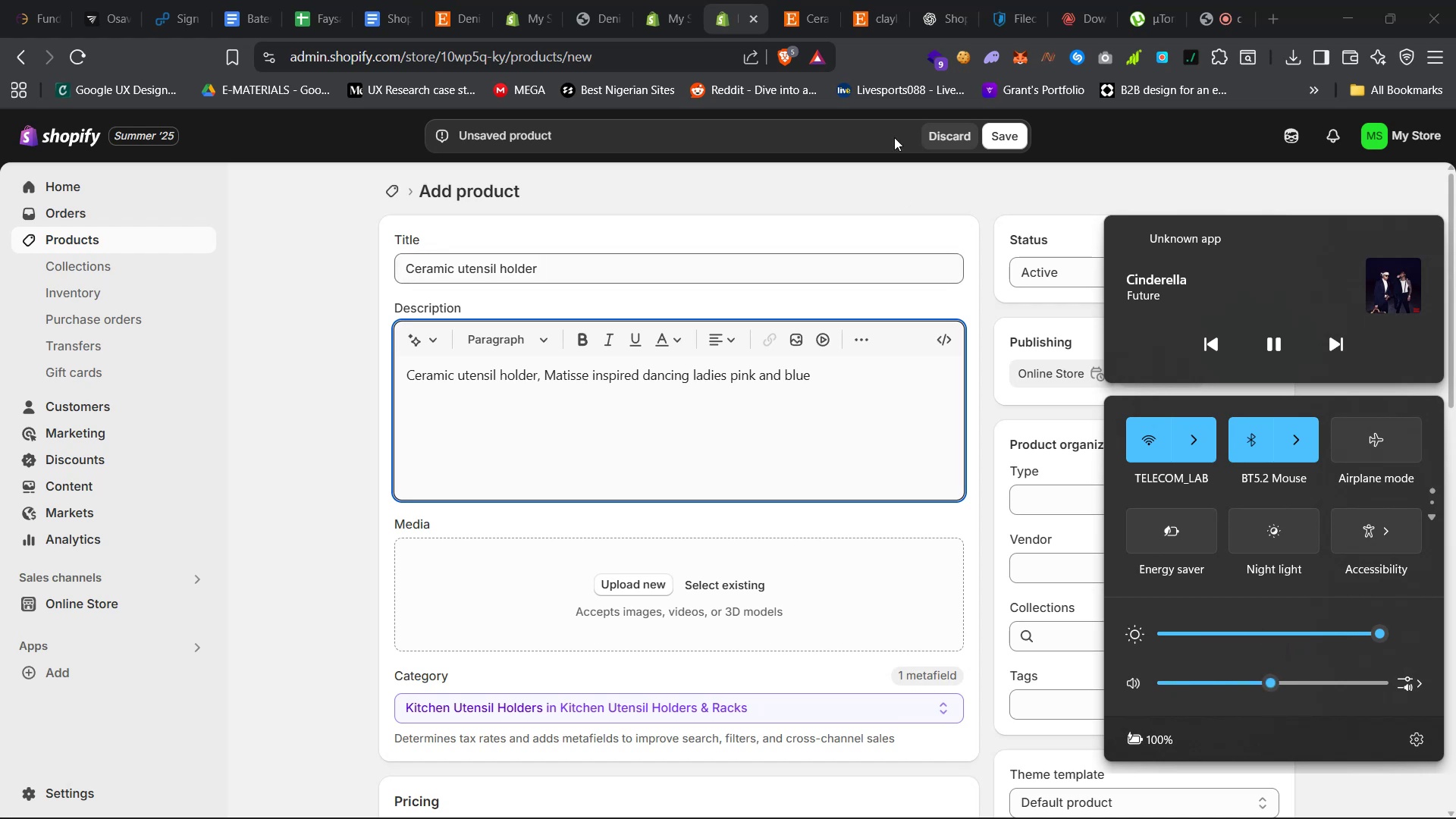 
left_click([802, 0])
 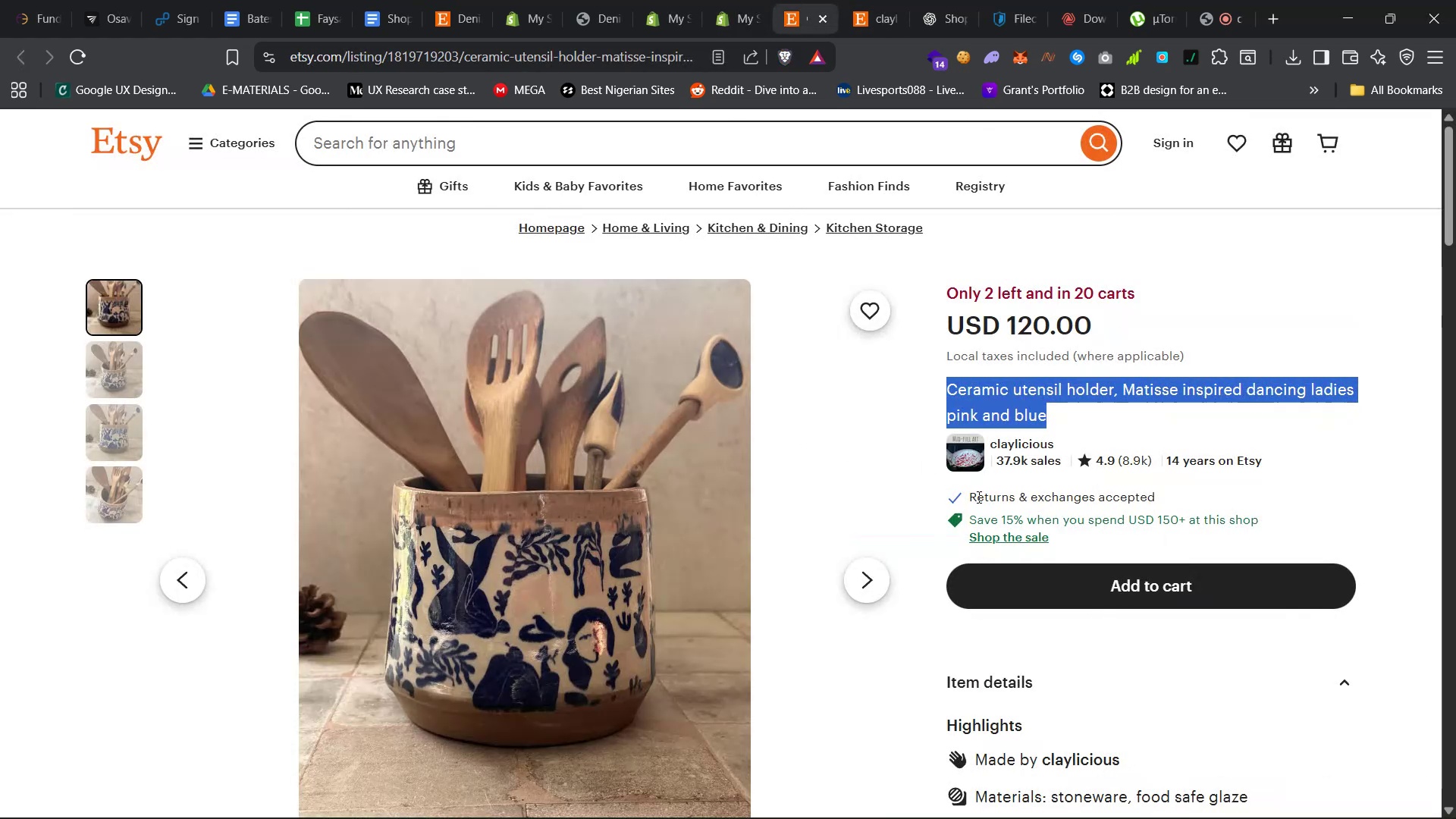 
scroll: coordinate [1059, 578], scroll_direction: down, amount: 29.0
 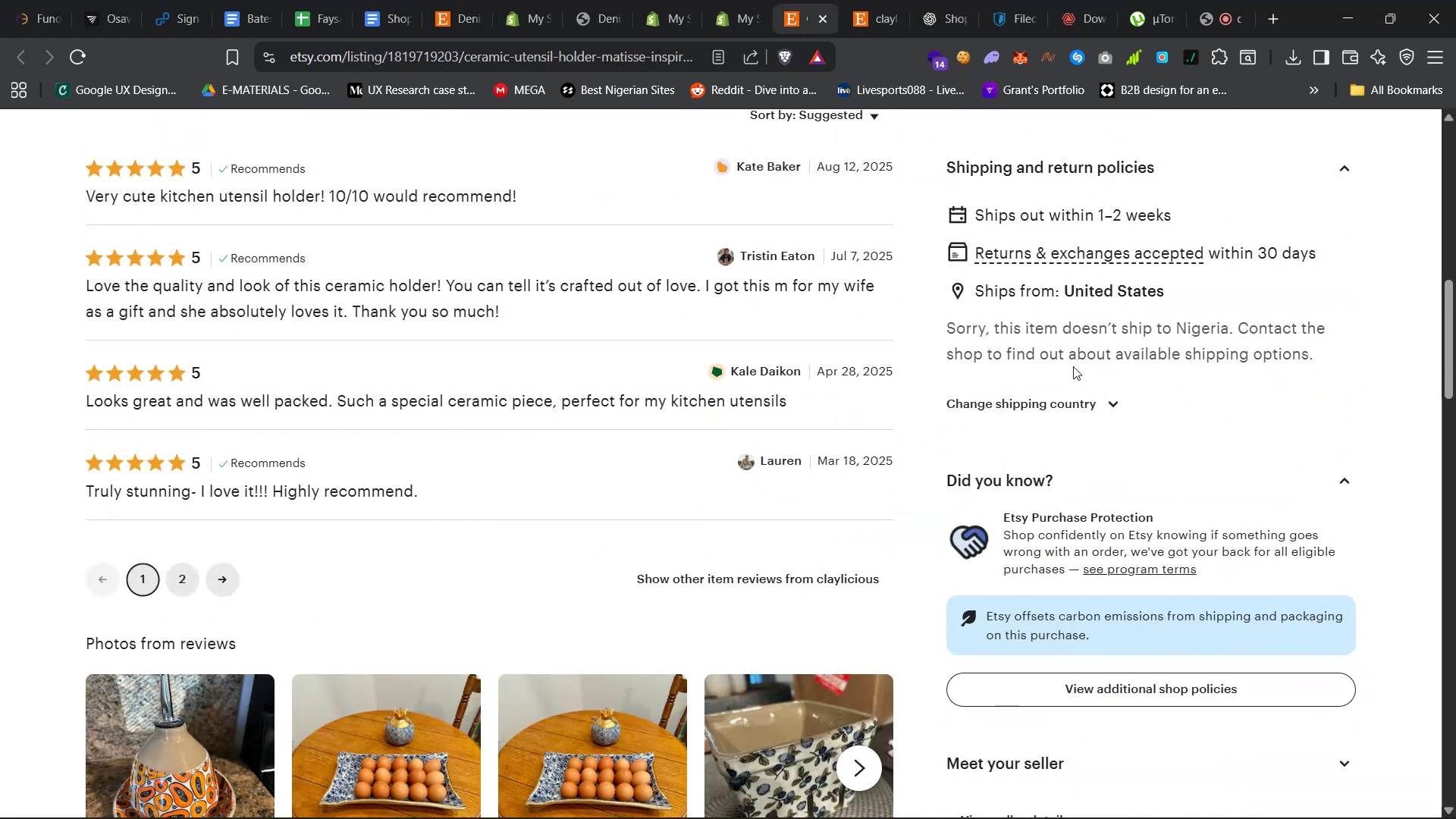 
scroll: coordinate [1092, 500], scroll_direction: up, amount: 12.0
 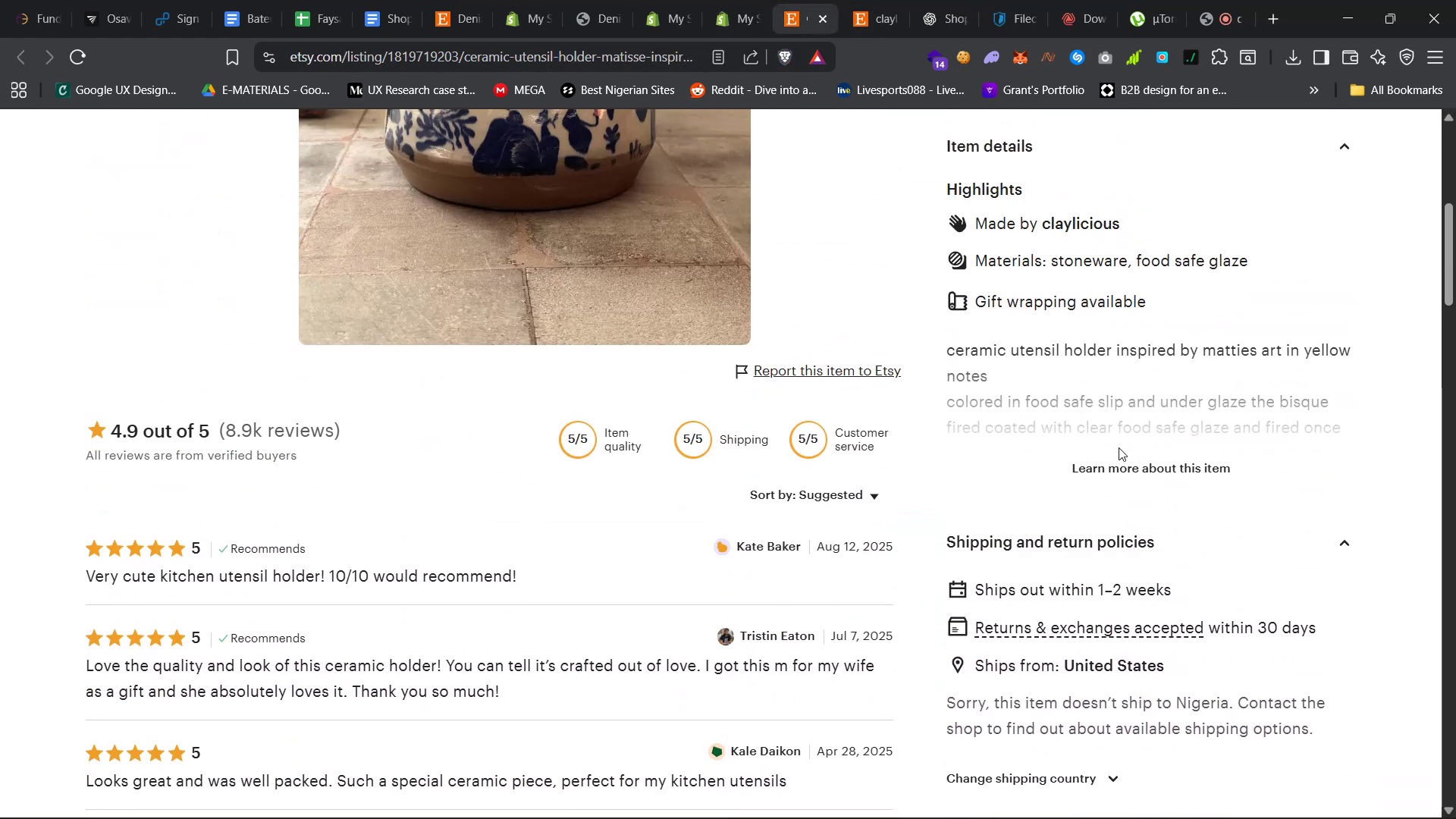 
left_click([1123, 465])
 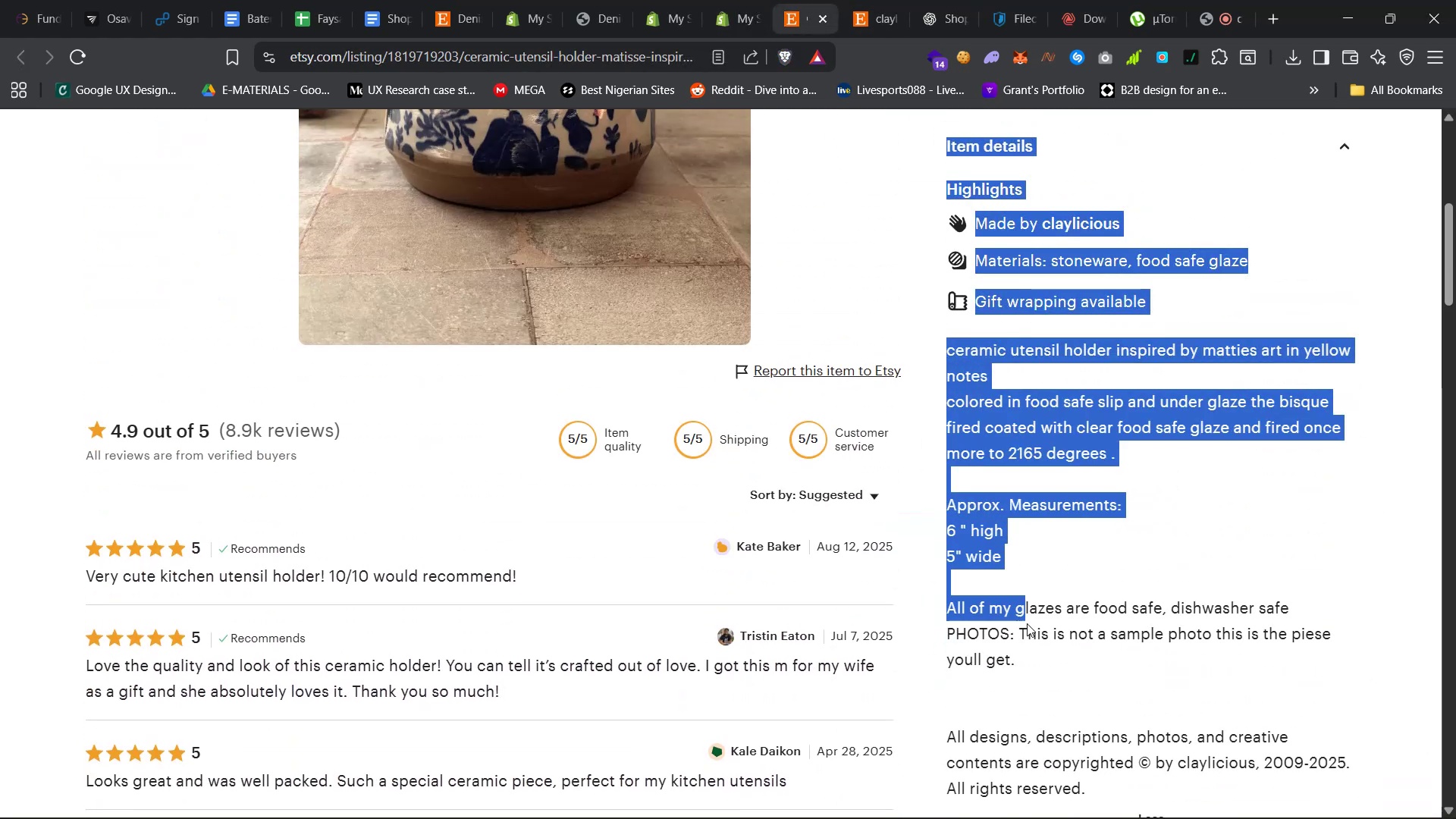 
left_click([974, 432])
 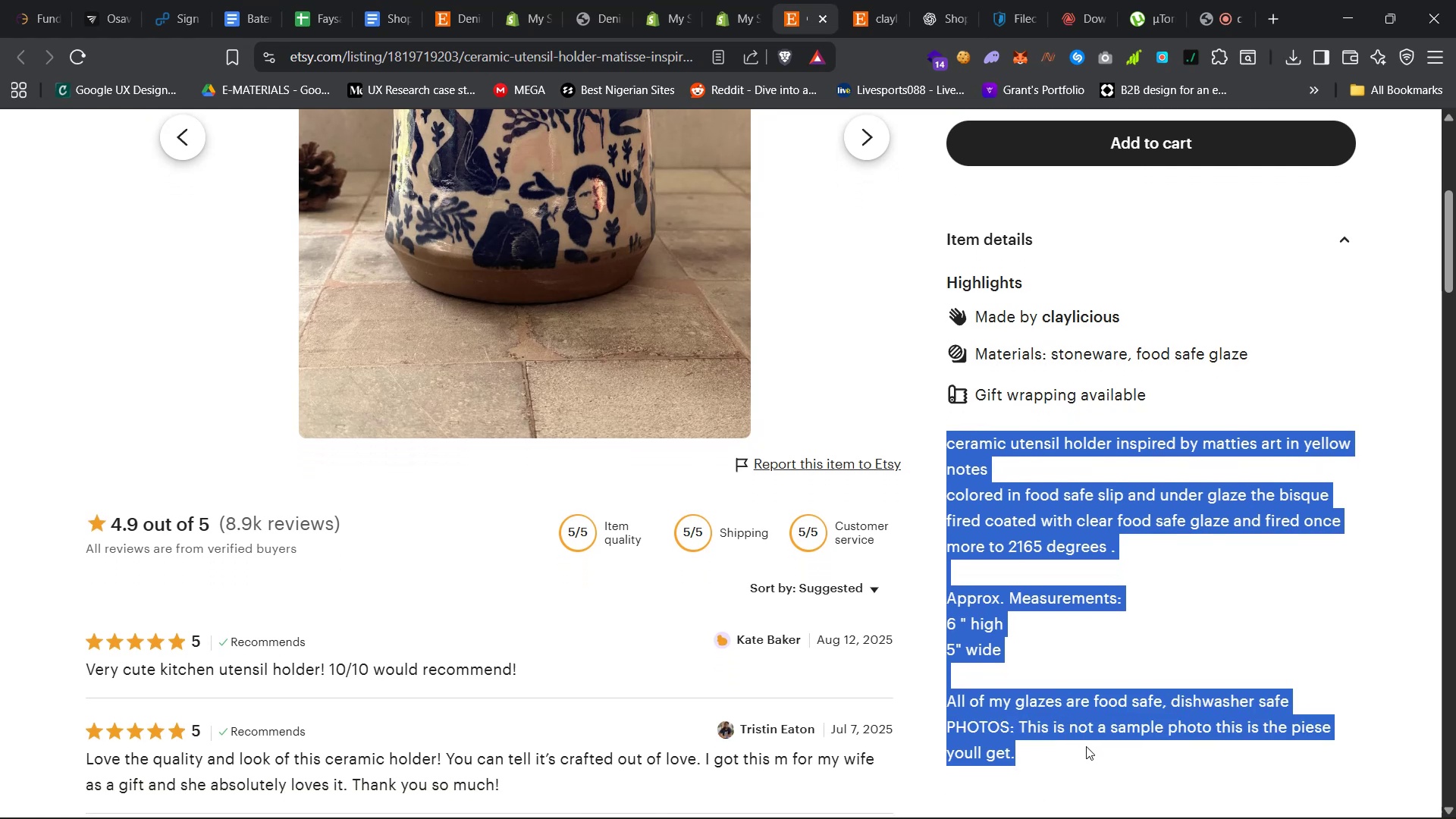 
wait(16.06)
 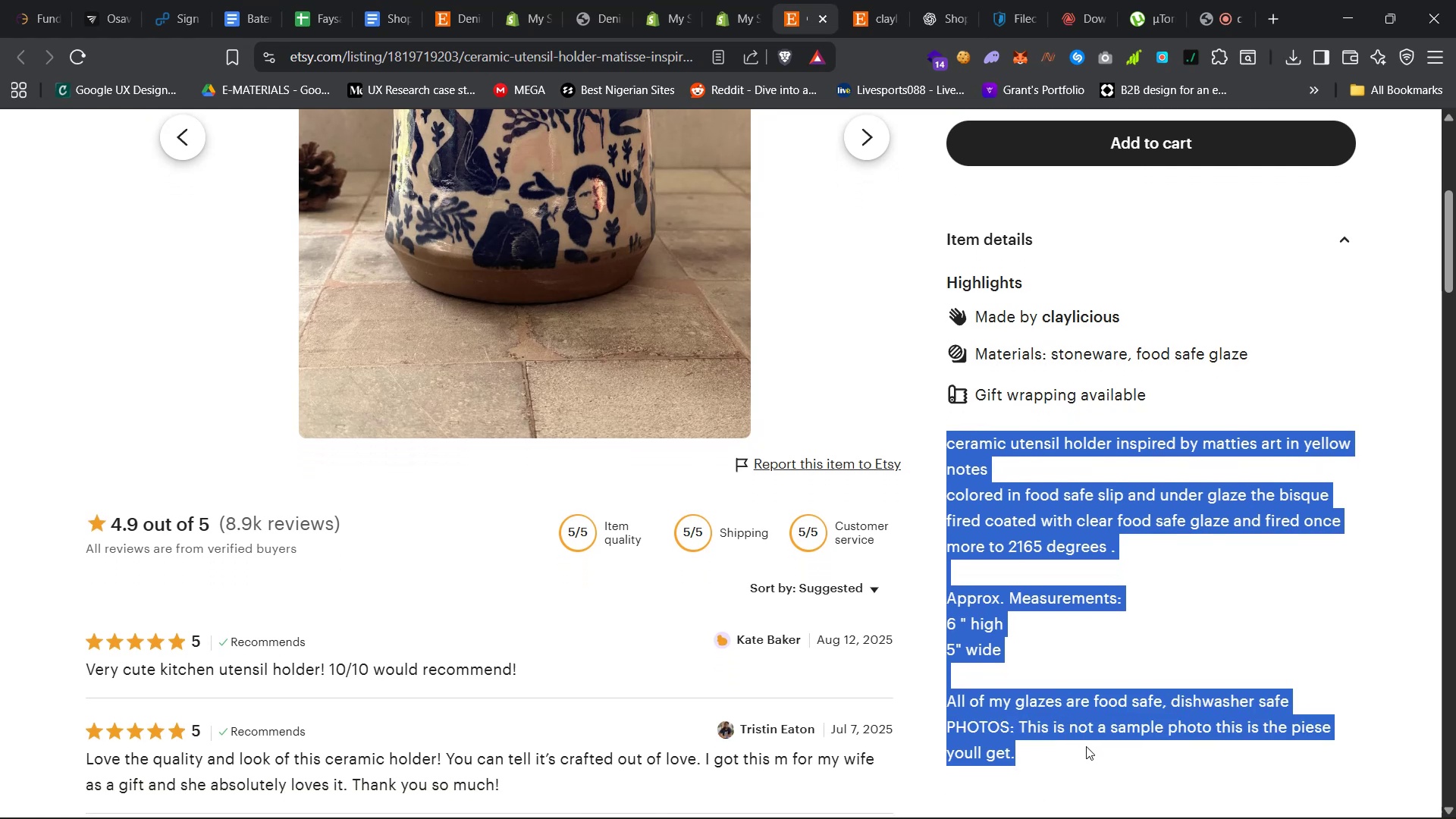 
key(Control+C)
 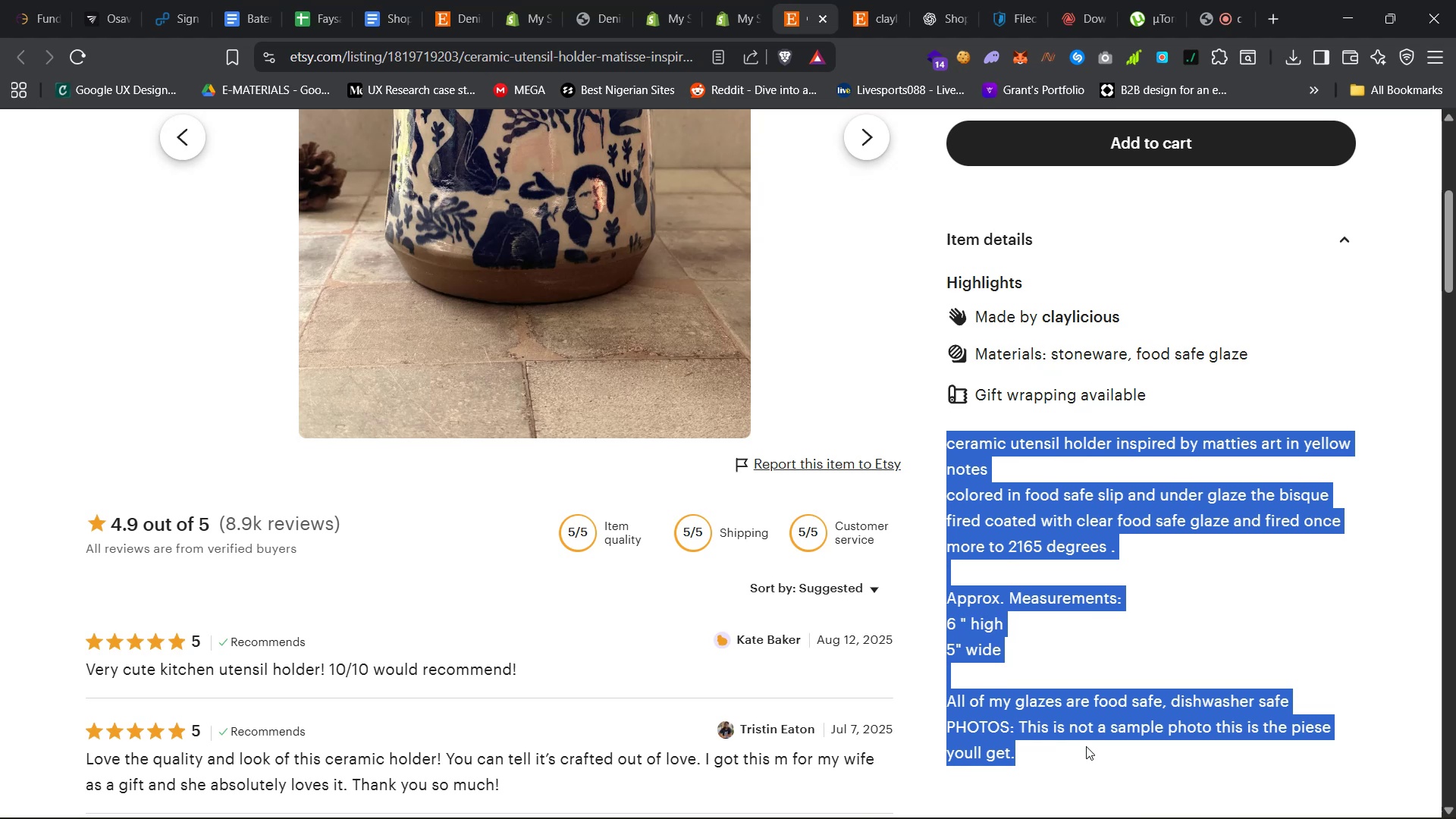 
key(Control+C)
 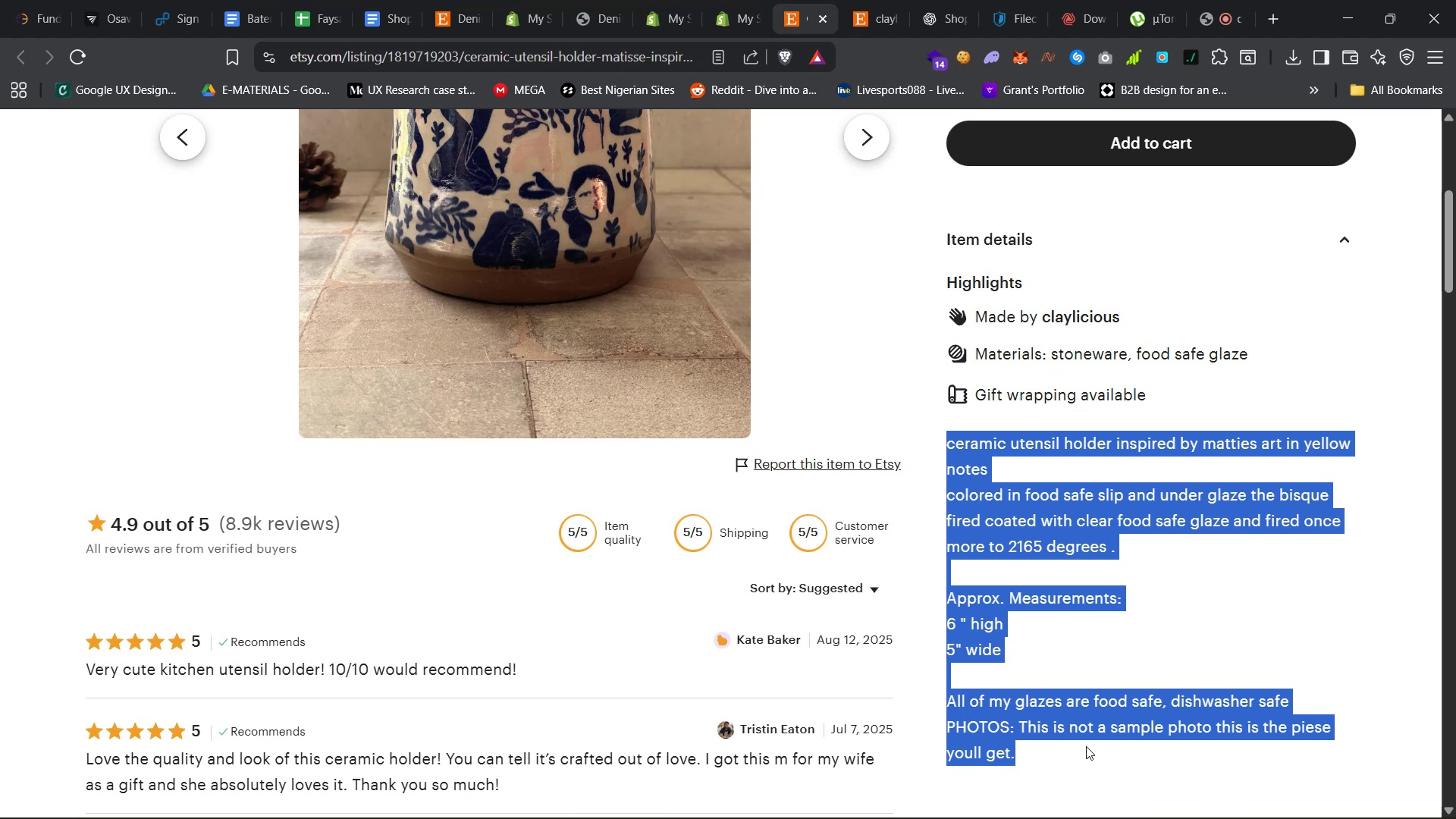 
key(Control+C)
 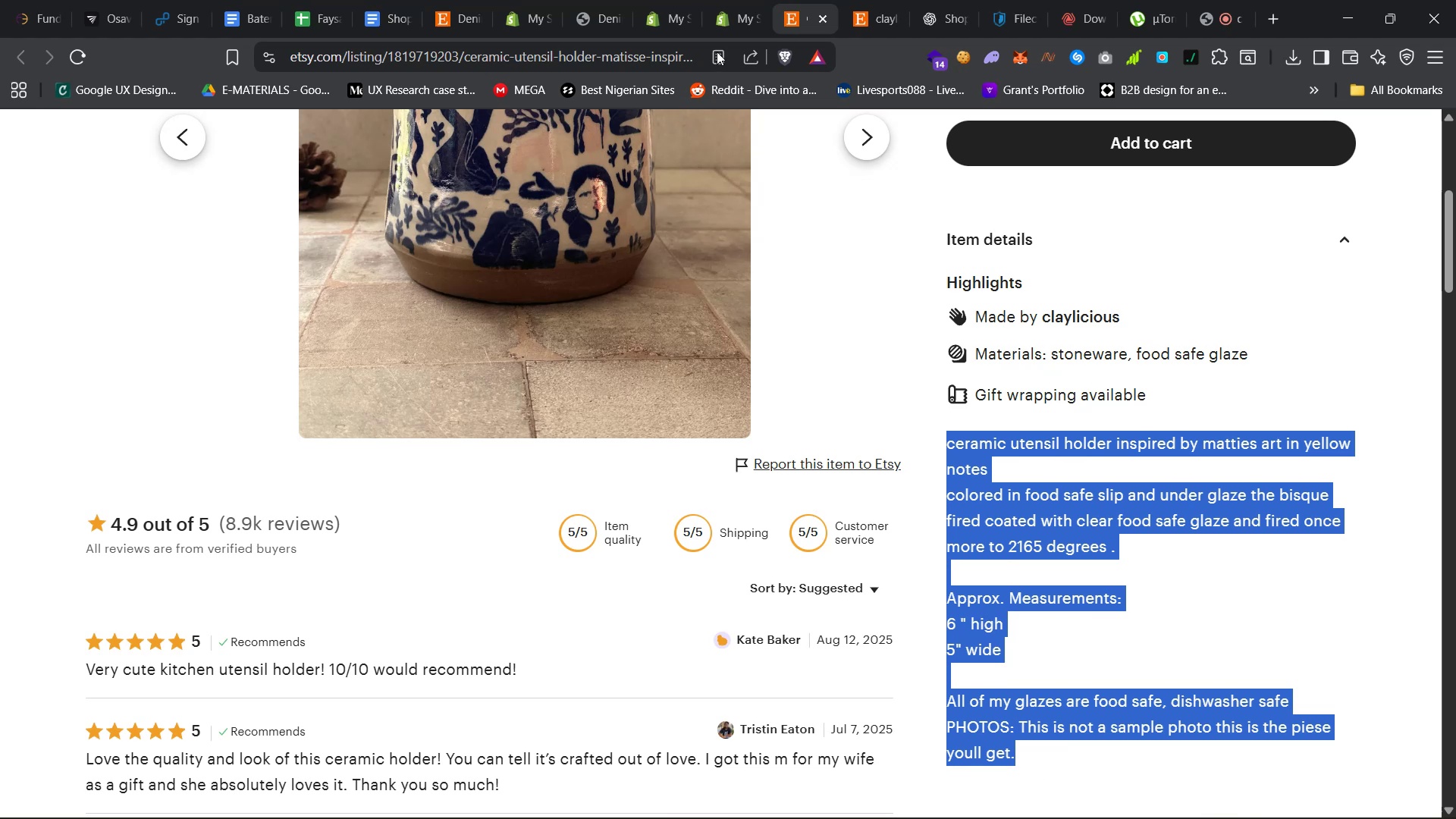 
left_click([730, 5])
 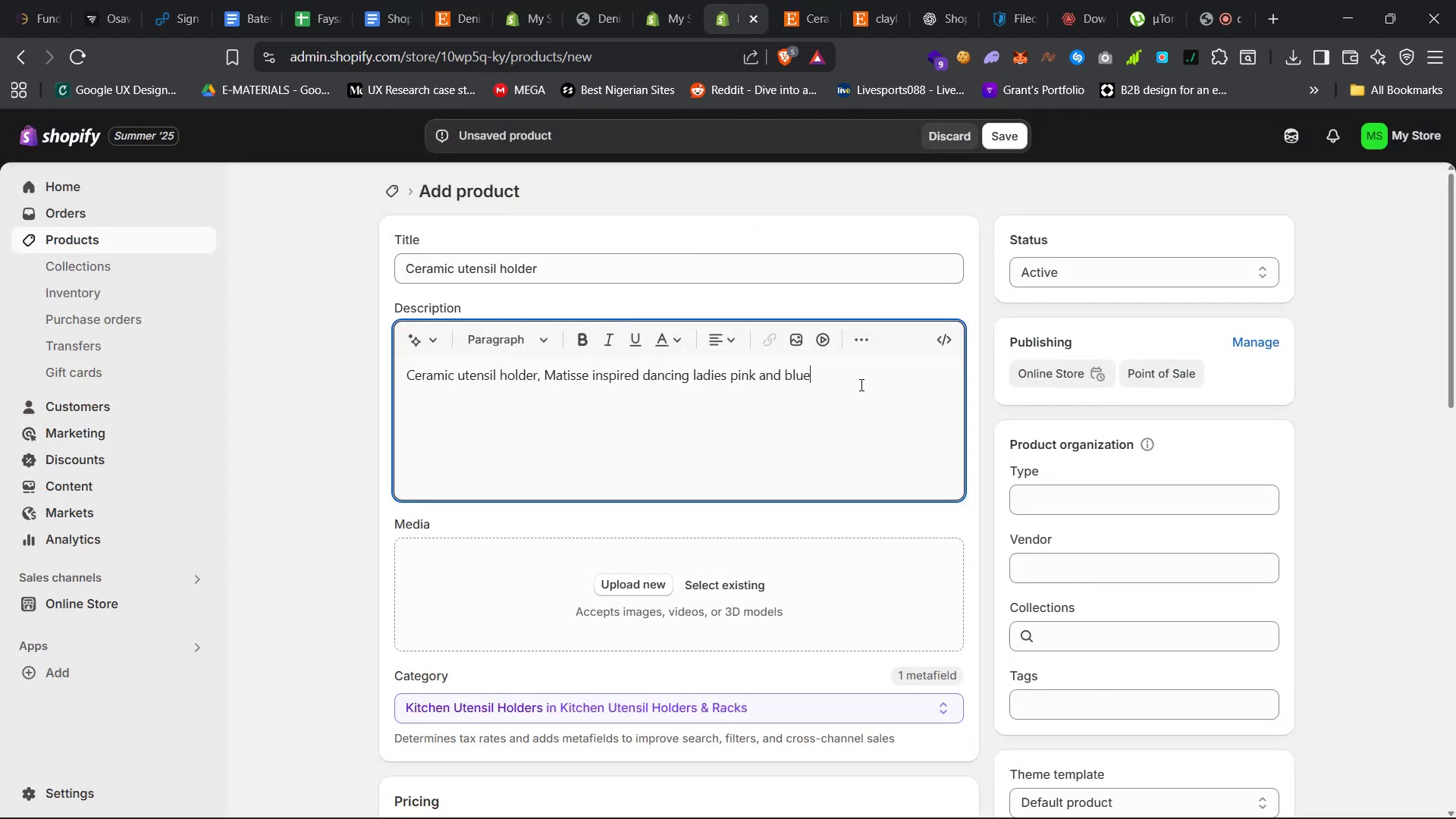 
key(Shift+Enter)
 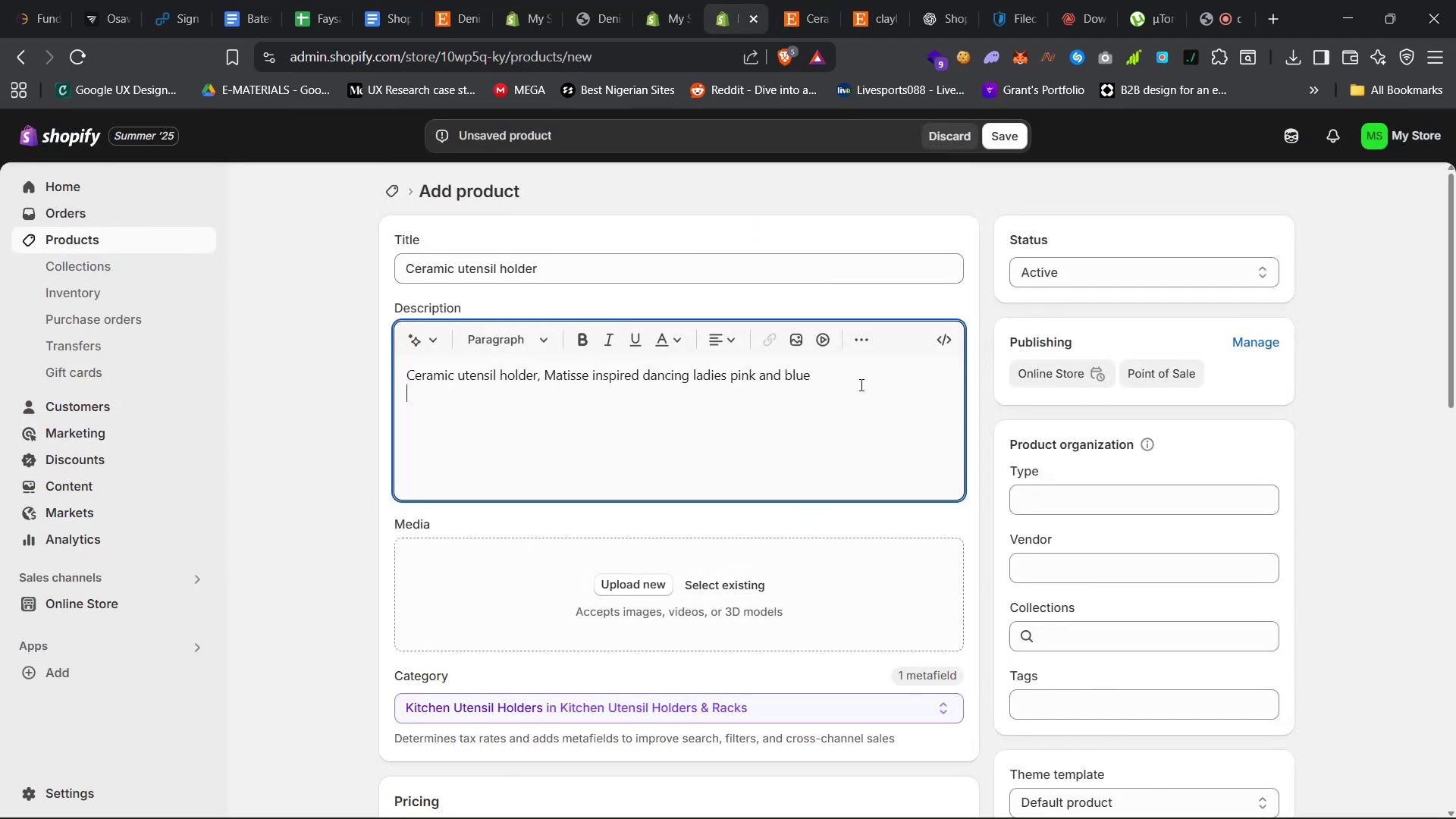 
key(Shift+Enter)
 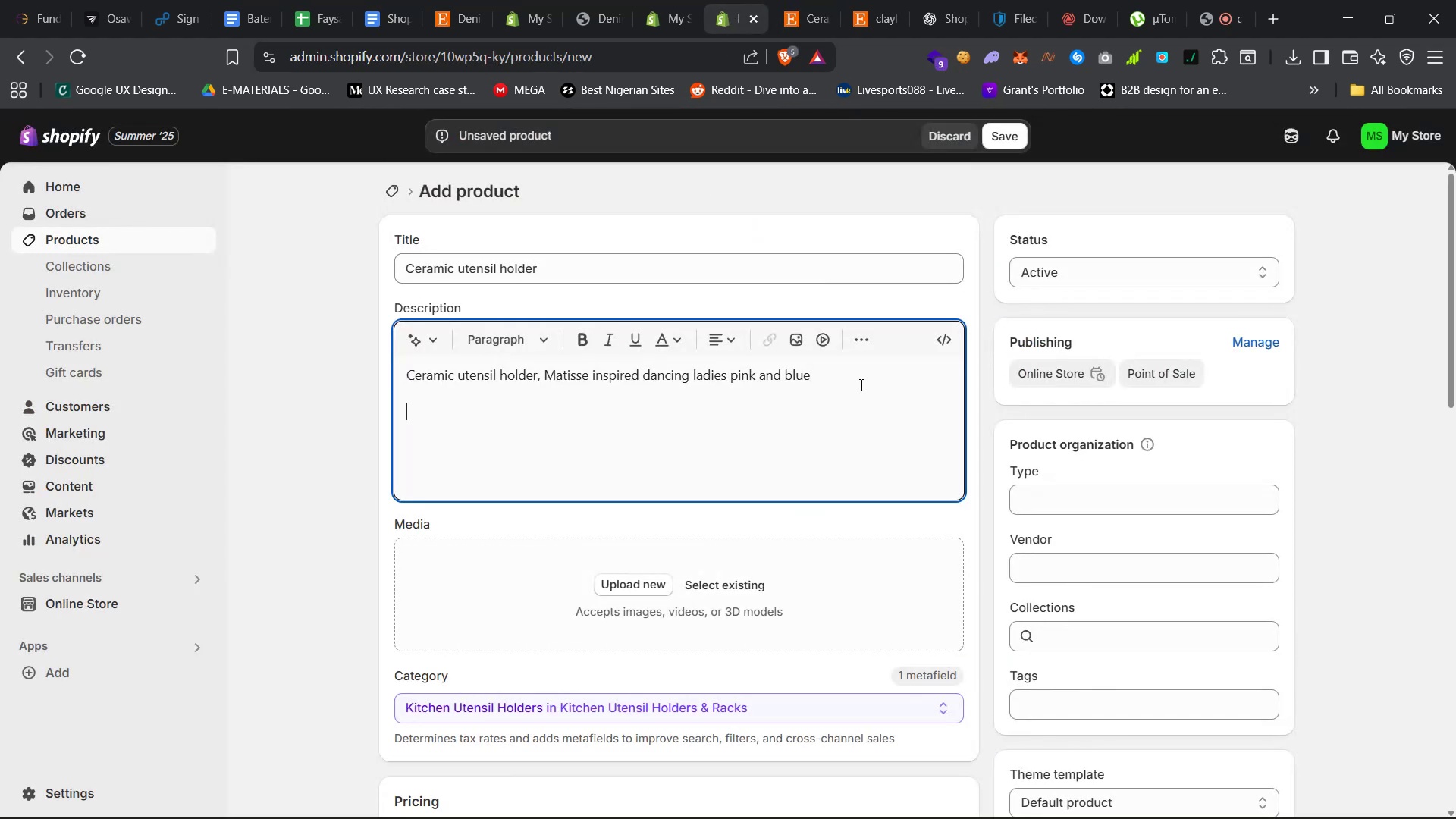 
key(Control+V)
 